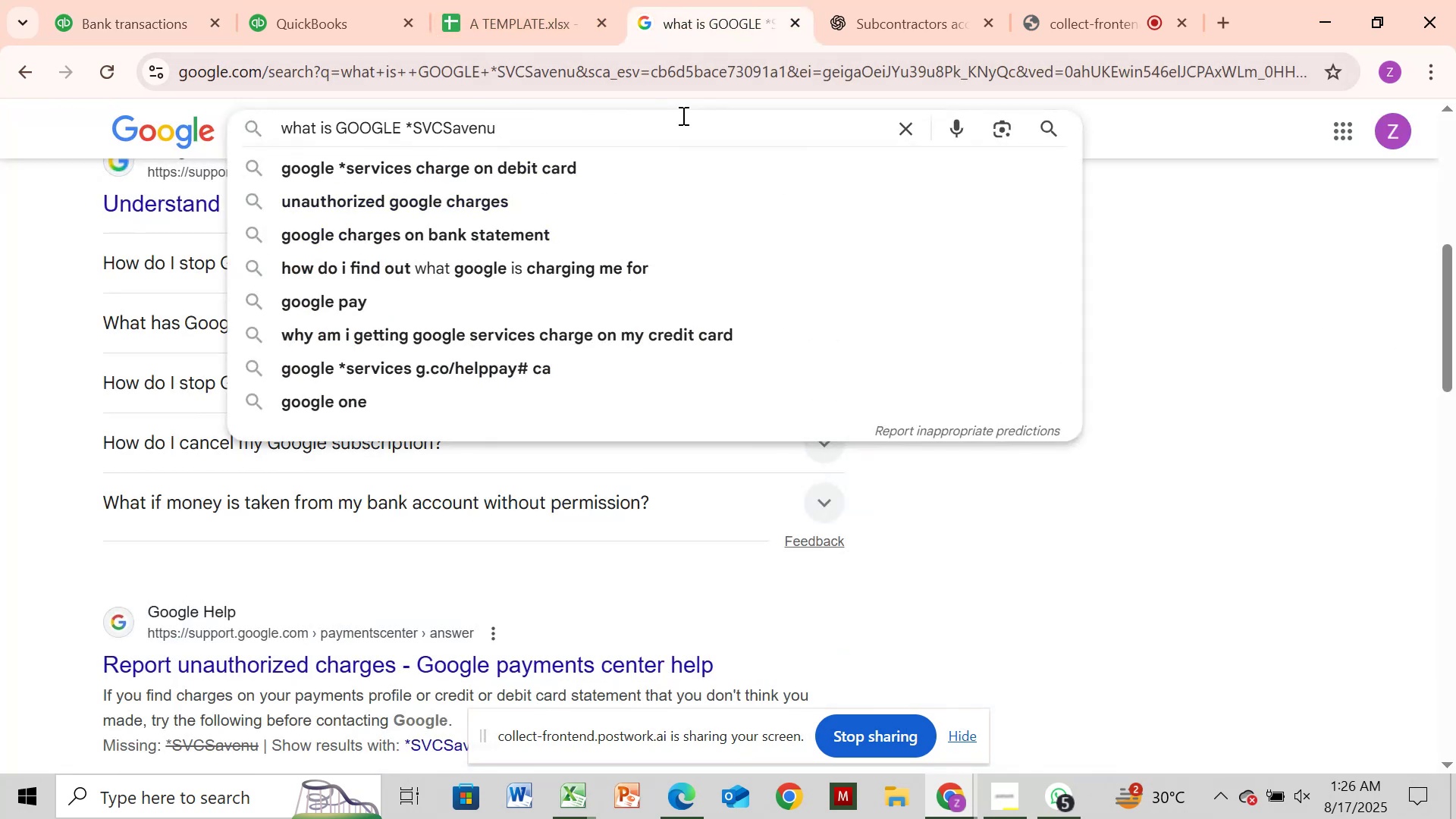 
hold_key(key=Backspace, duration=0.99)
 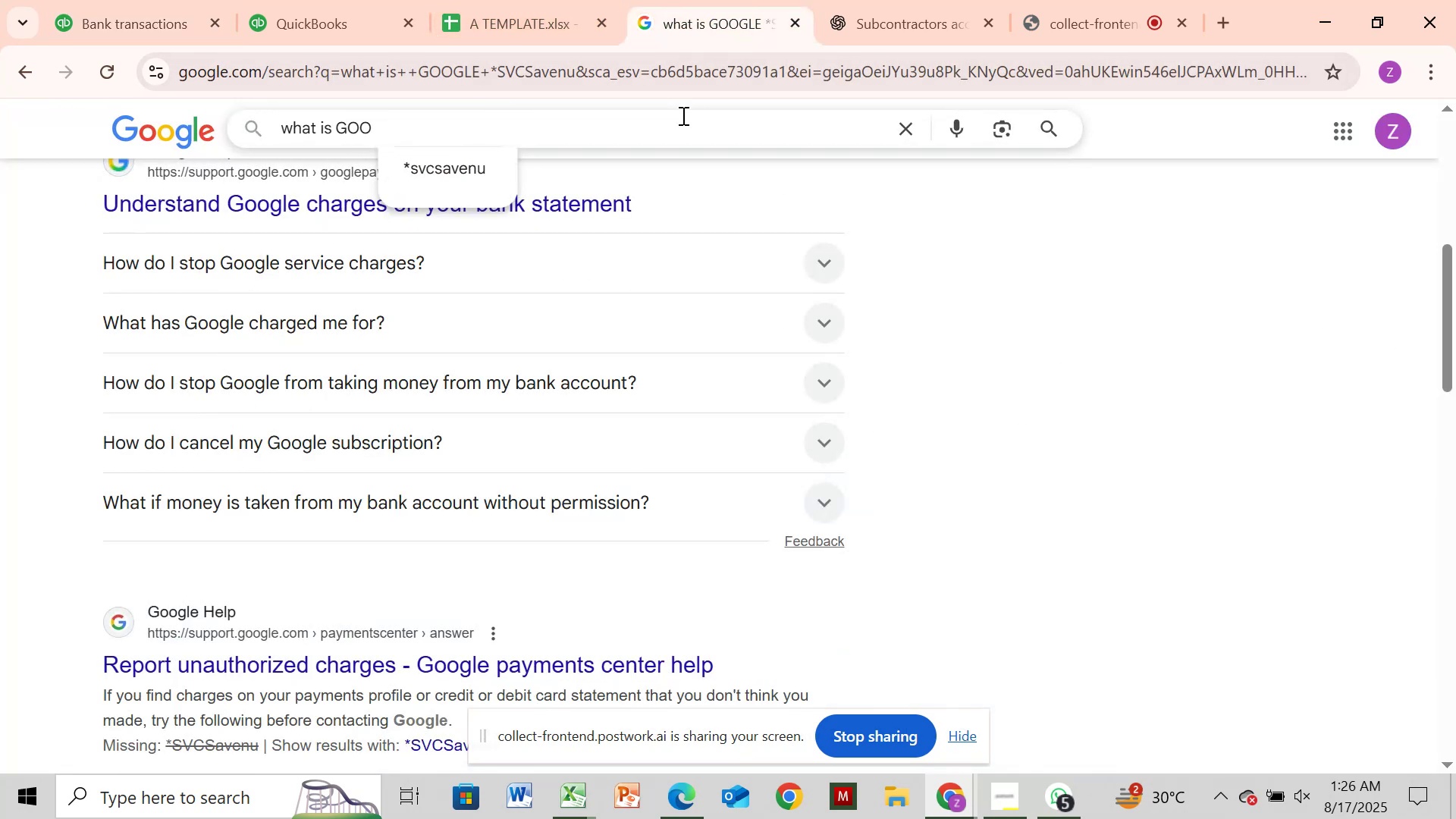 
key(Backspace)
 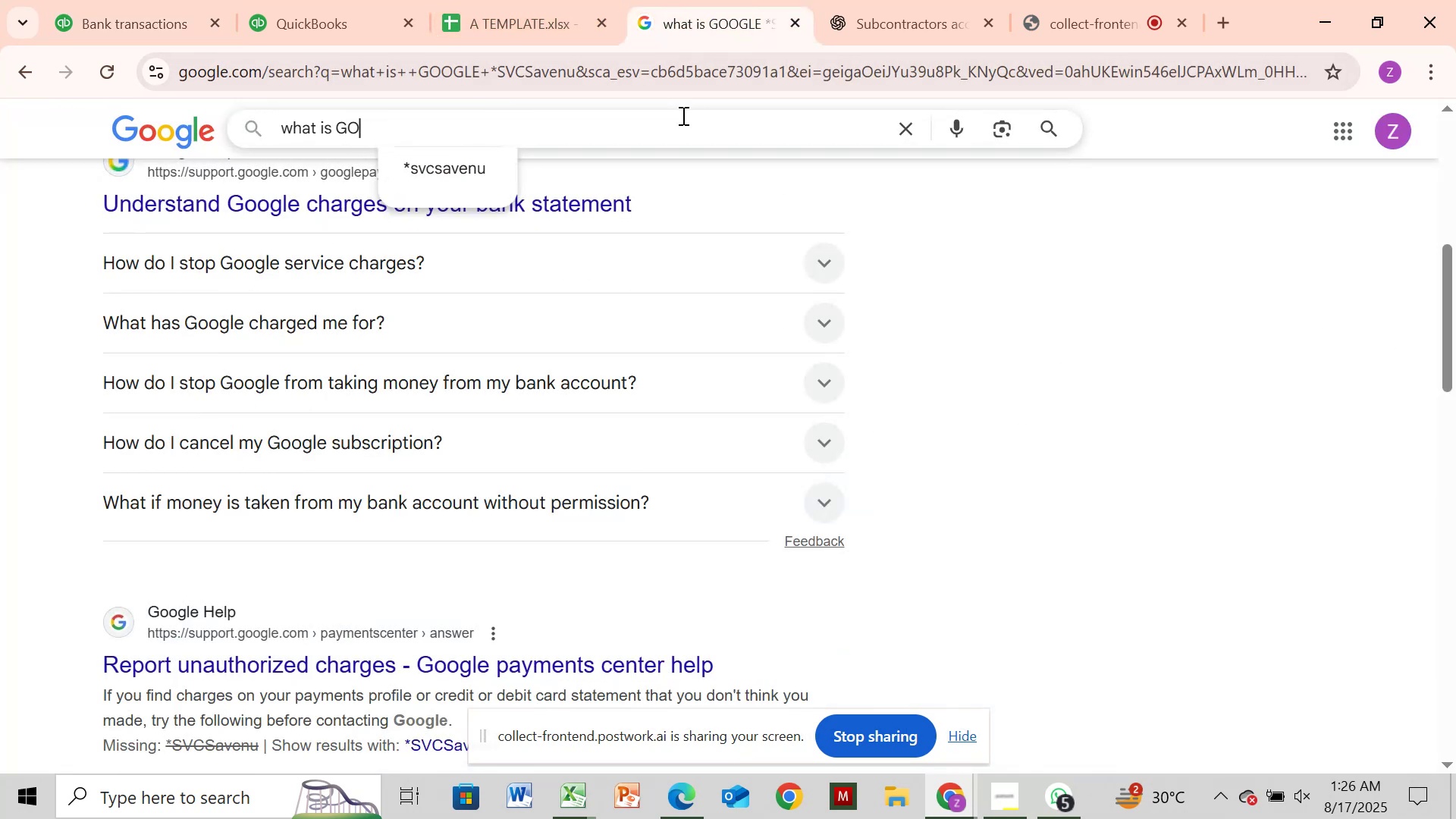 
key(Backspace)
 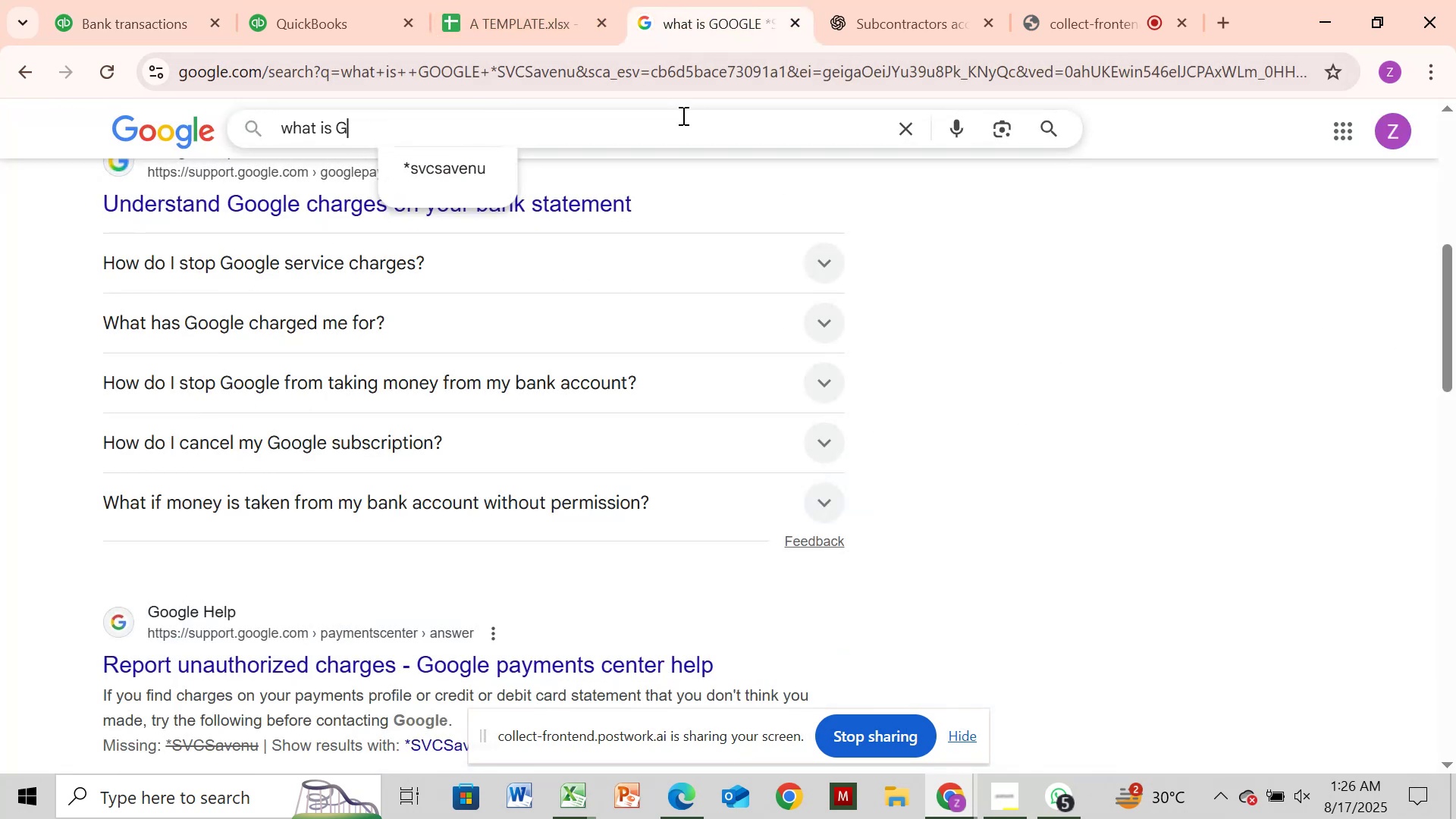 
key(Backspace)
 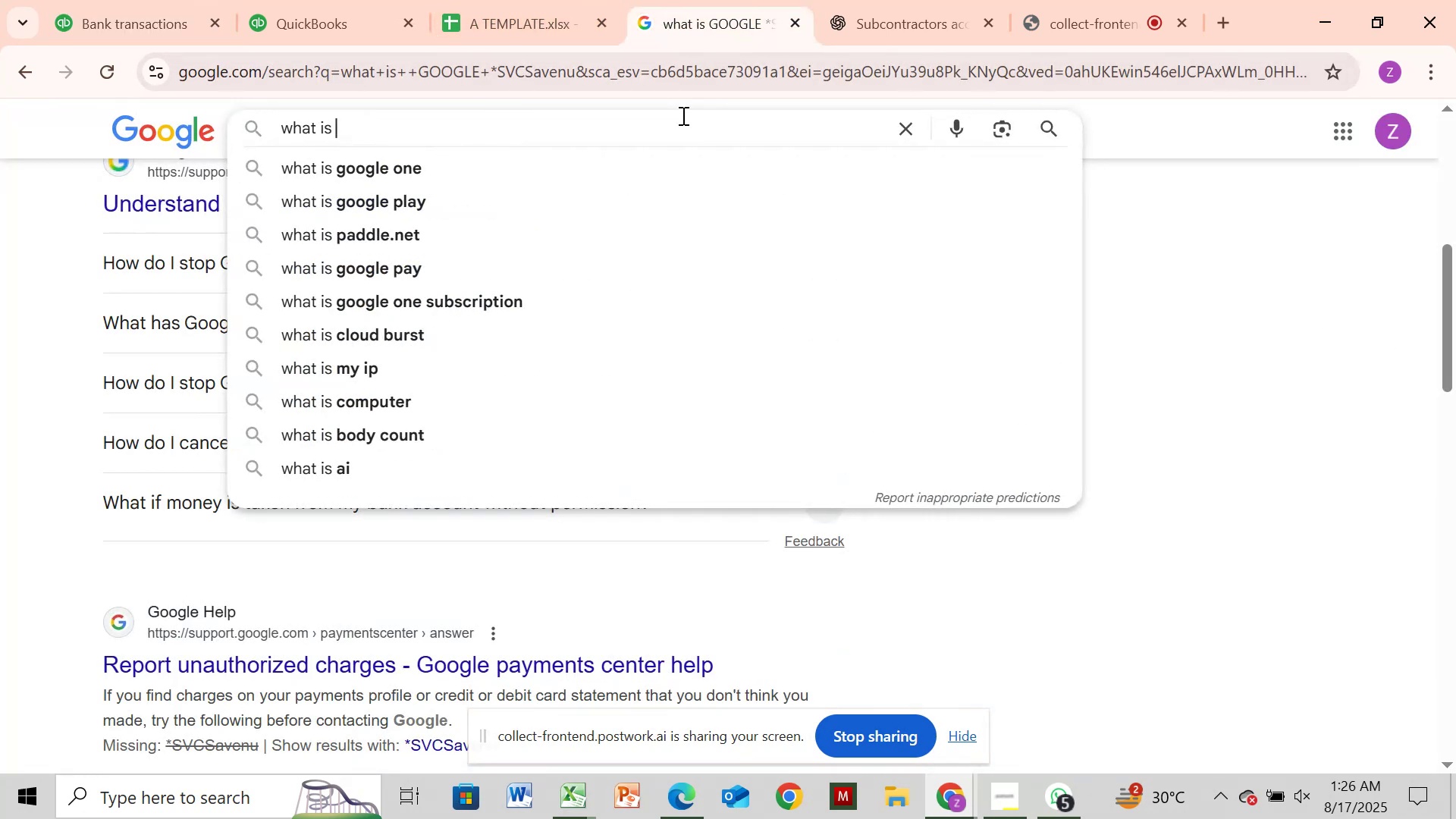 
key(Control+V)
 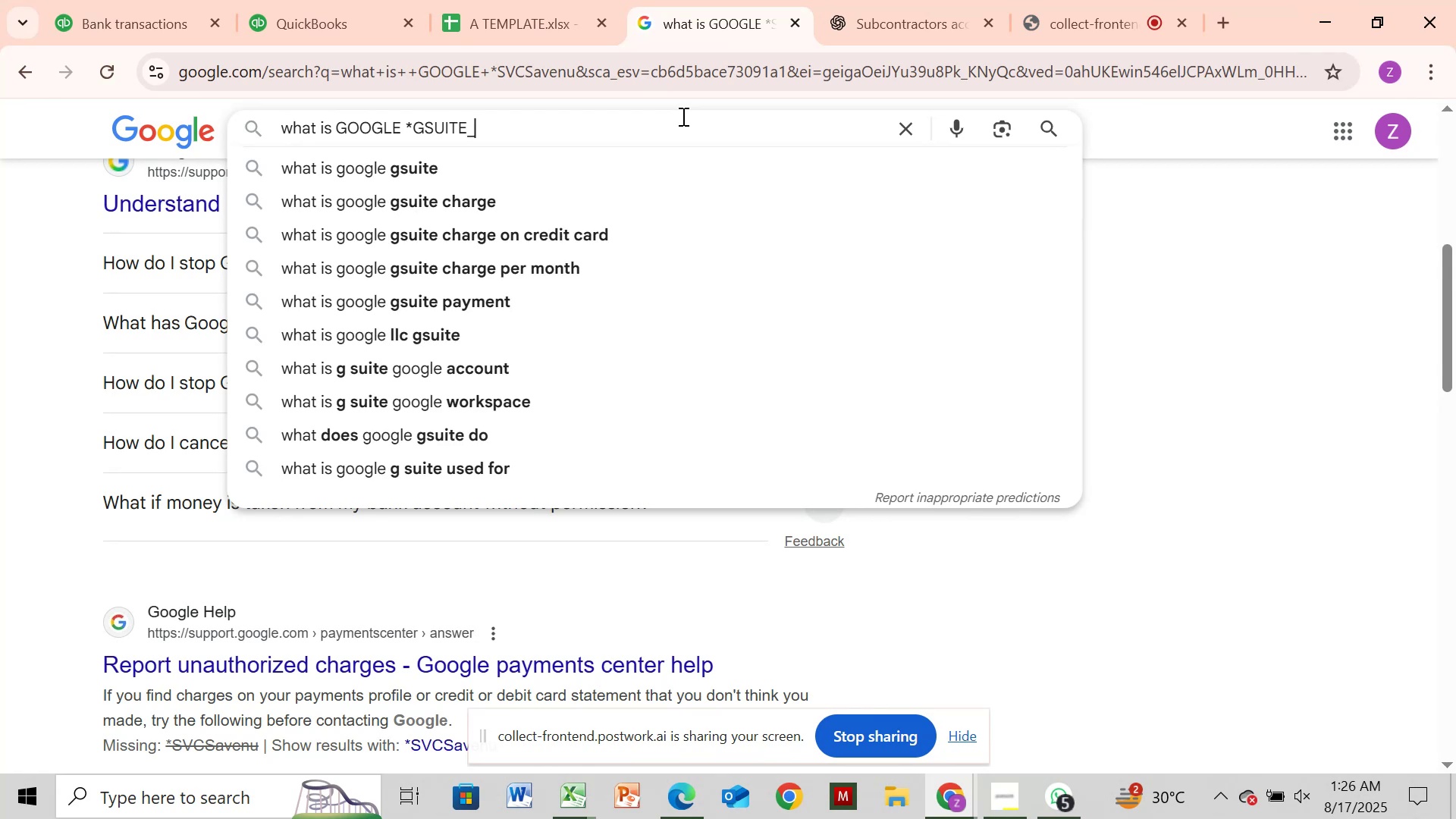 
key(Enter)
 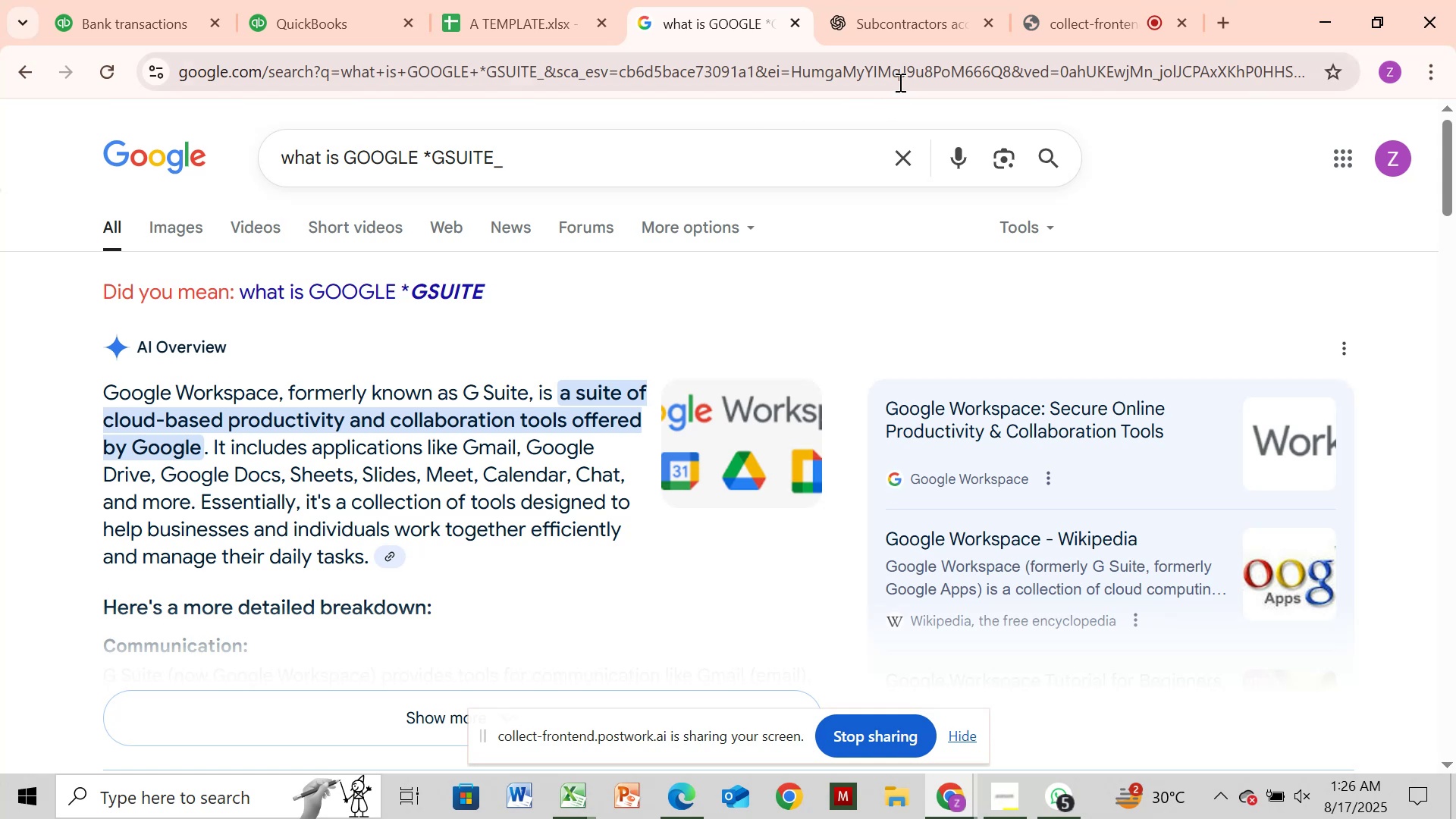 
wait(15.21)
 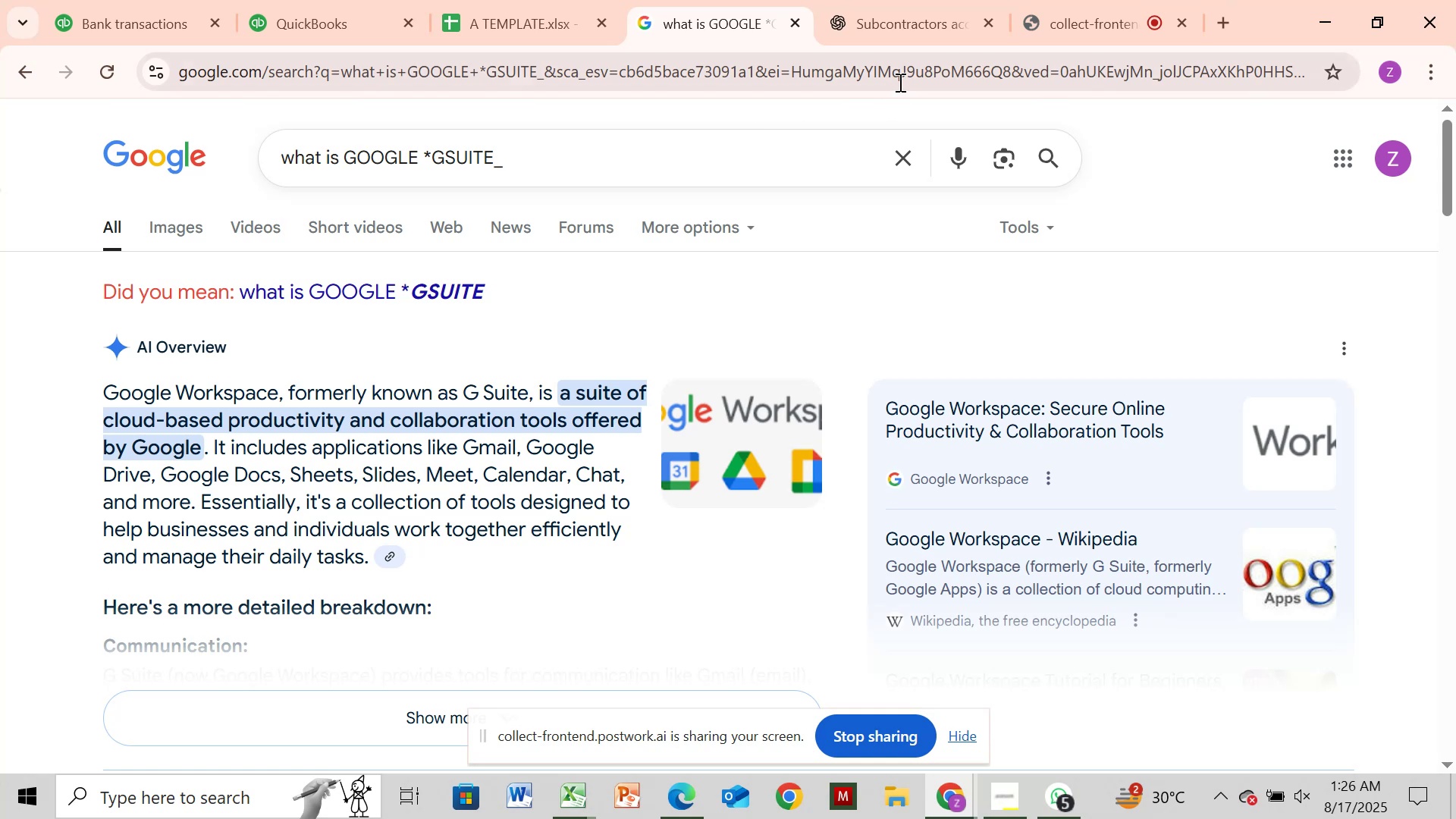 
left_click([883, 17])
 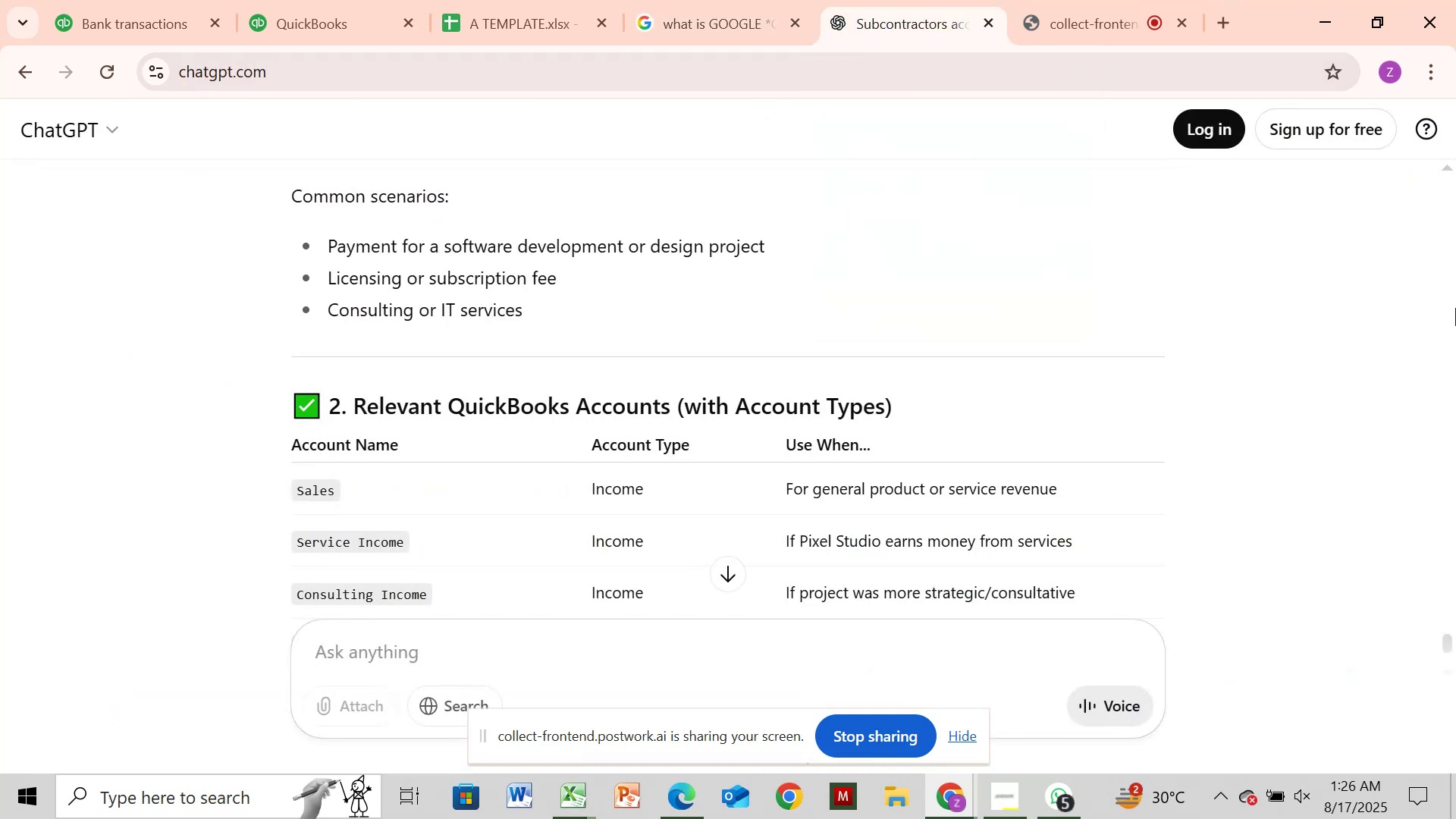 
double_click([1455, 309])
 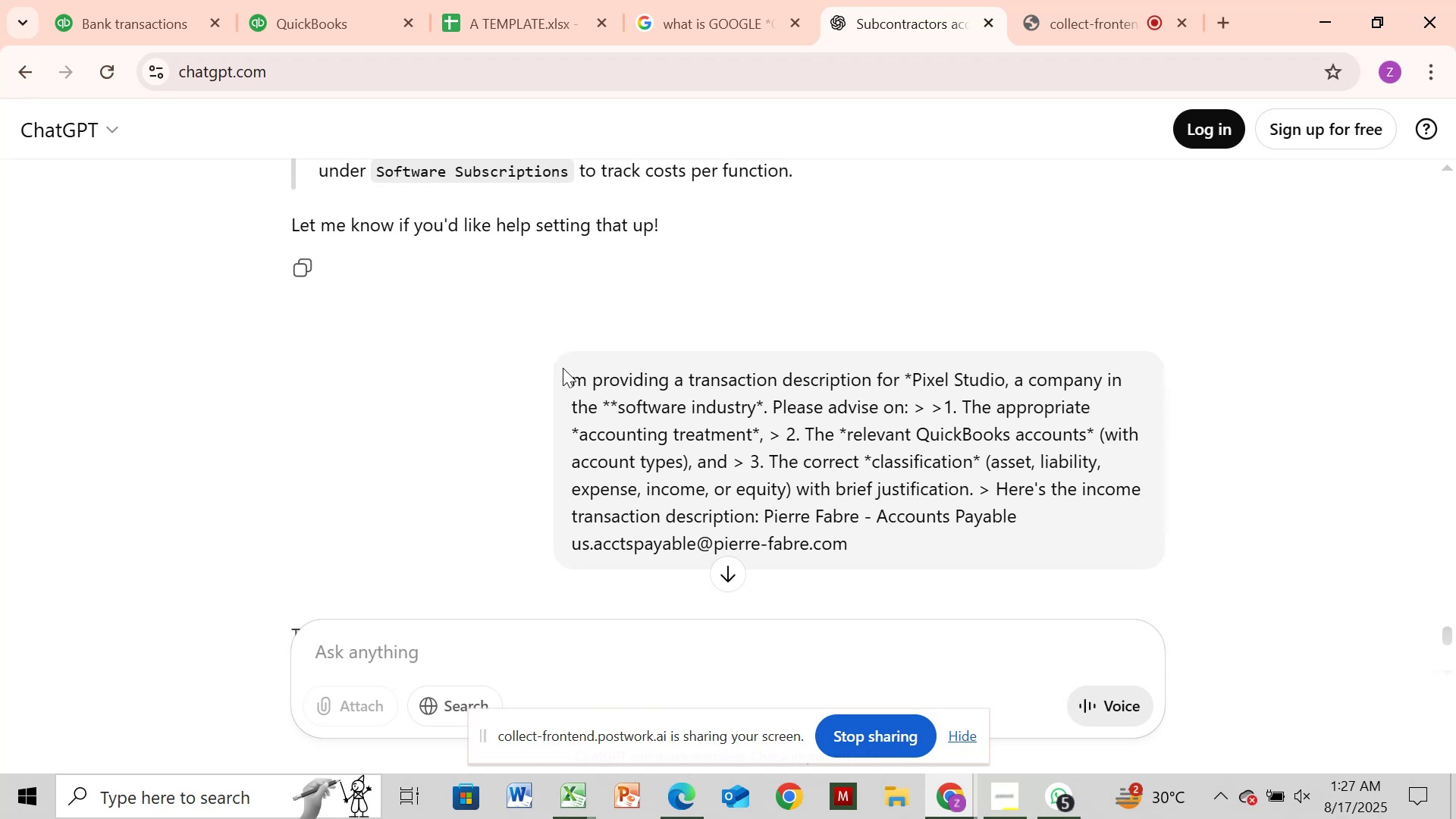 
left_click_drag(start_coordinate=[570, 375], to_coordinate=[761, 517])
 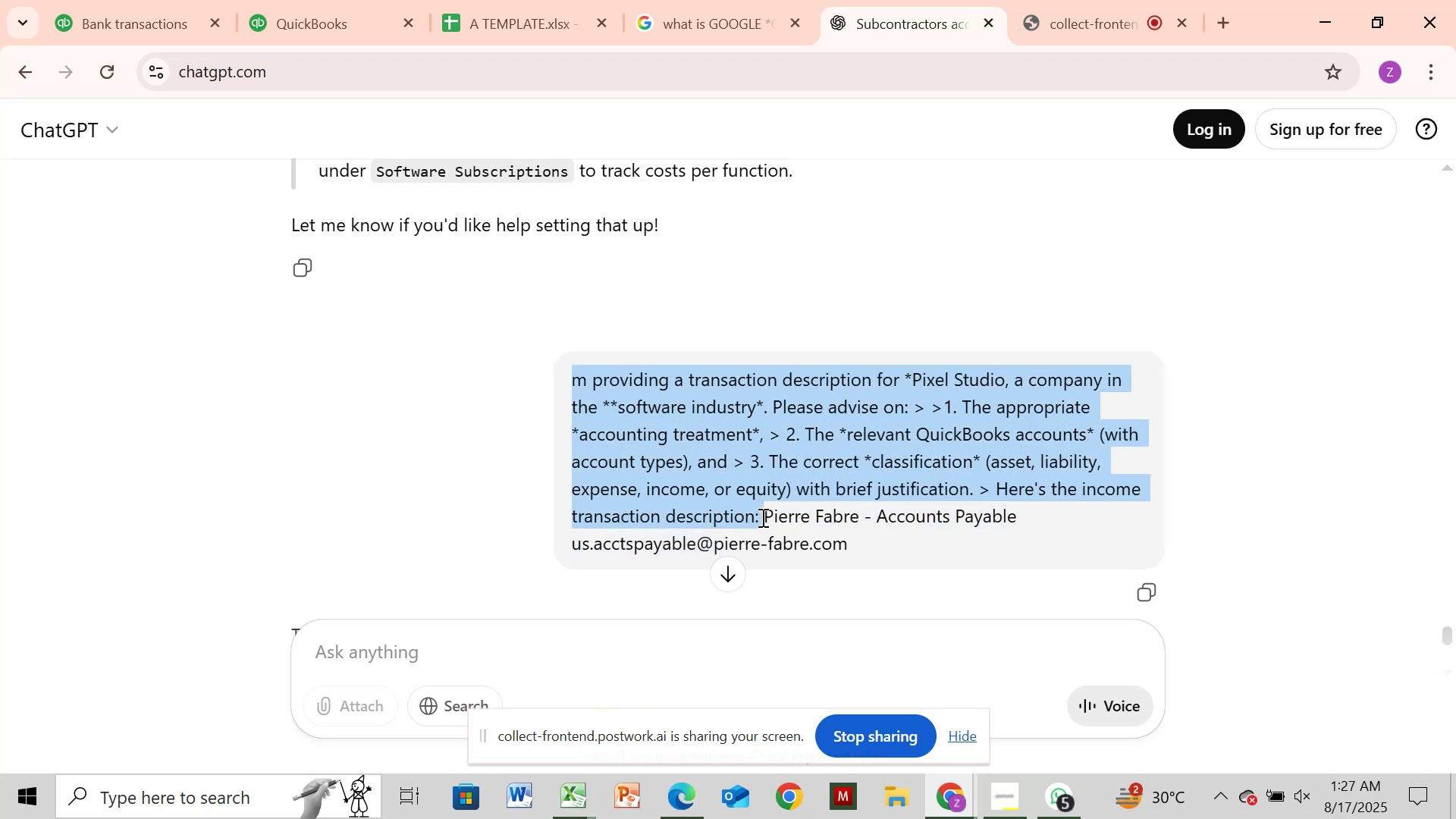 
key(Control+C)
 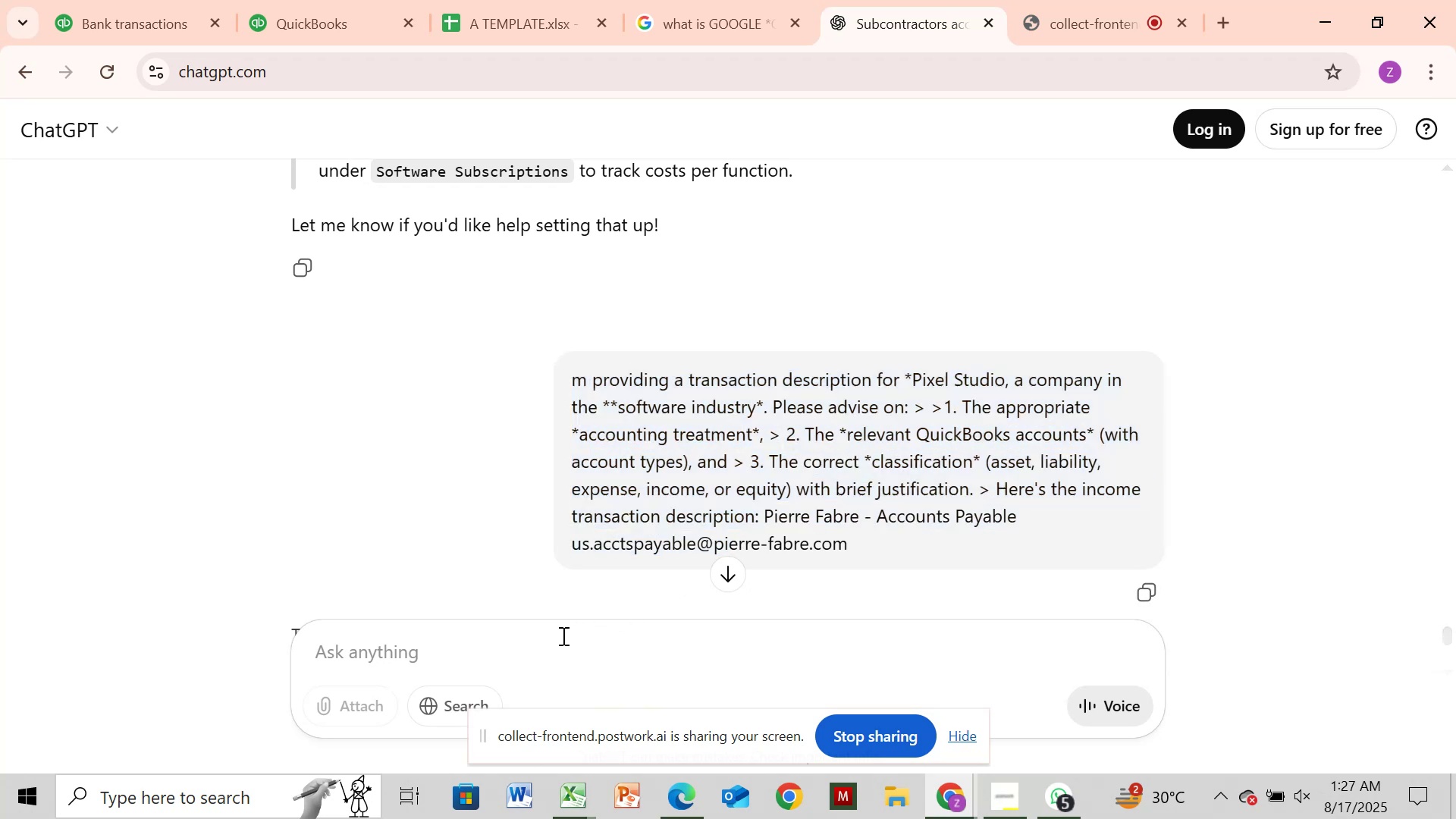 
key(Control+V)
 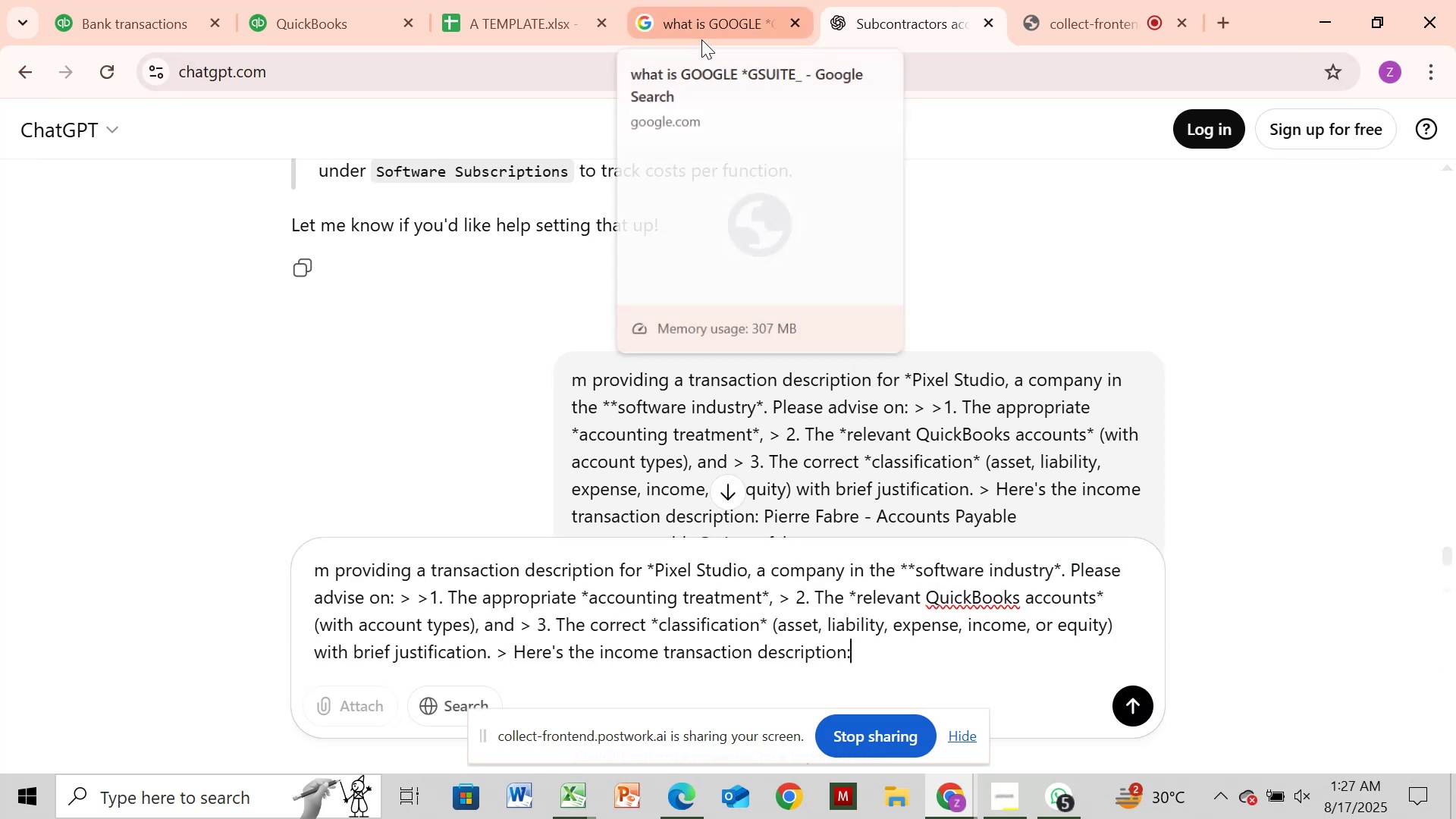 
left_click([703, 8])
 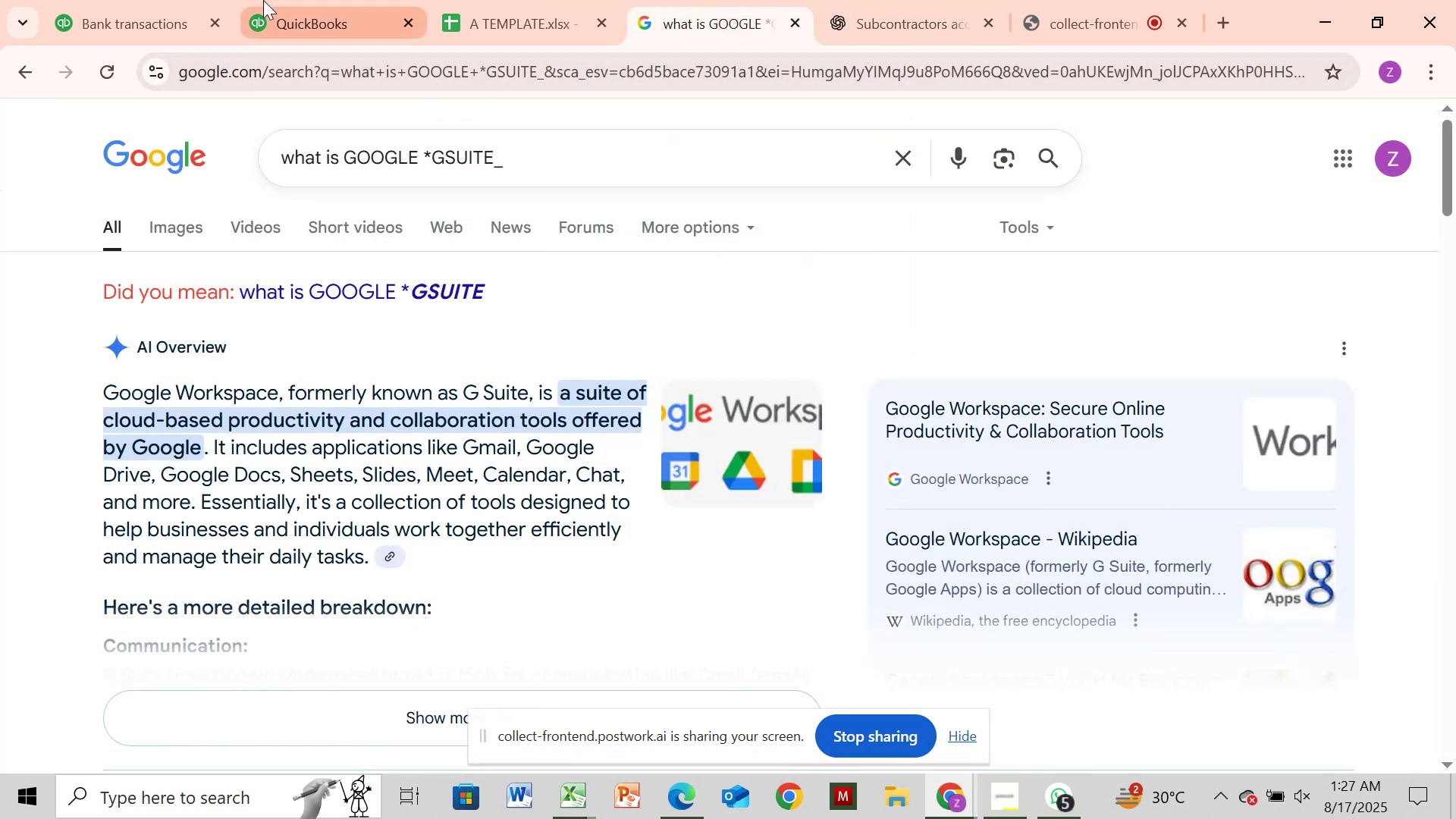 
left_click([165, 18])
 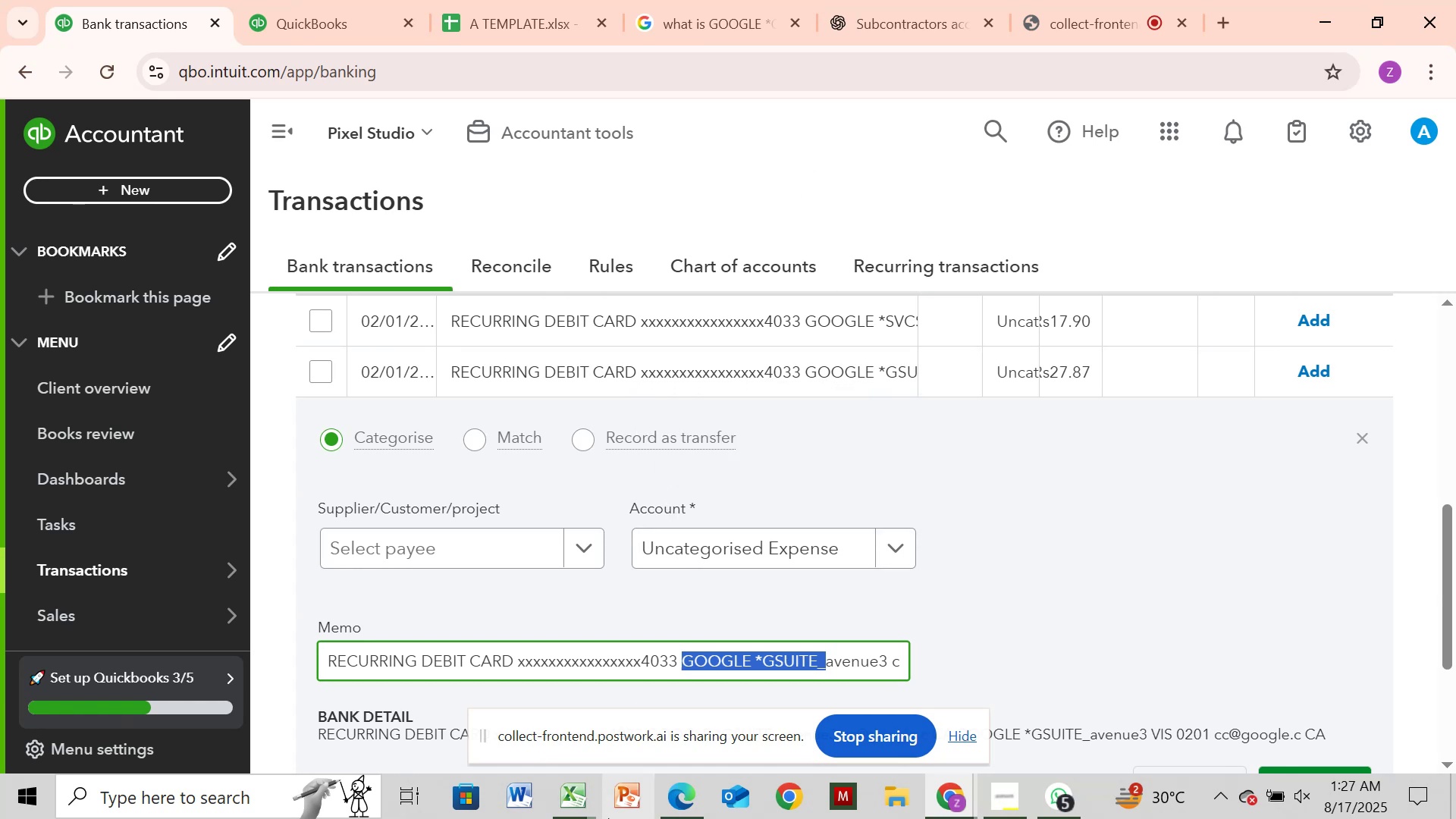 
left_click_drag(start_coordinate=[682, 667], to_coordinate=[779, 654])
 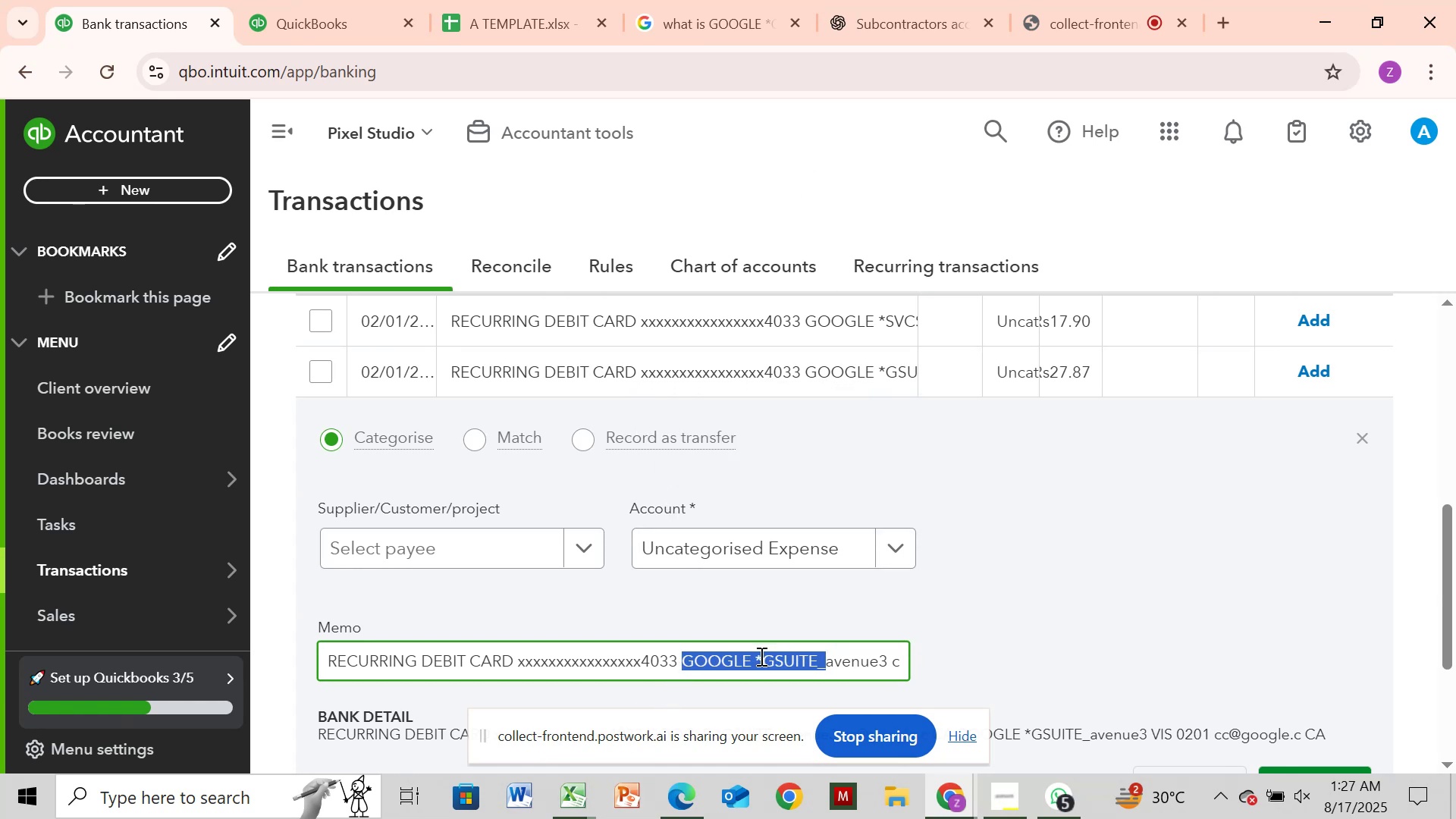 
left_click([760, 656])
 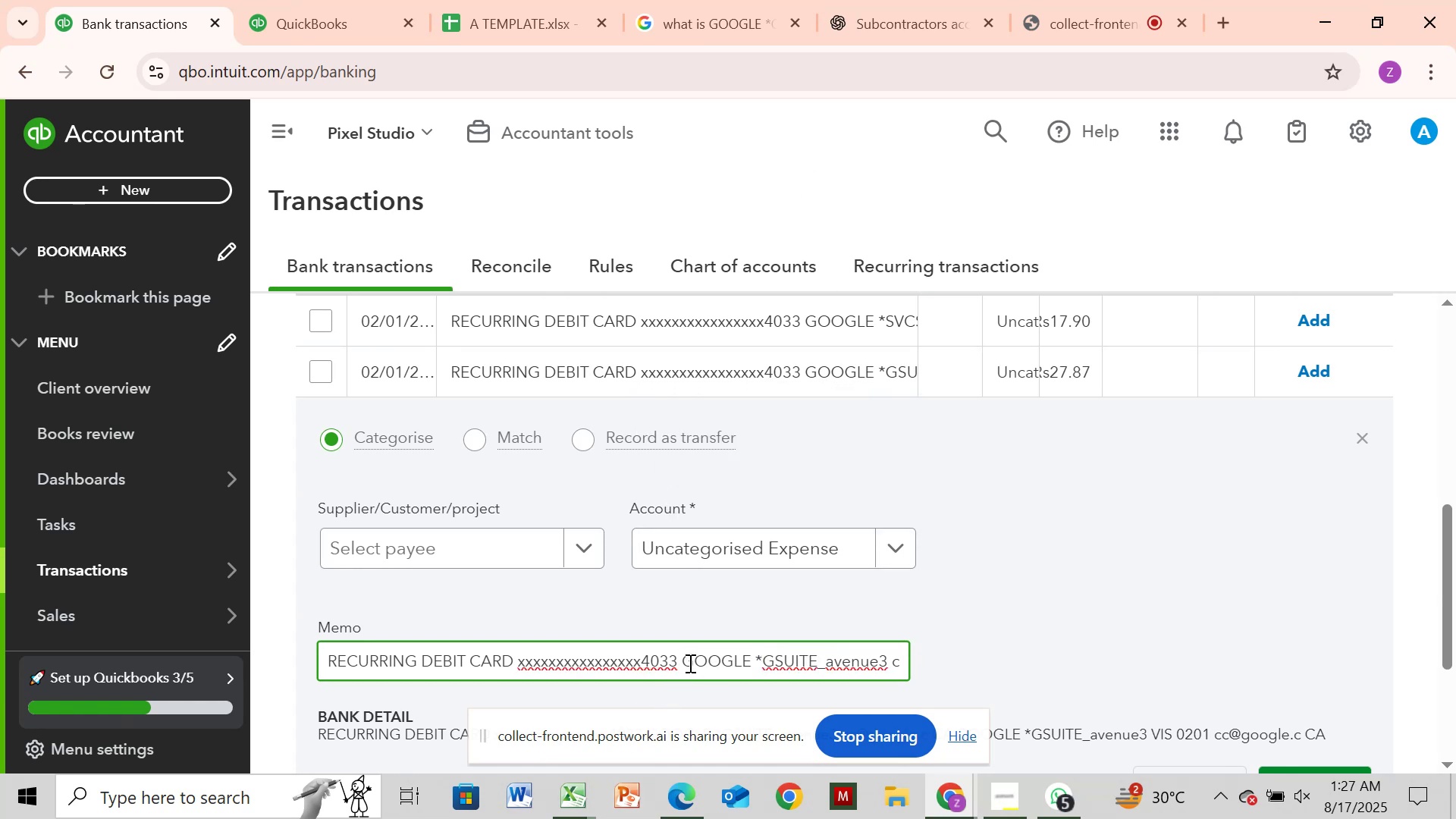 
left_click_drag(start_coordinate=[686, 661], to_coordinate=[467, 632])
 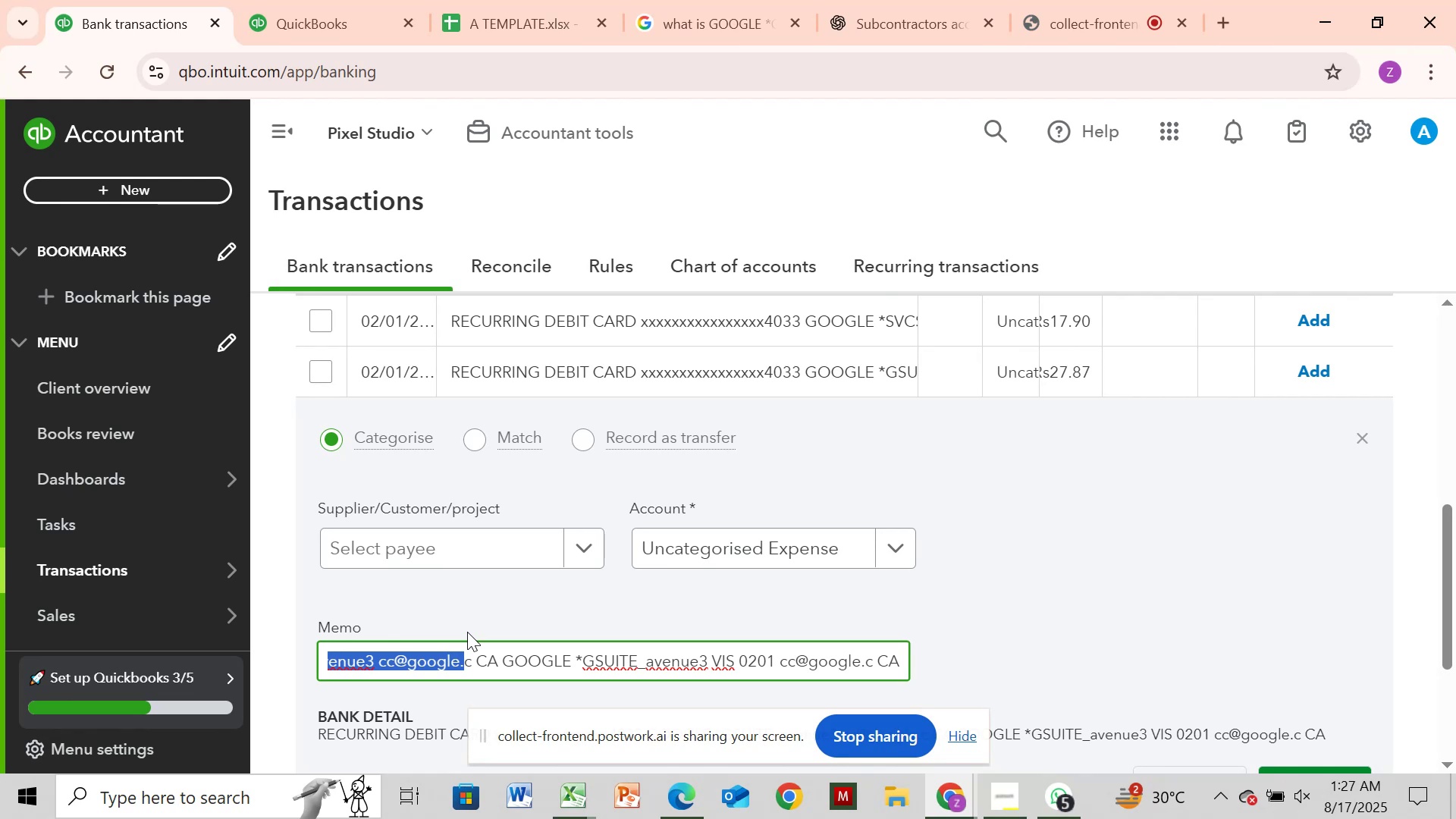 
key(Control+C)
 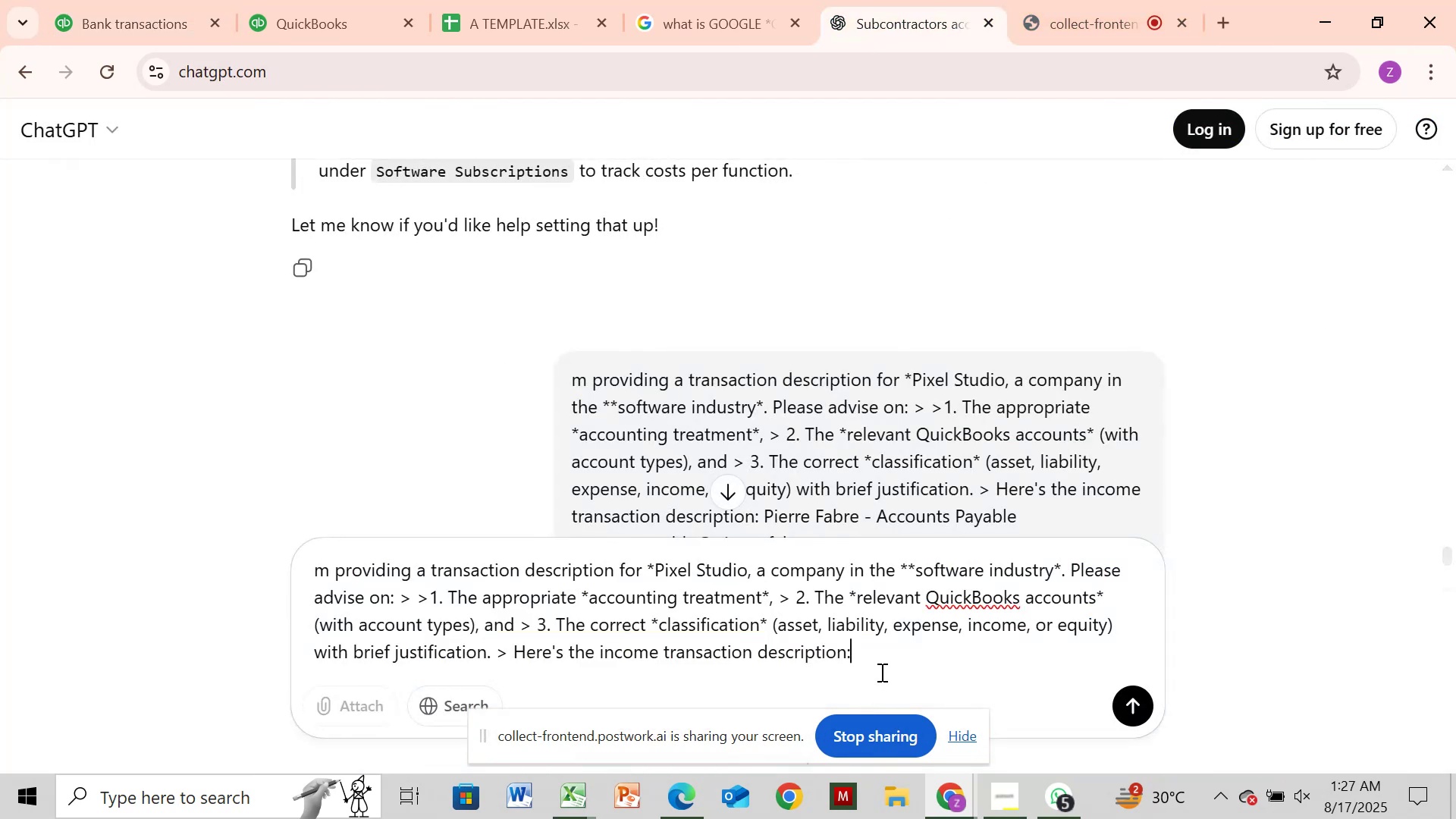 
key(Control+V)
 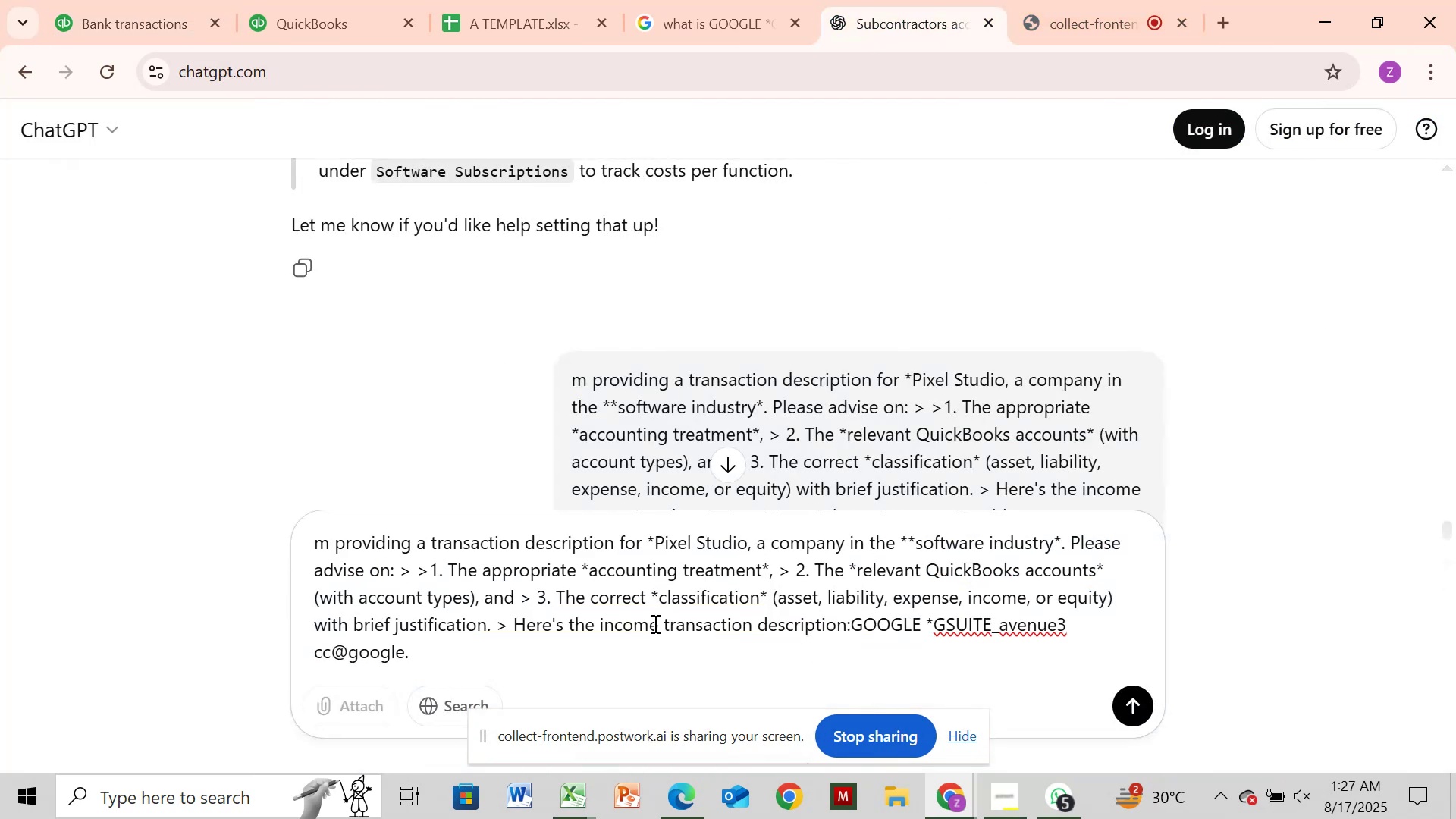 
left_click([659, 623])
 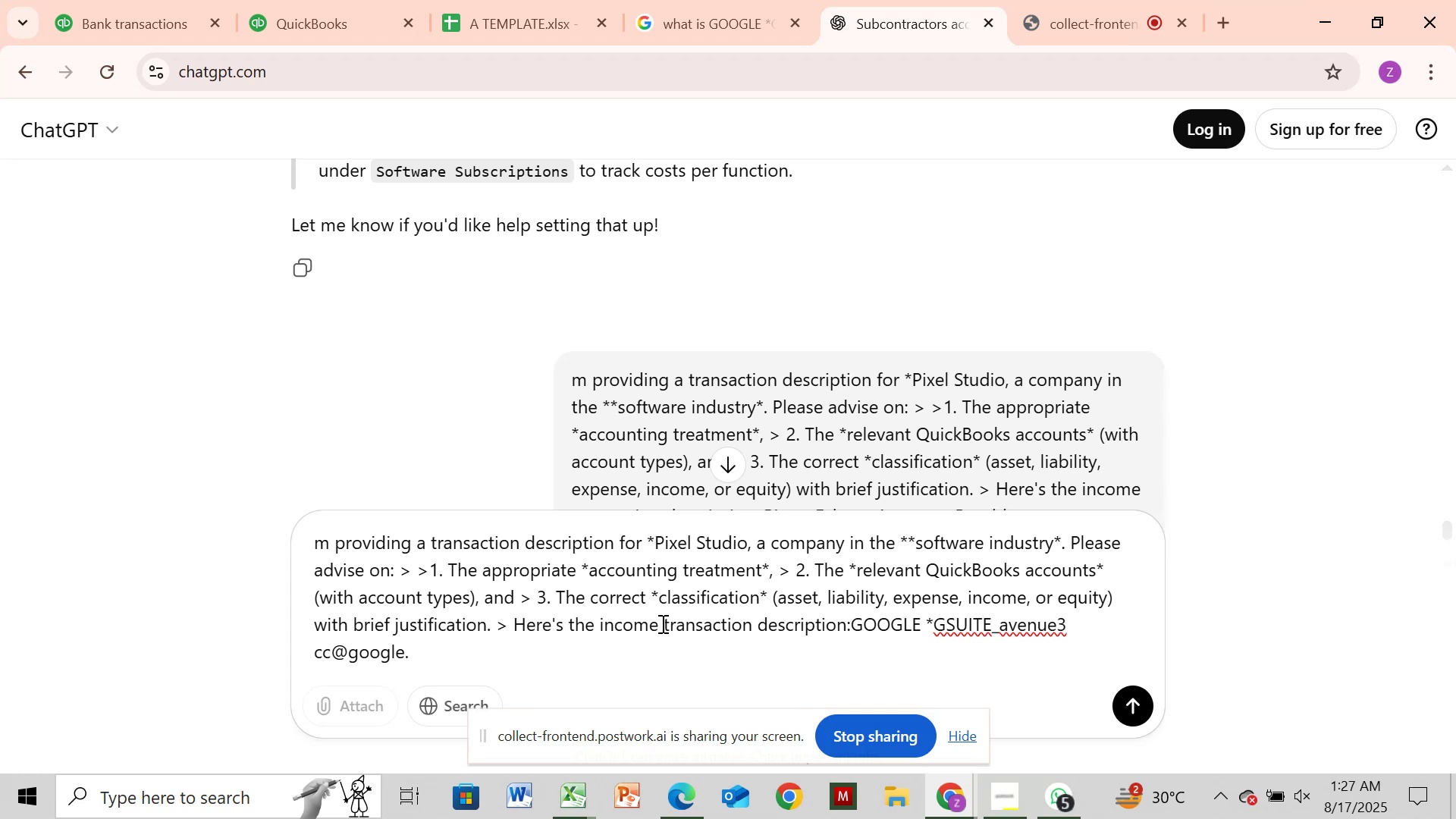 
key(Backspace)
key(Backspace)
key(Backspace)
key(Backspace)
key(Backspace)
key(Backspace)
type(expense)
 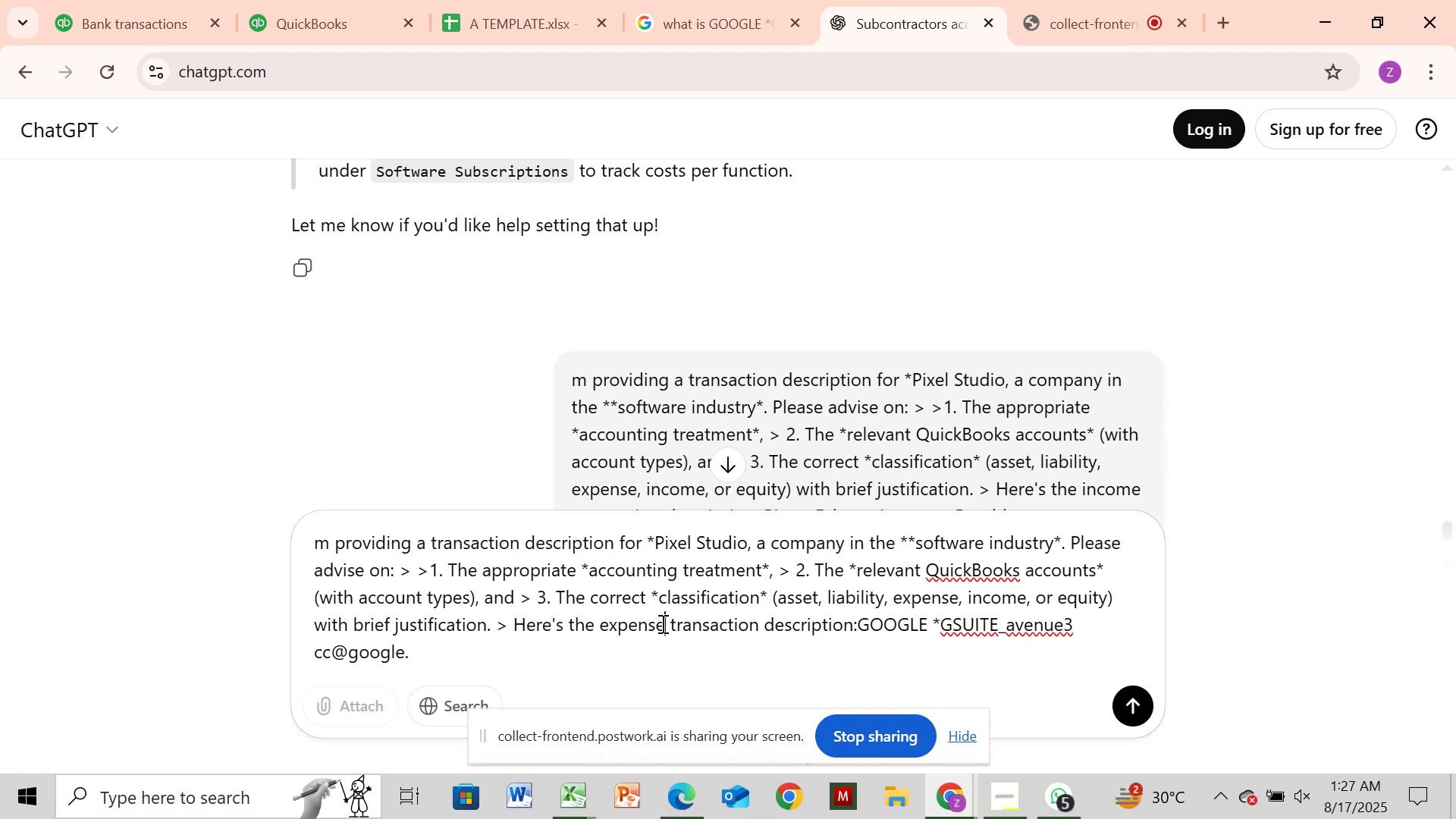 
key(Enter)
 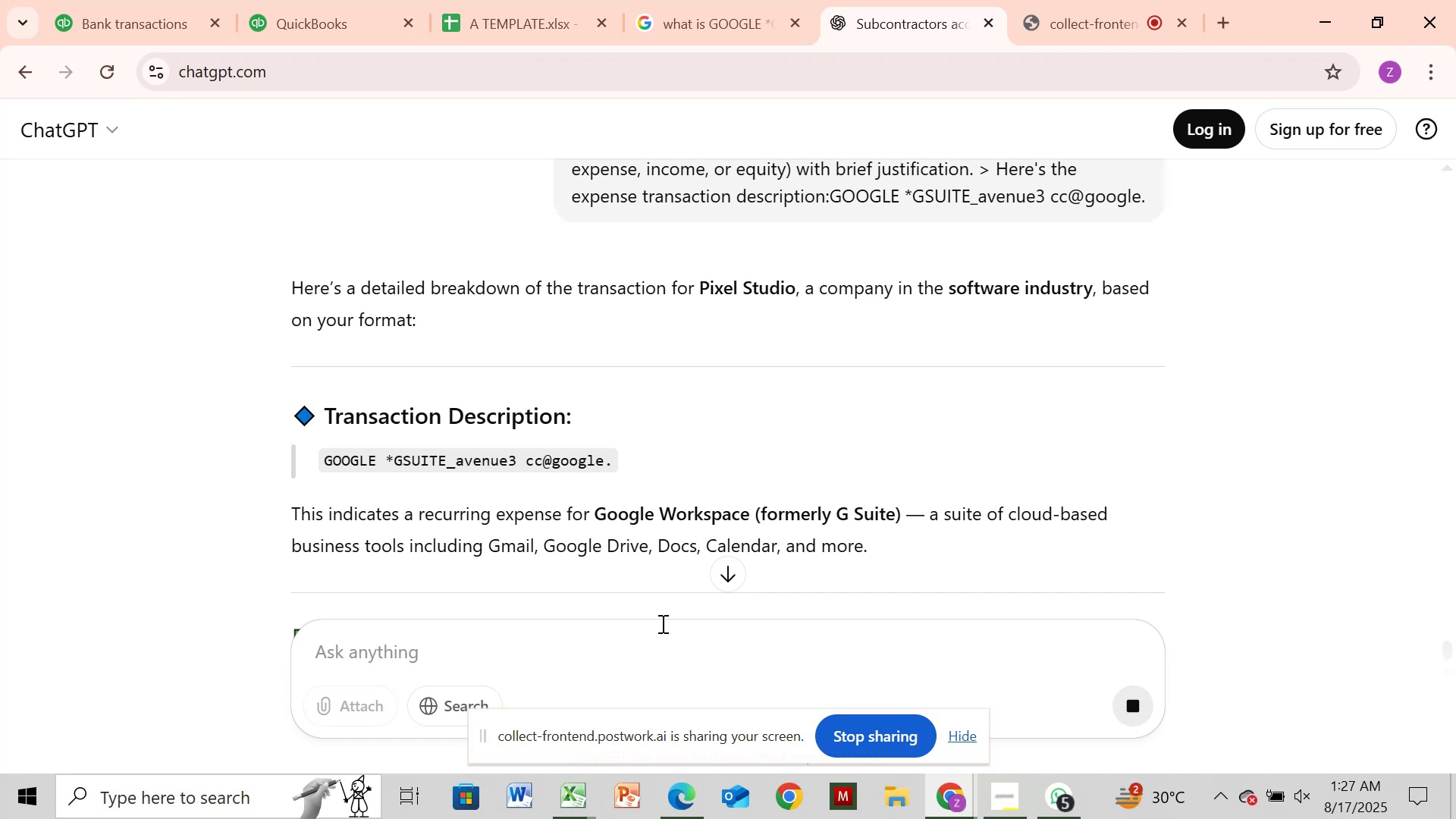 
wait(10.61)
 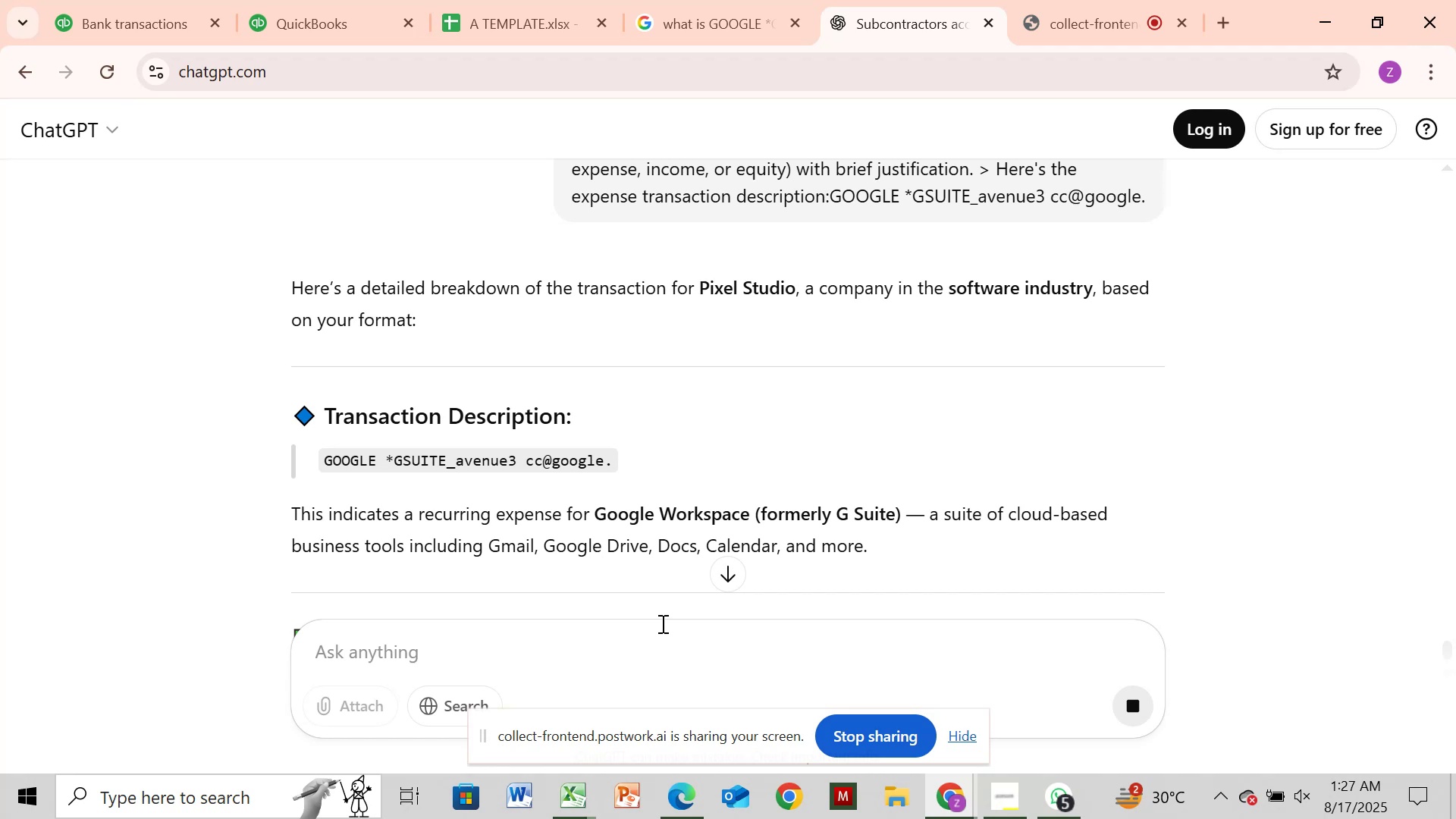 
scroll: coordinate [949, 573], scroll_direction: none, amount: 0.0
 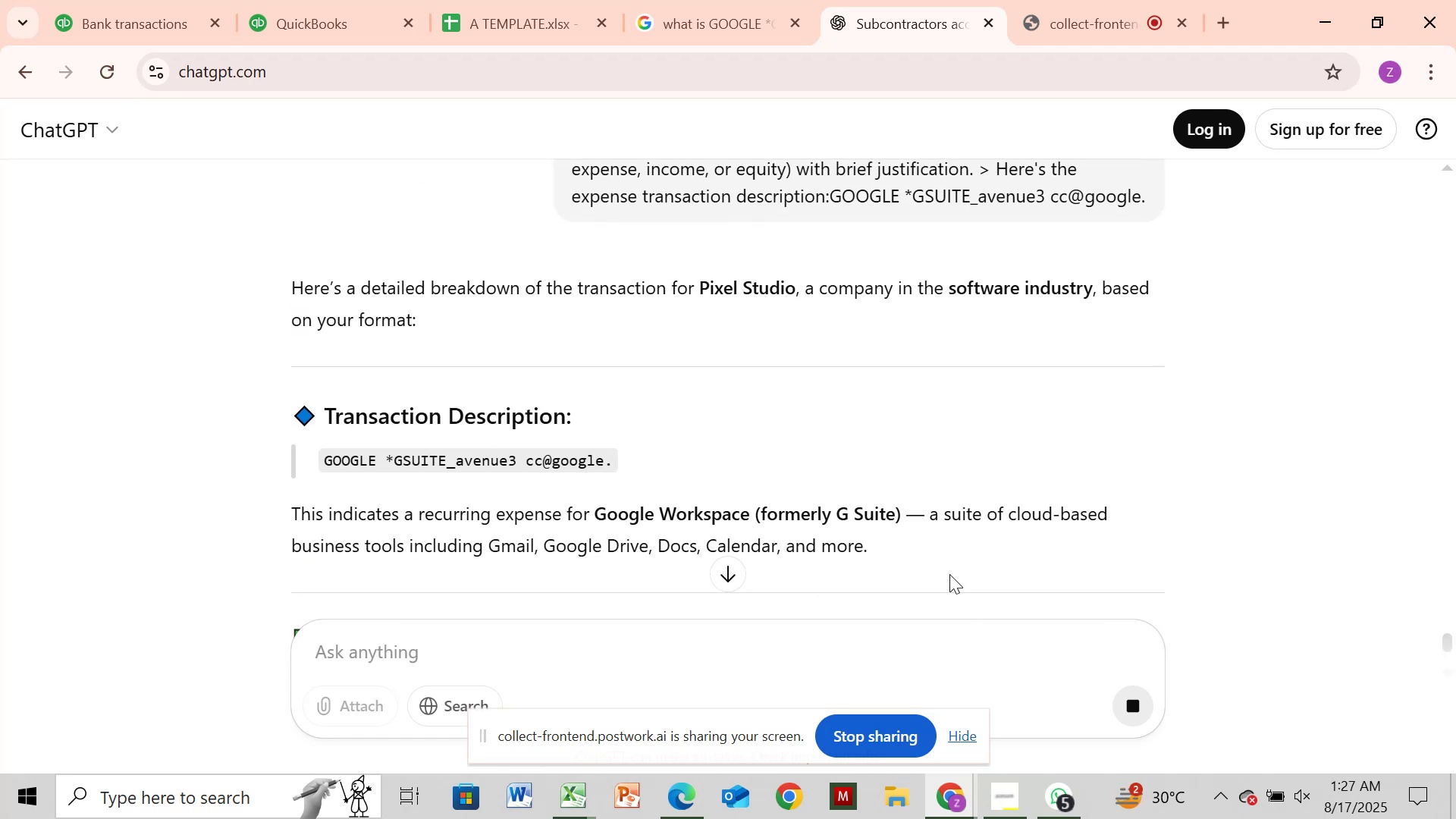 
scroll: coordinate [1161, 535], scroll_direction: down, amount: 7.0
 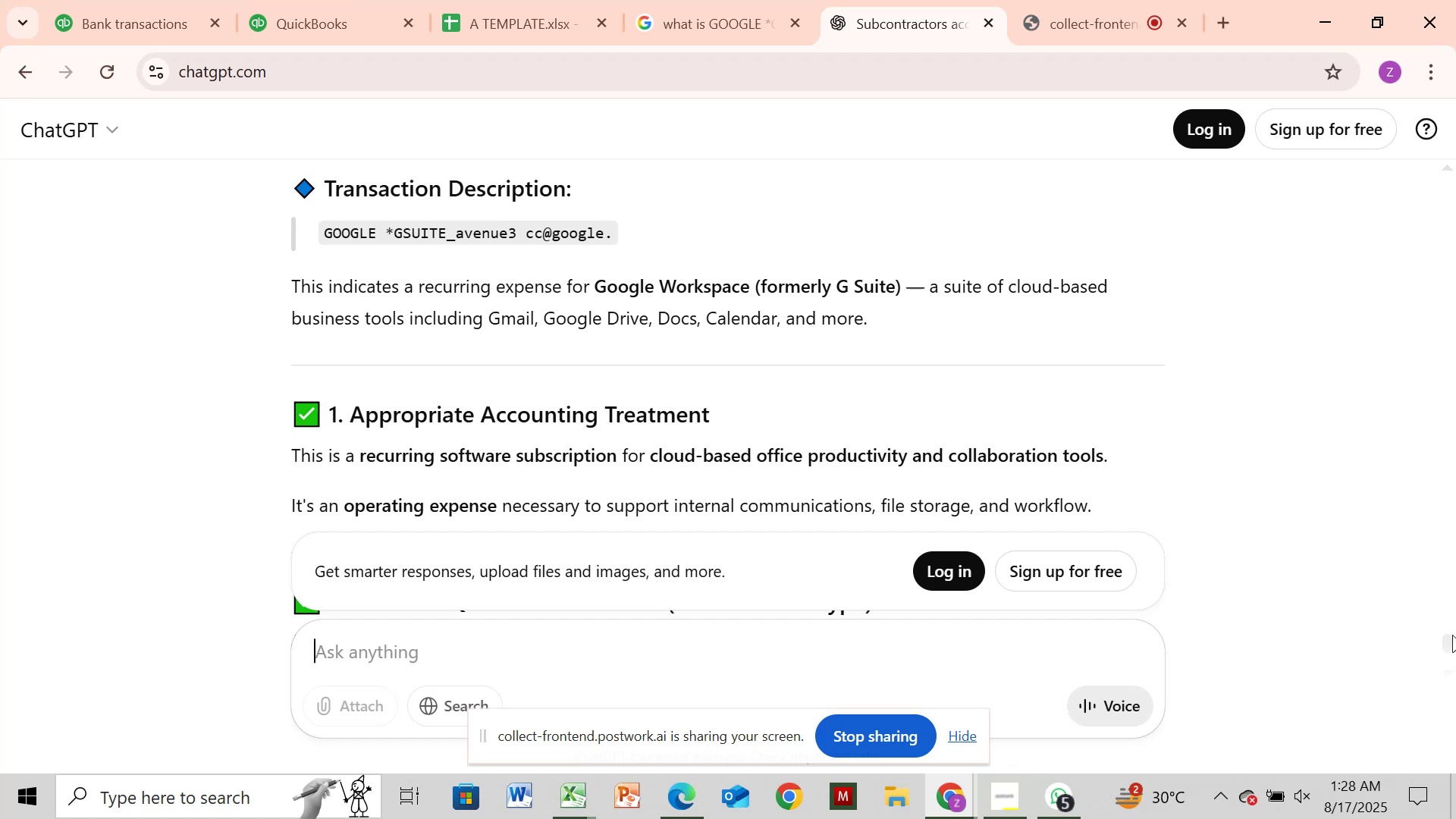 
left_click_drag(start_coordinate=[1452, 635], to_coordinate=[1454, 649])
 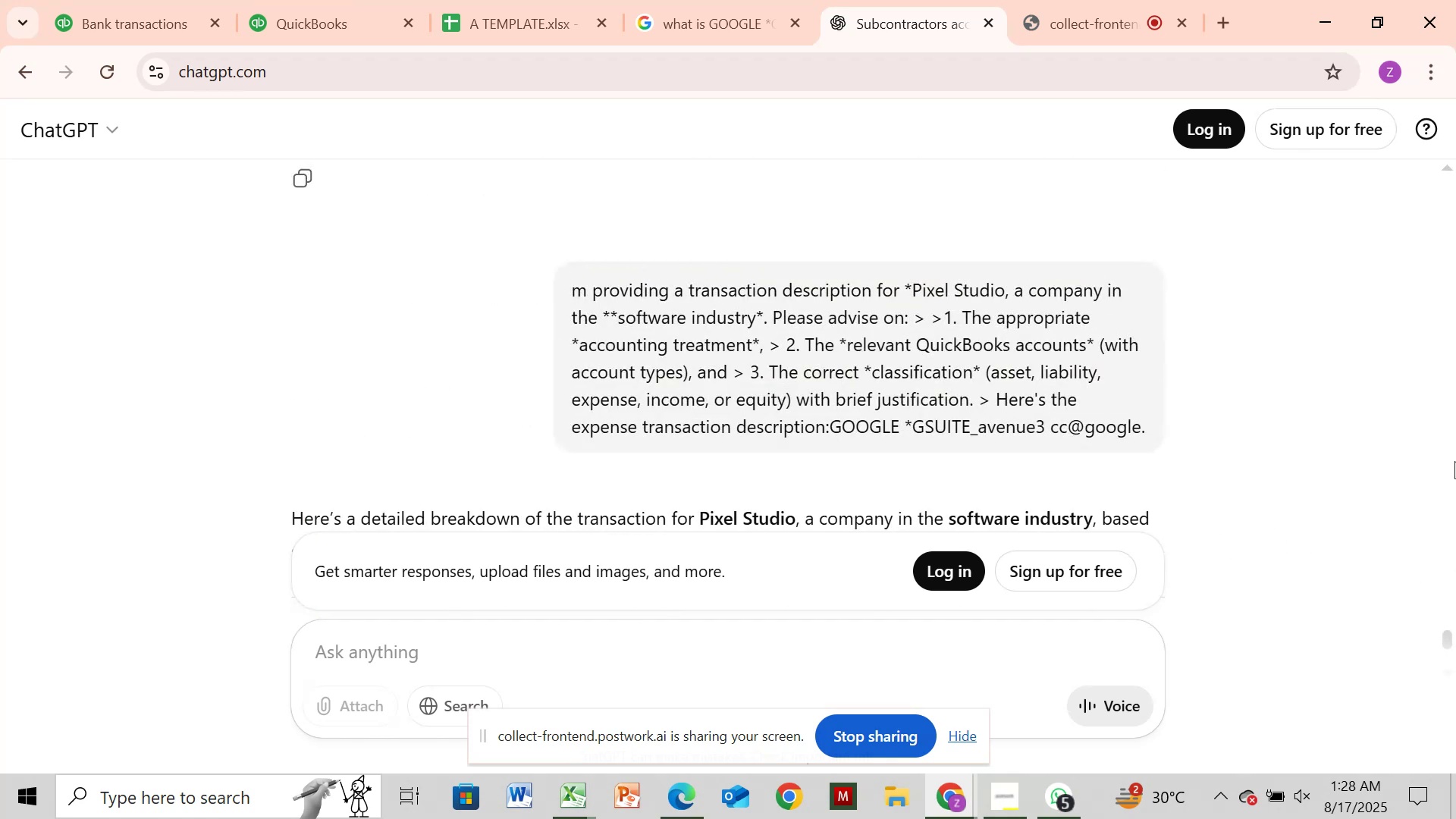 
left_click([1455, 462])
 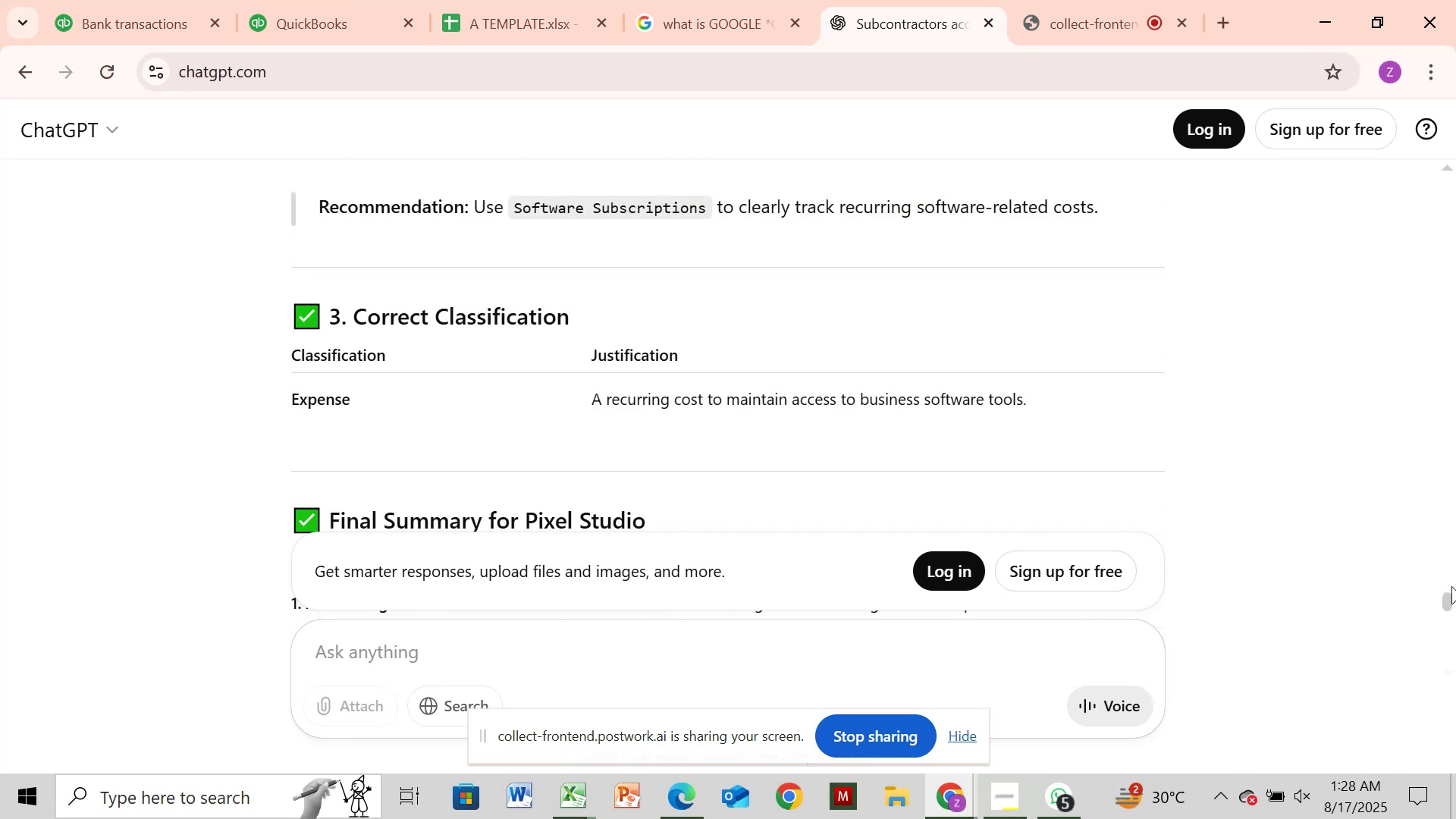 
left_click_drag(start_coordinate=[1450, 595], to_coordinate=[1455, 693])
 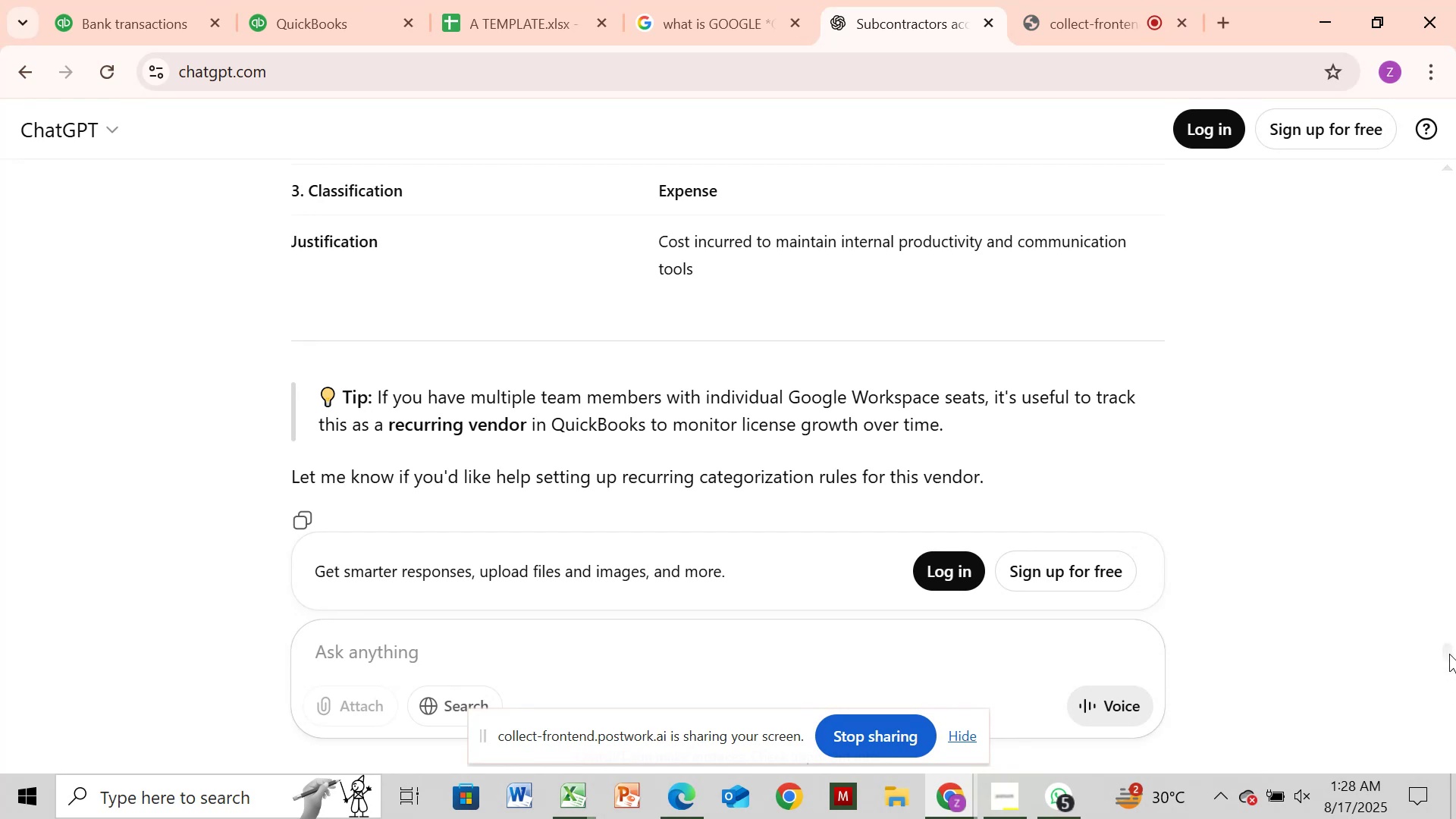 
left_click([1448, 544])
 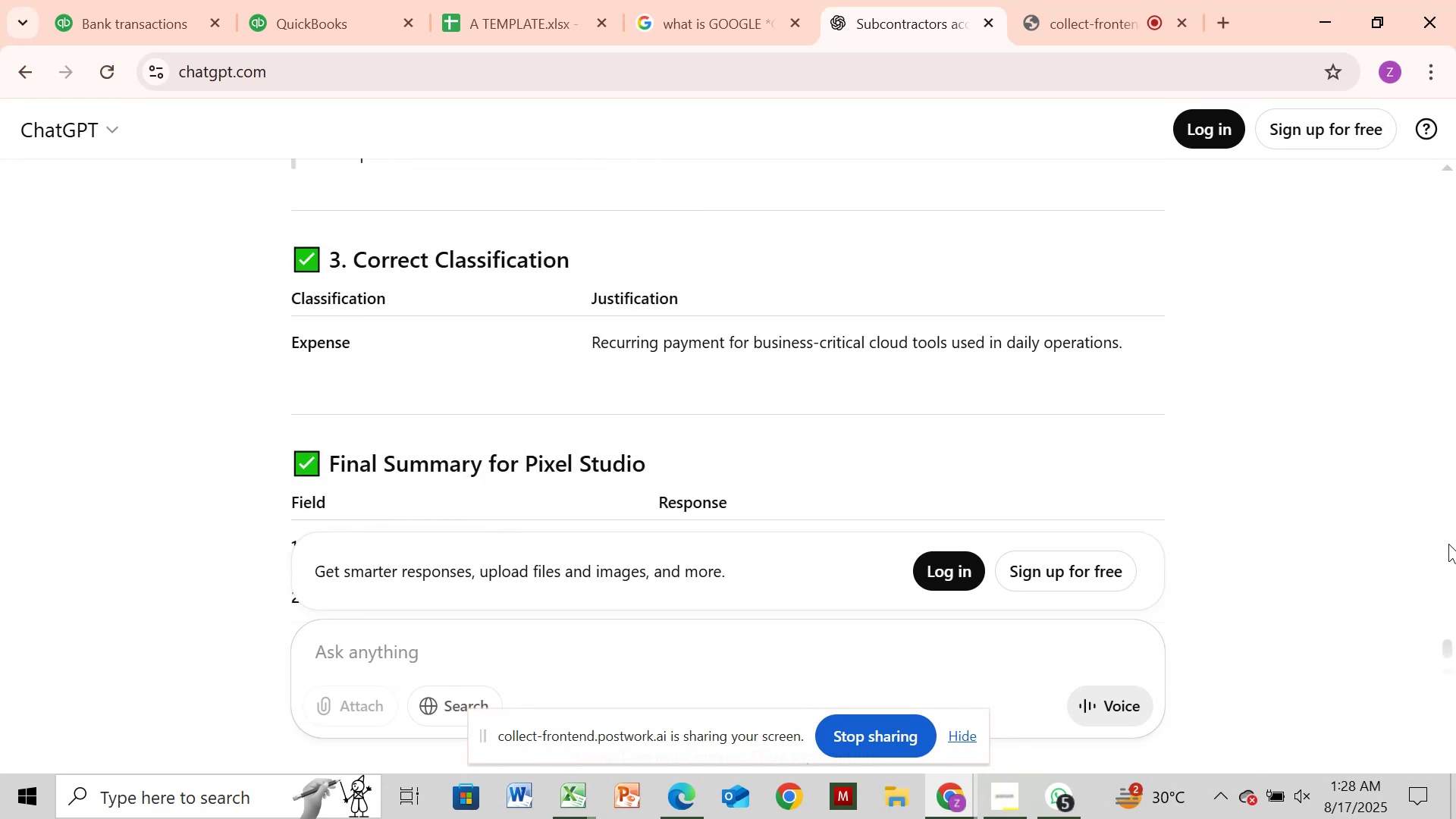 
left_click([1448, 544])
 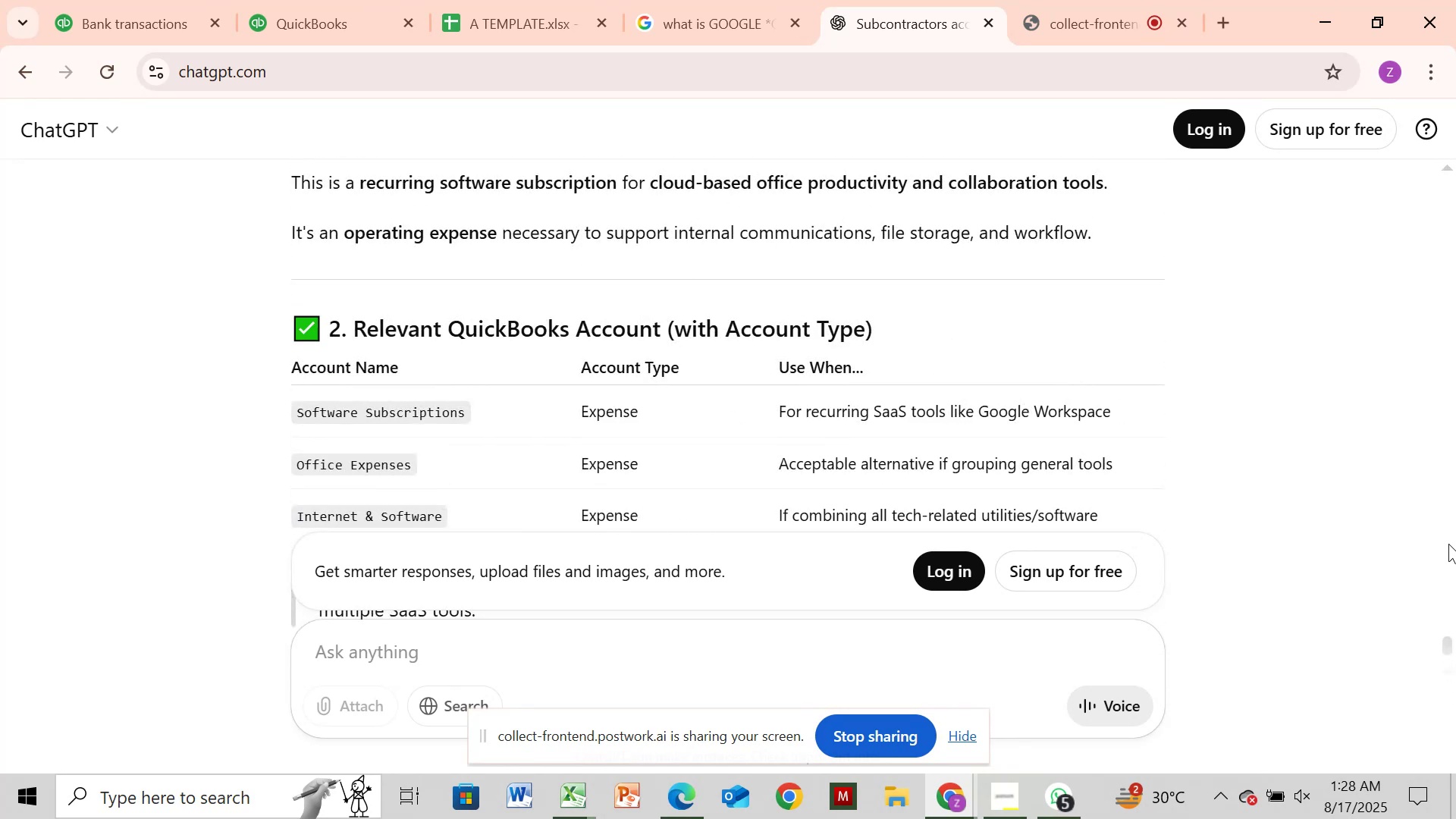 
left_click([1448, 544])
 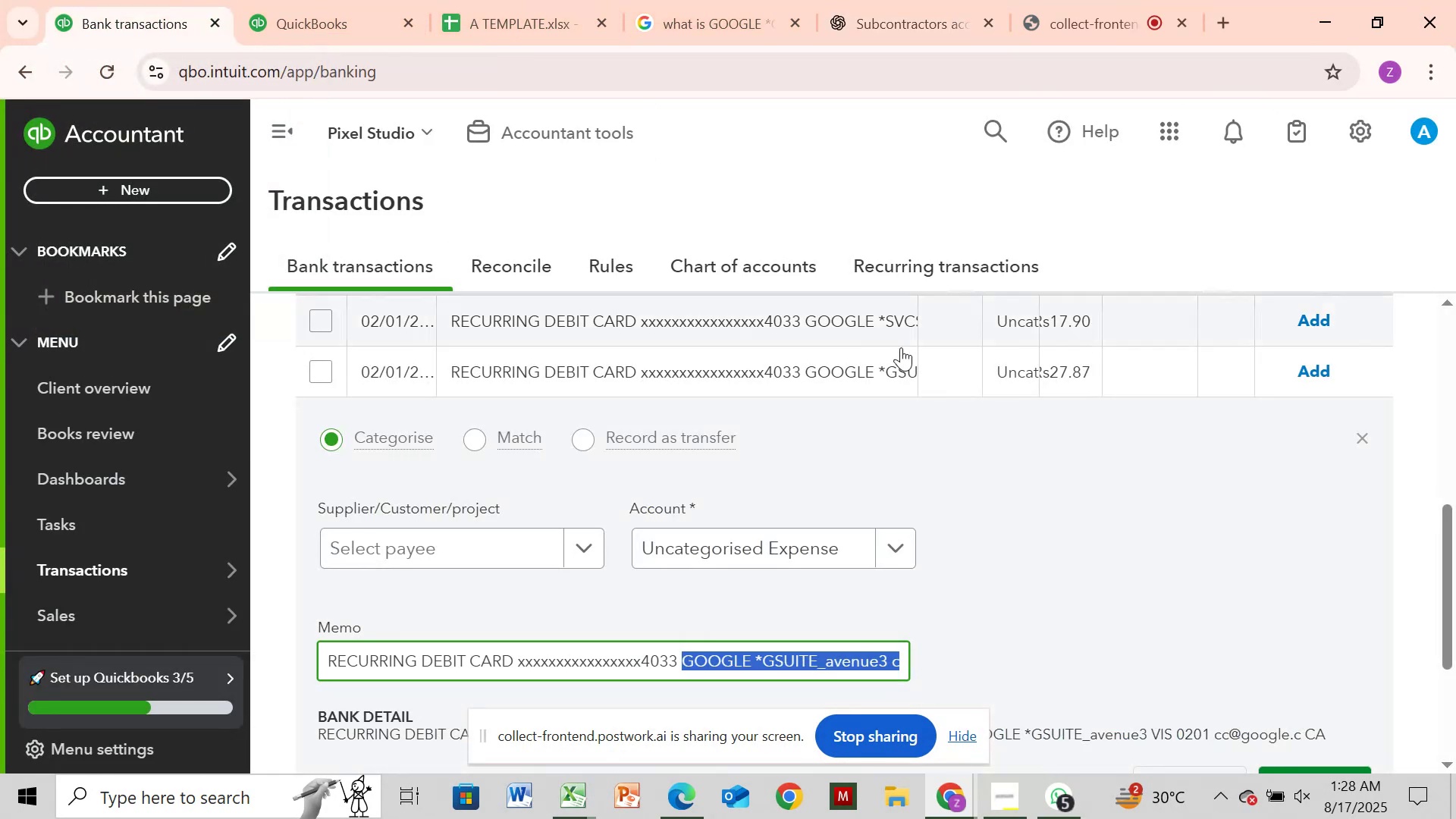 
wait(6.46)
 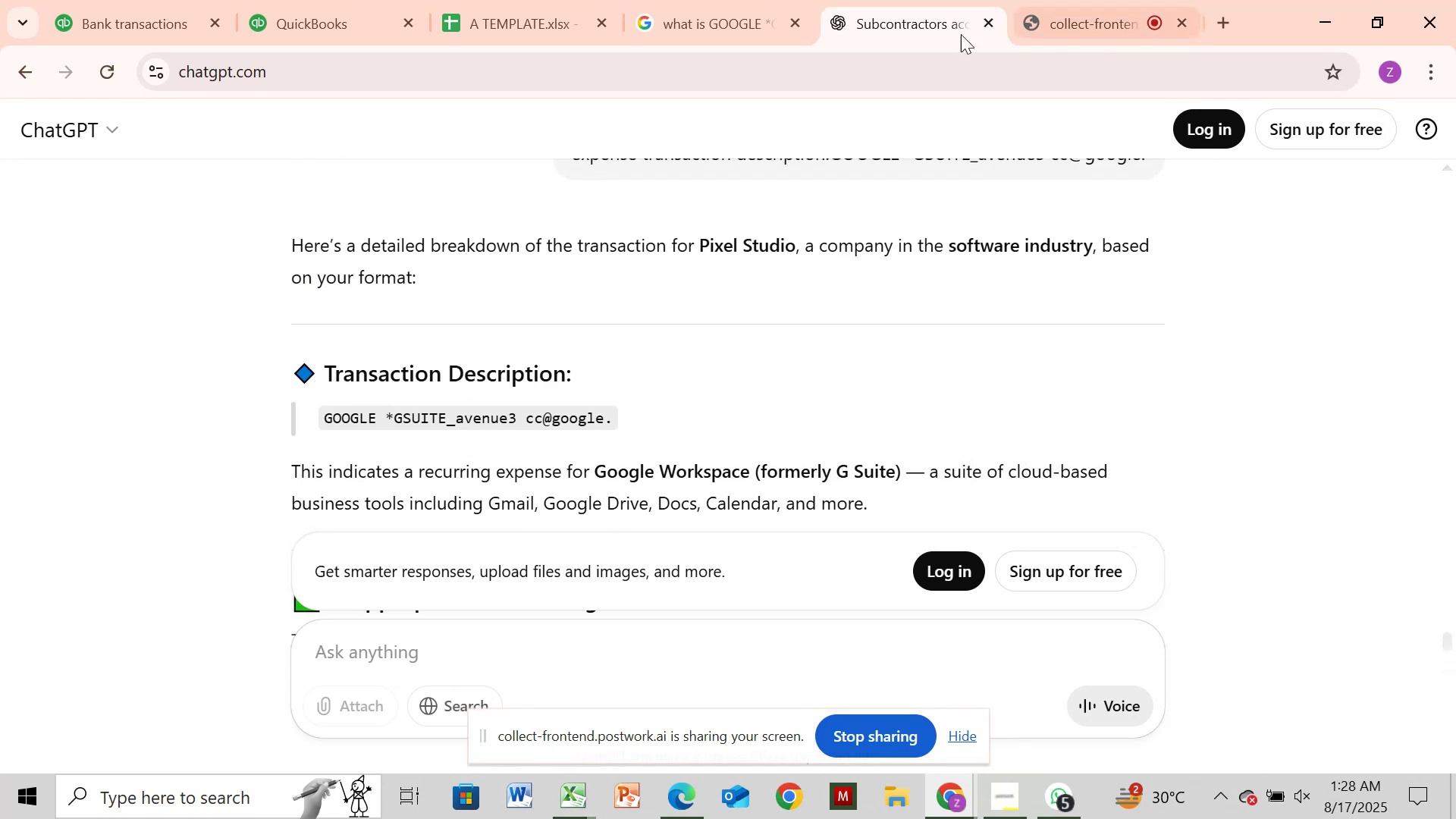 
left_click([1366, 442])
 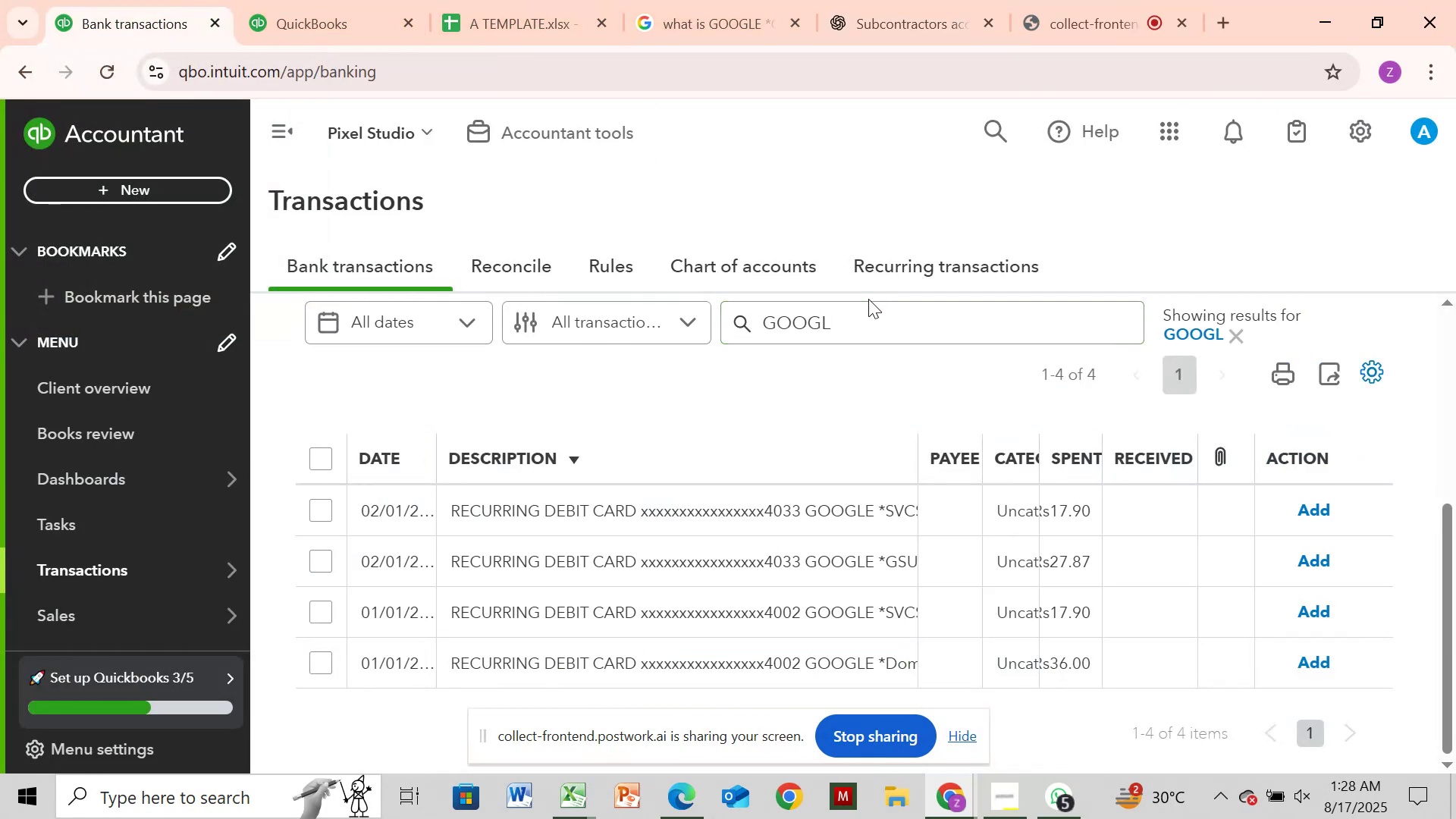 
wait(6.44)
 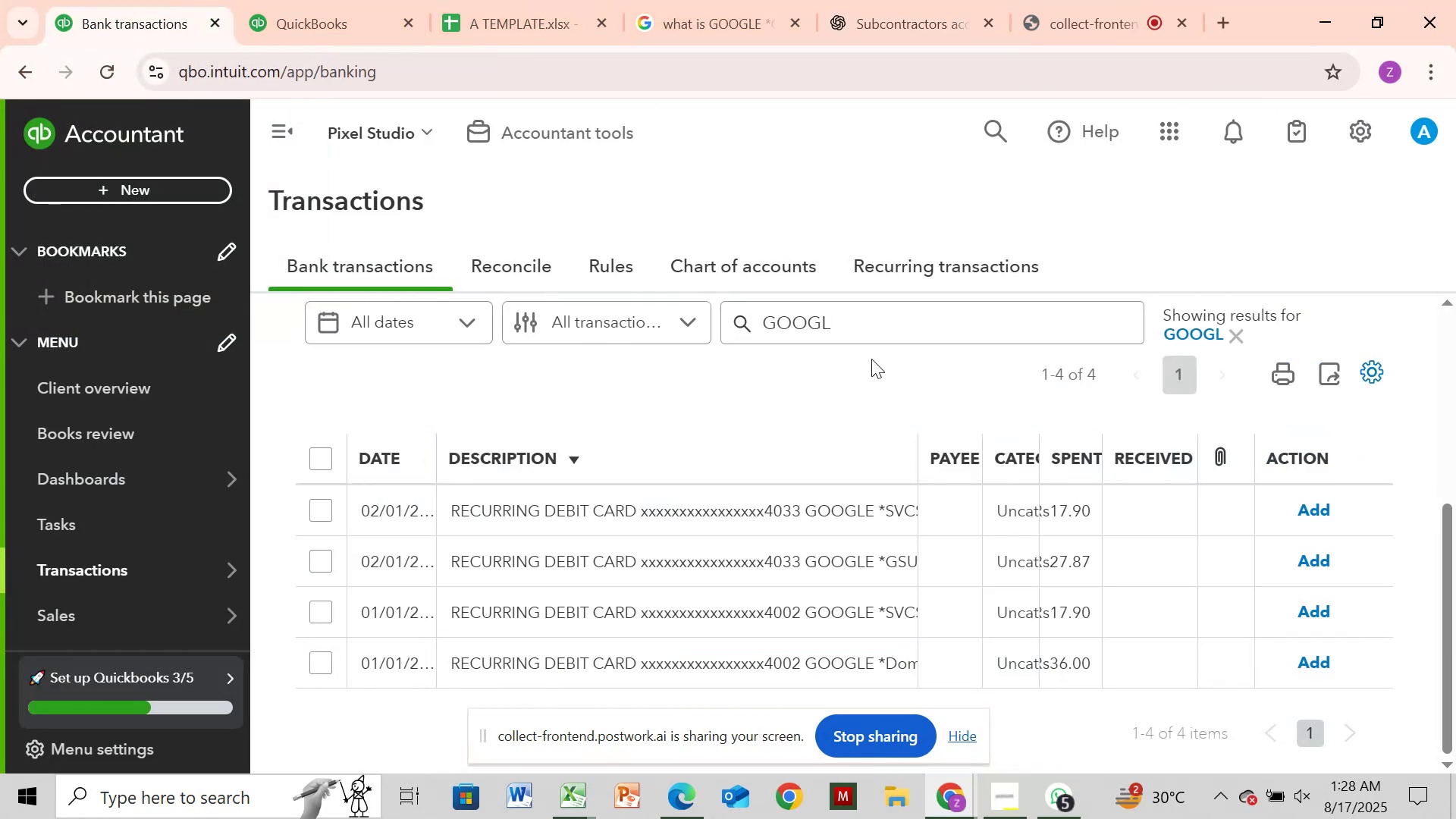 
left_click([817, 510])
 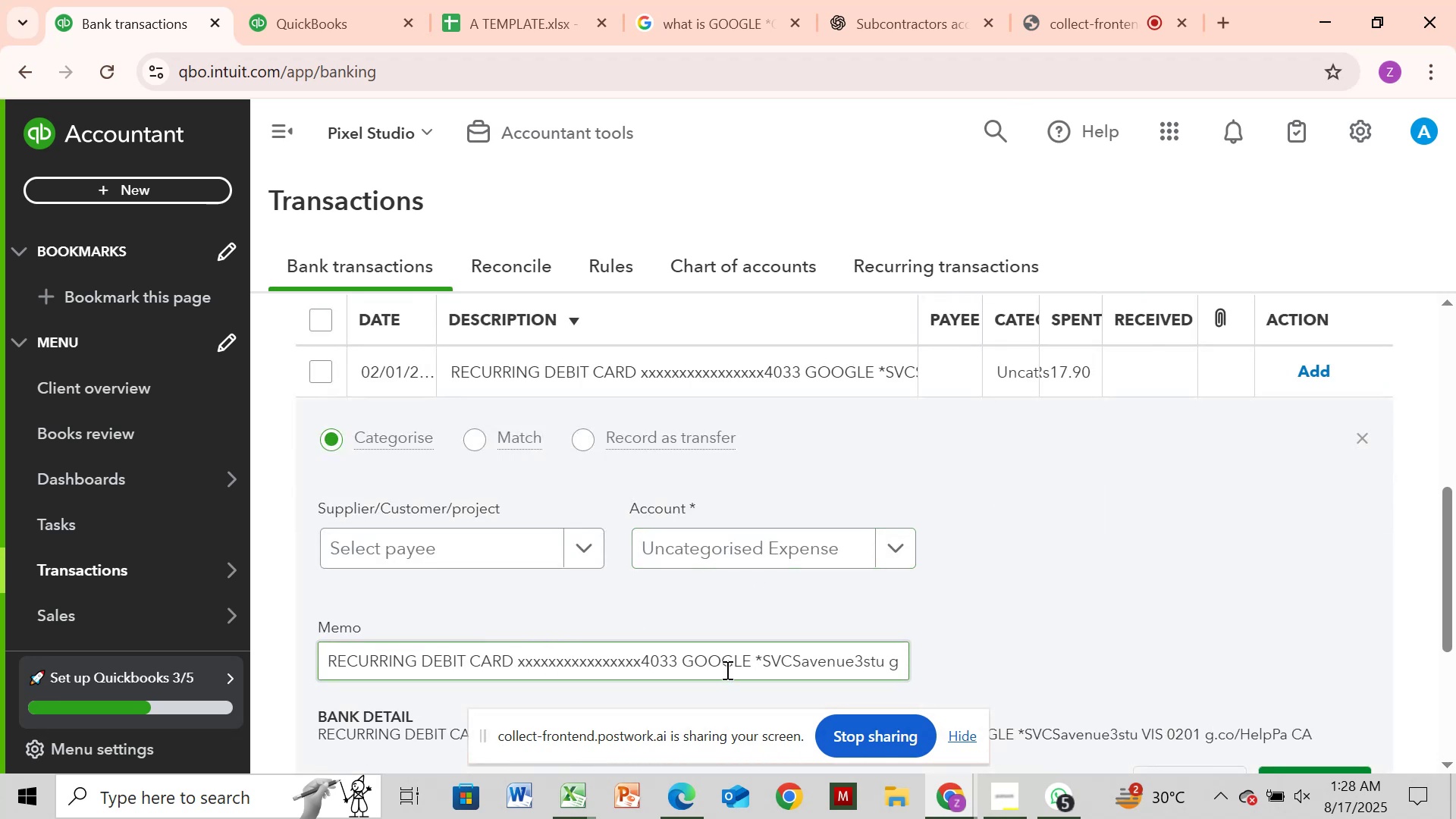 
left_click_drag(start_coordinate=[683, 660], to_coordinate=[752, 660])
 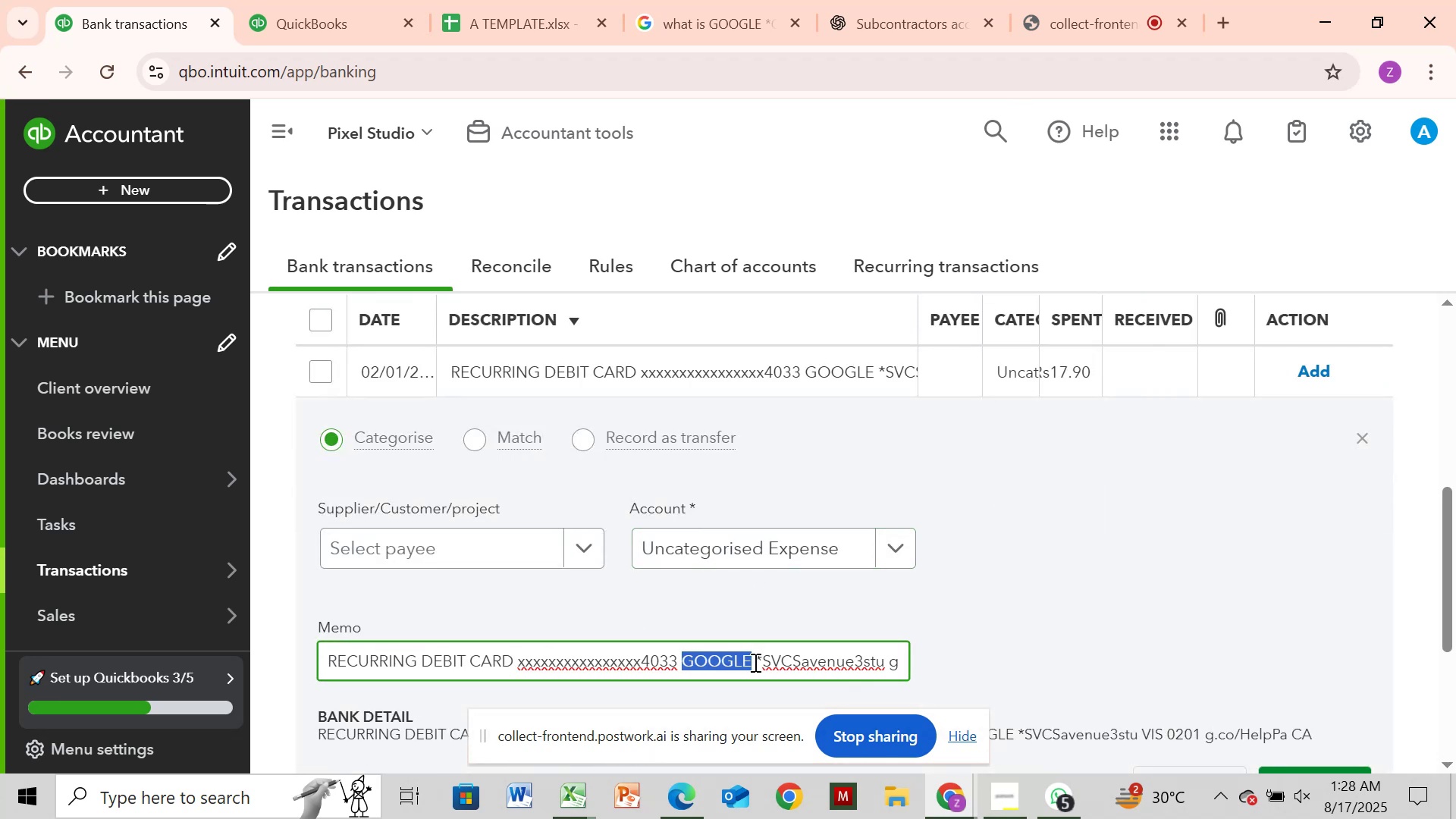 
key(Control+C)
 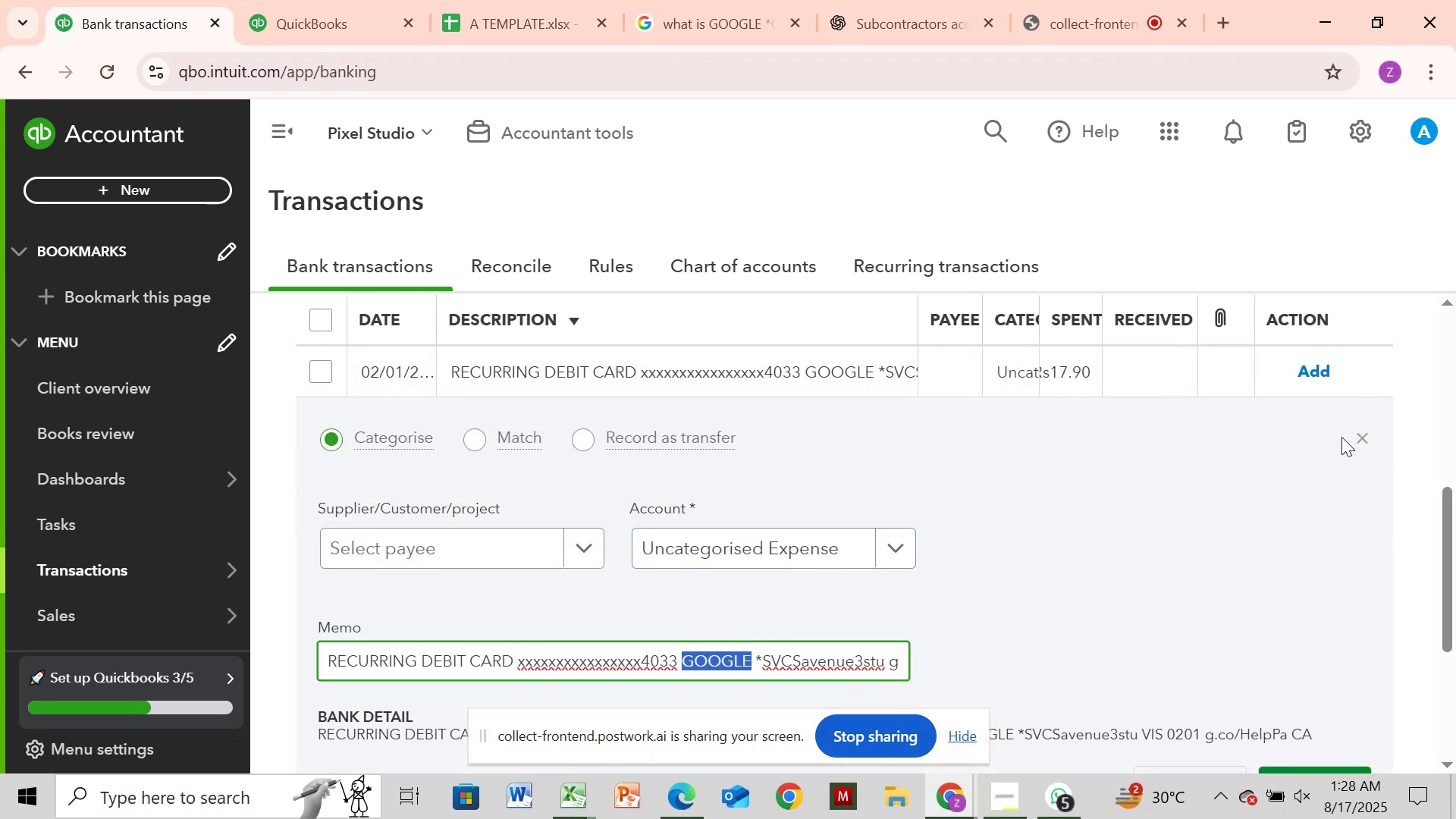 
left_click([1357, 435])
 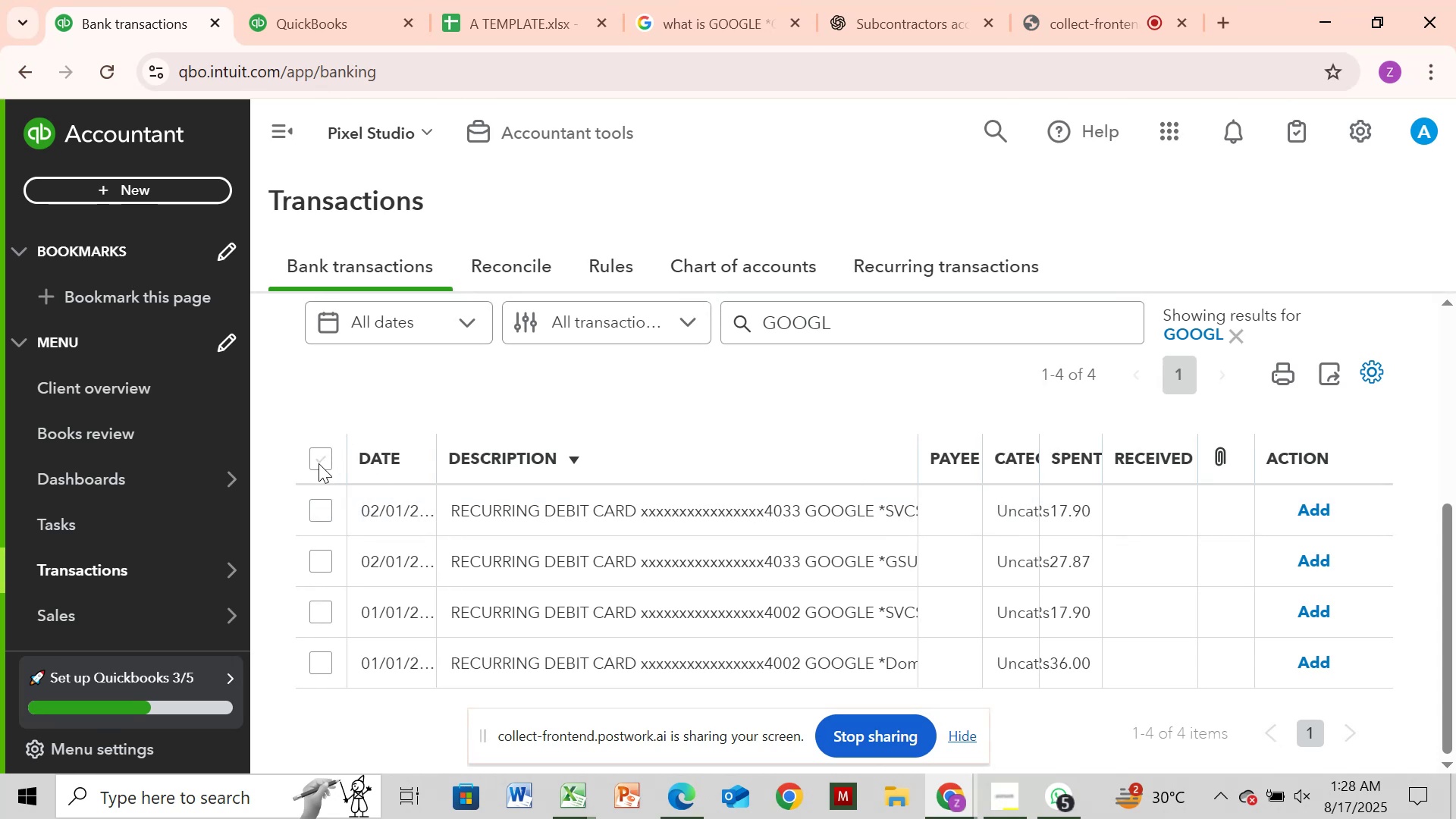 
left_click([318, 463])
 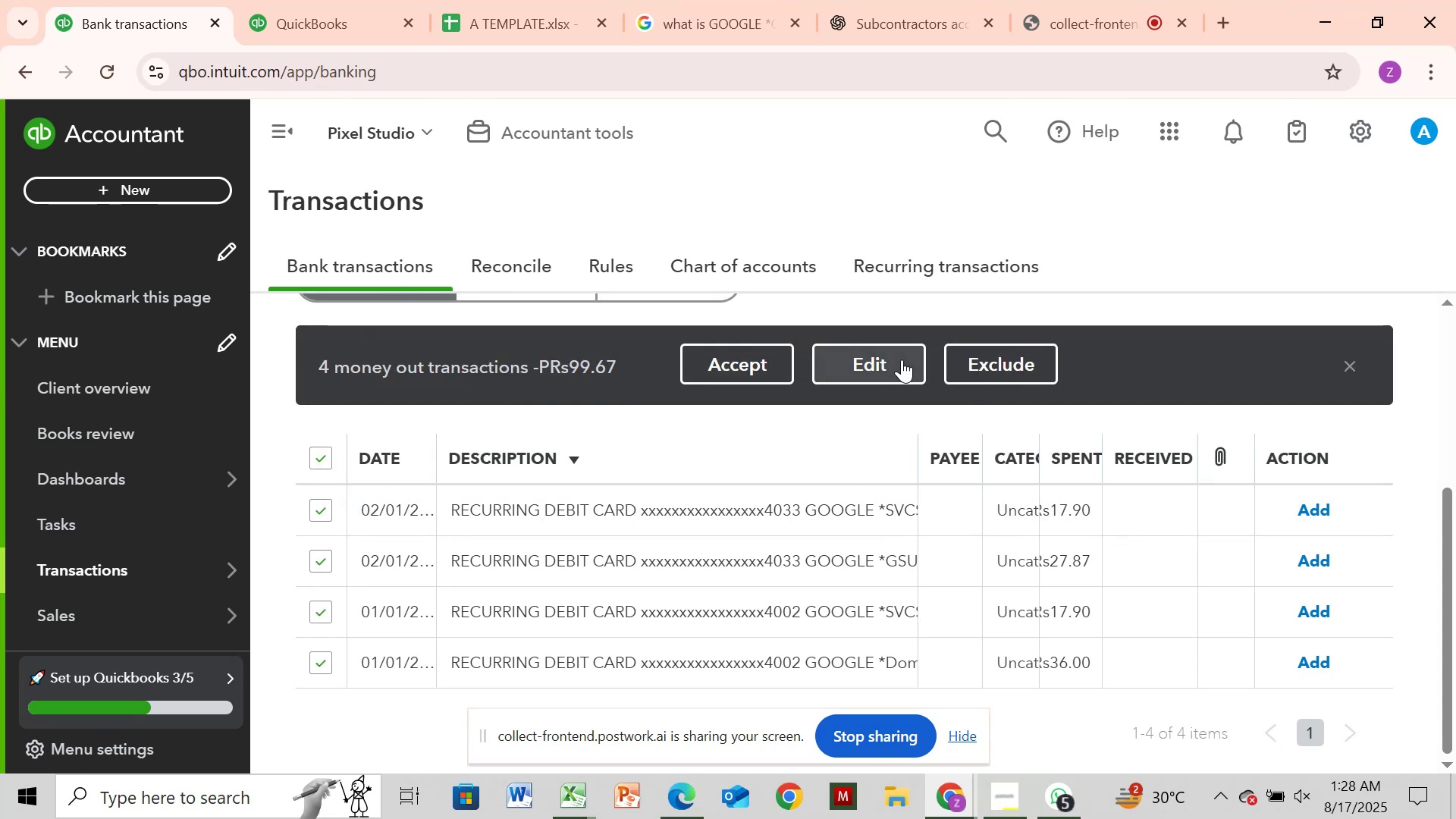 
left_click([879, 361])
 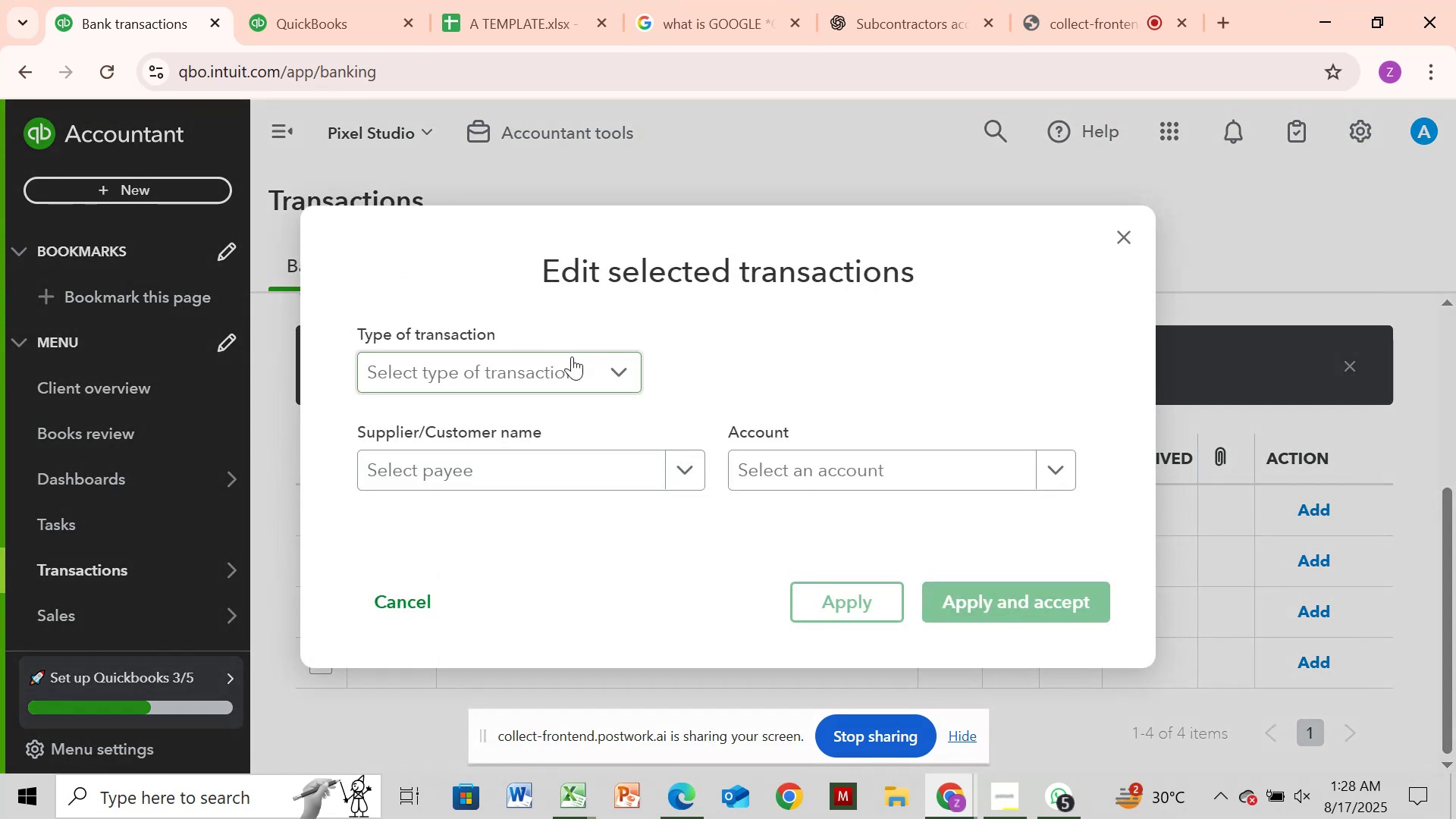 
left_click([571, 359])
 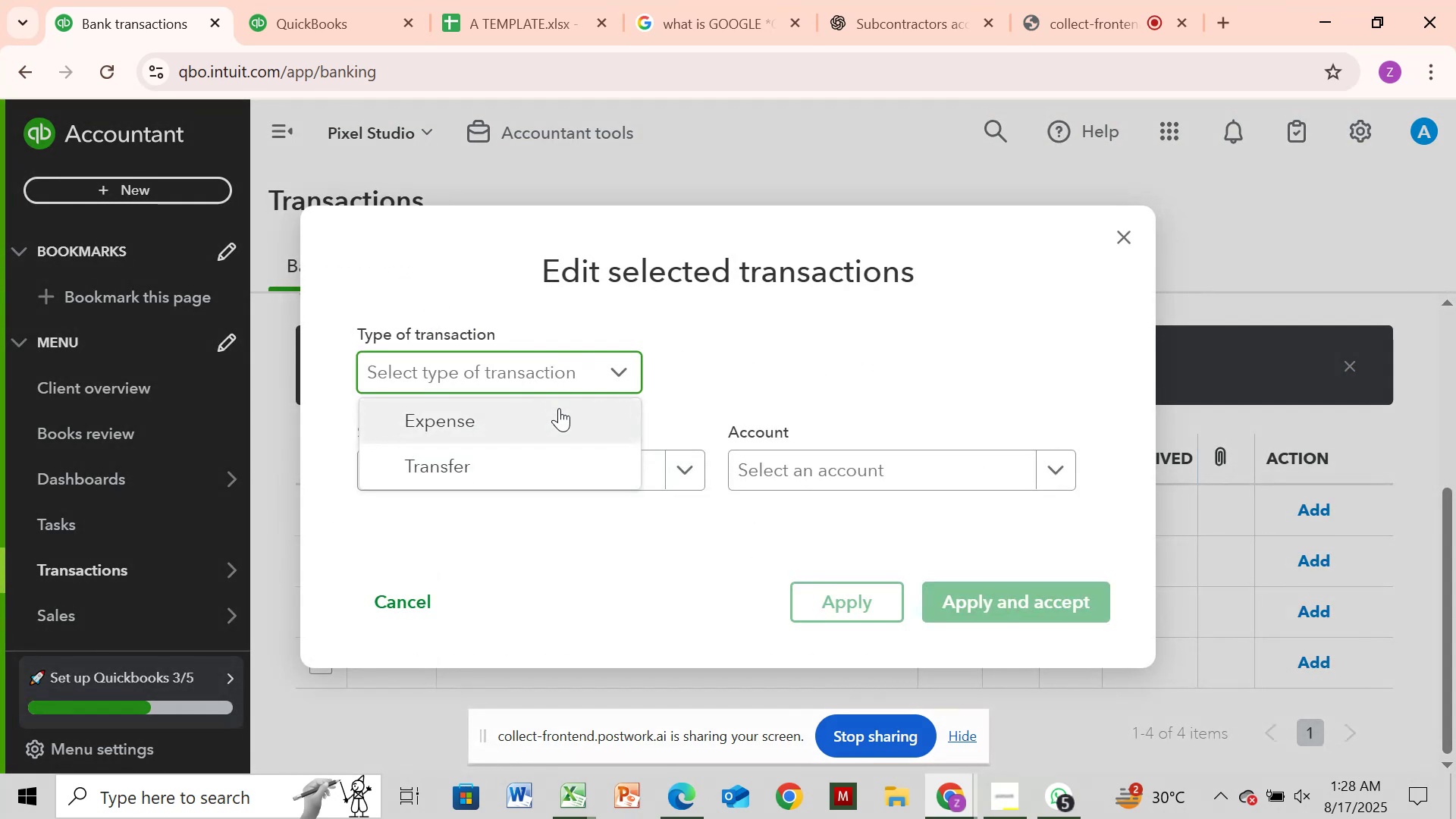 
left_click([559, 408])
 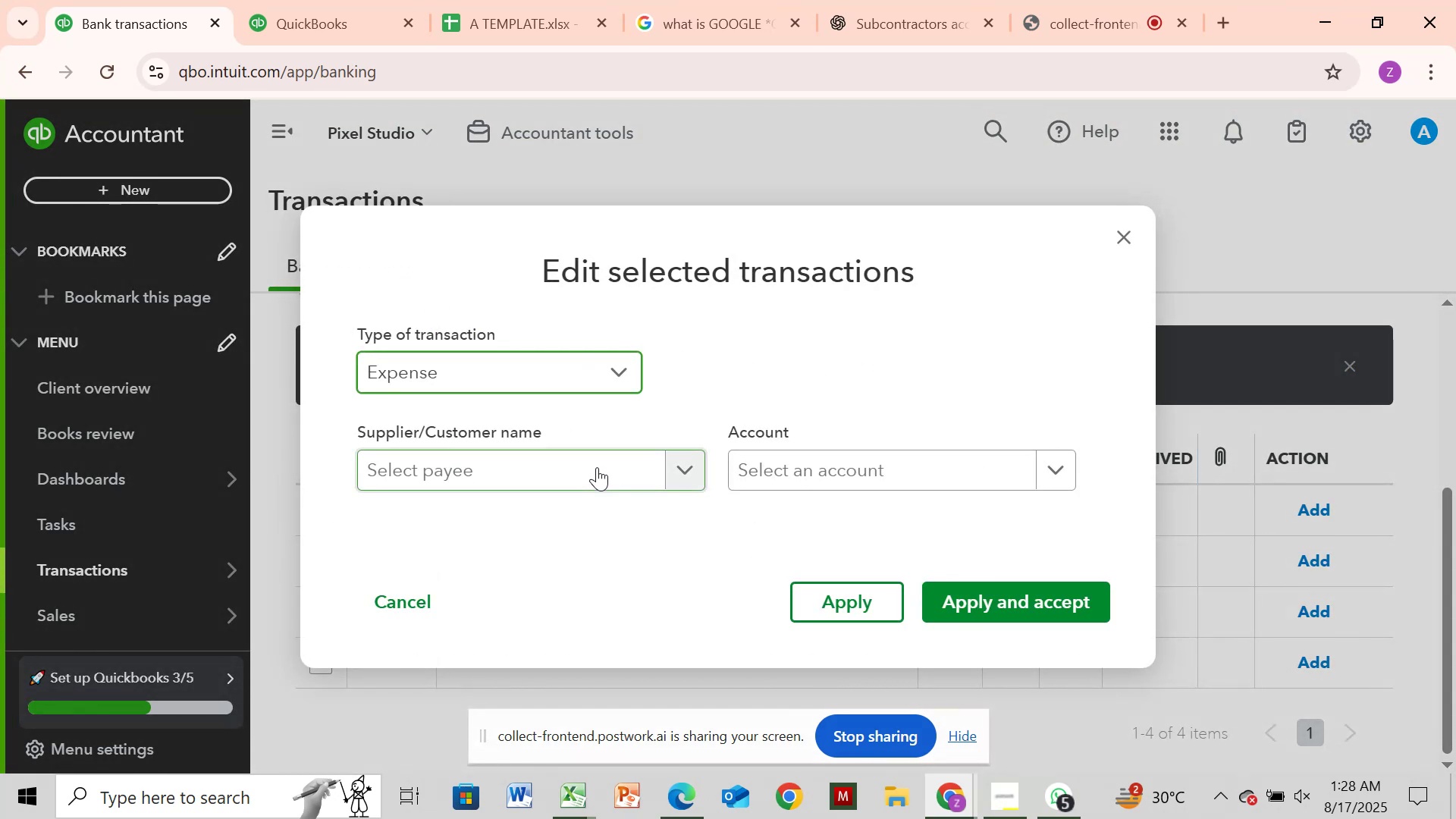 
left_click([597, 467])
 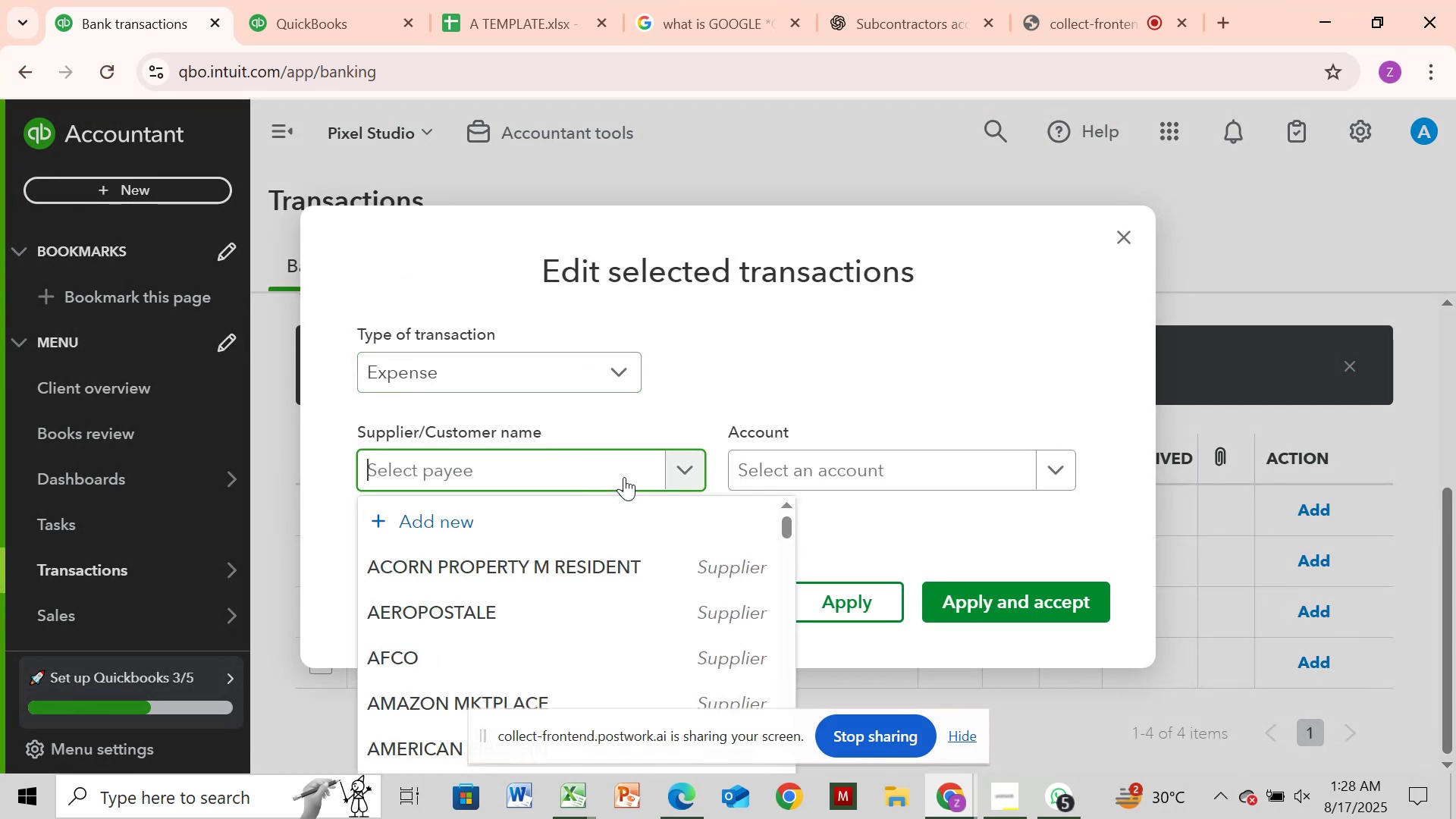 
key(Control+V)
 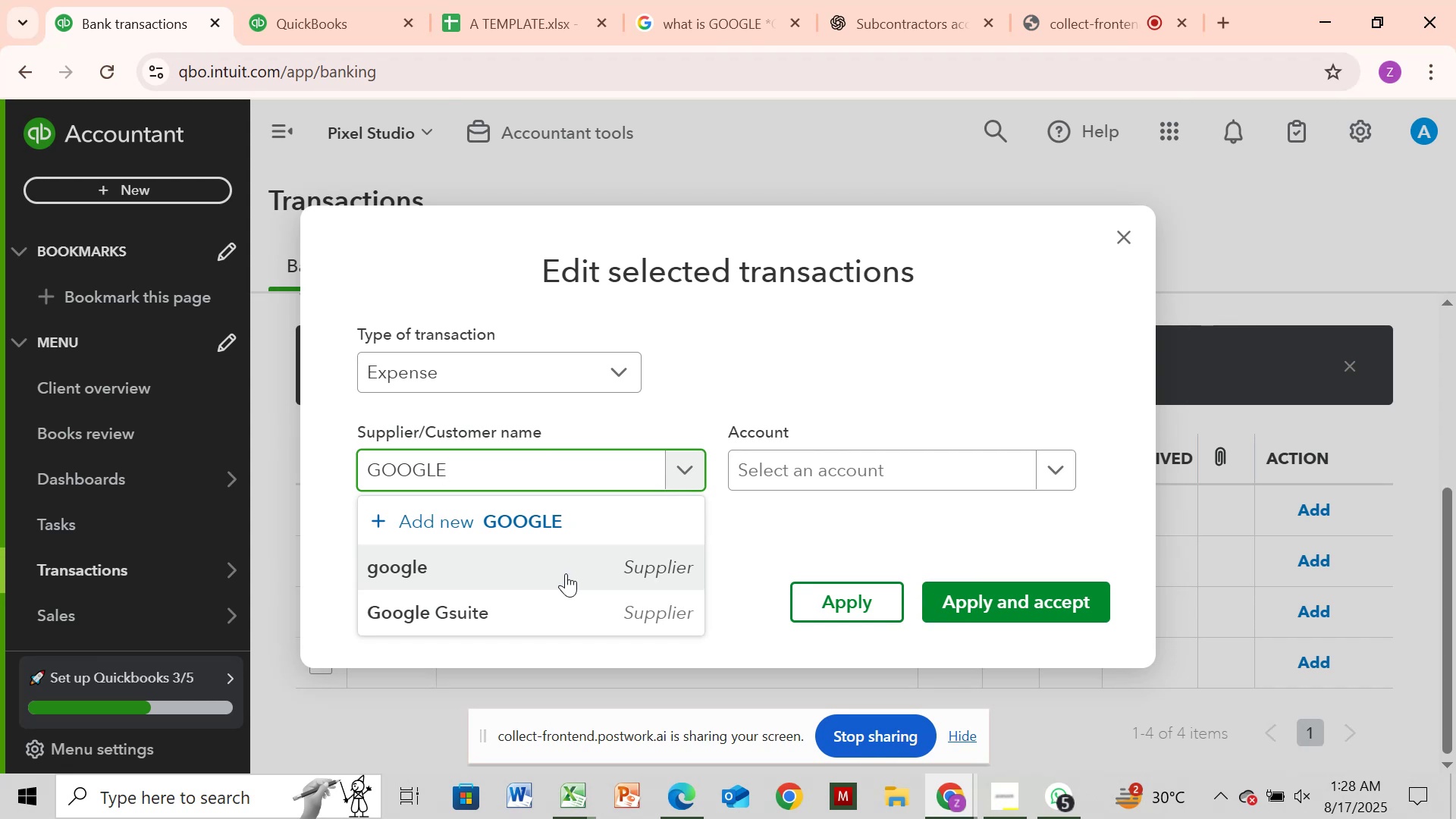 
wait(6.58)
 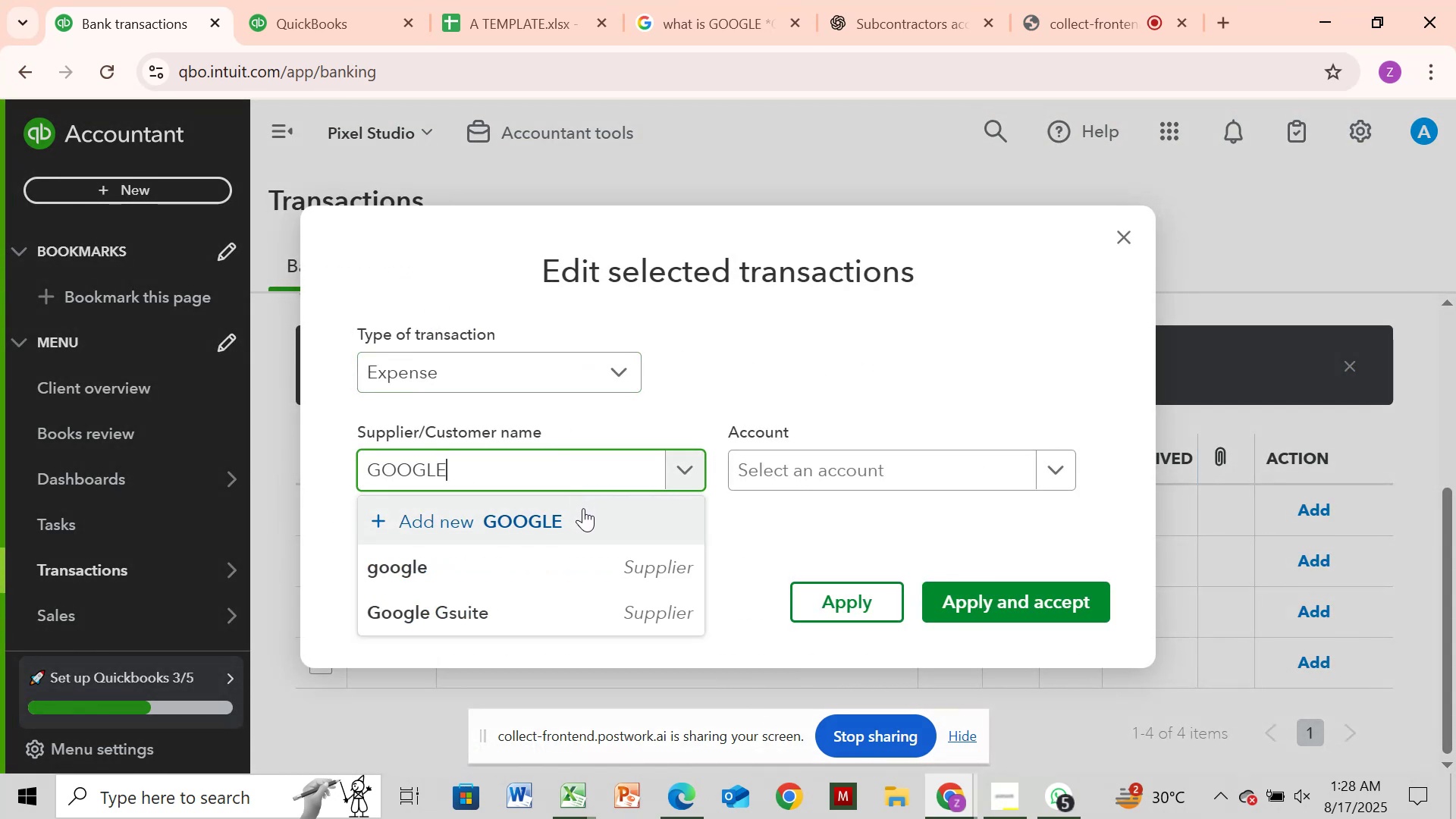 
left_click([566, 573])
 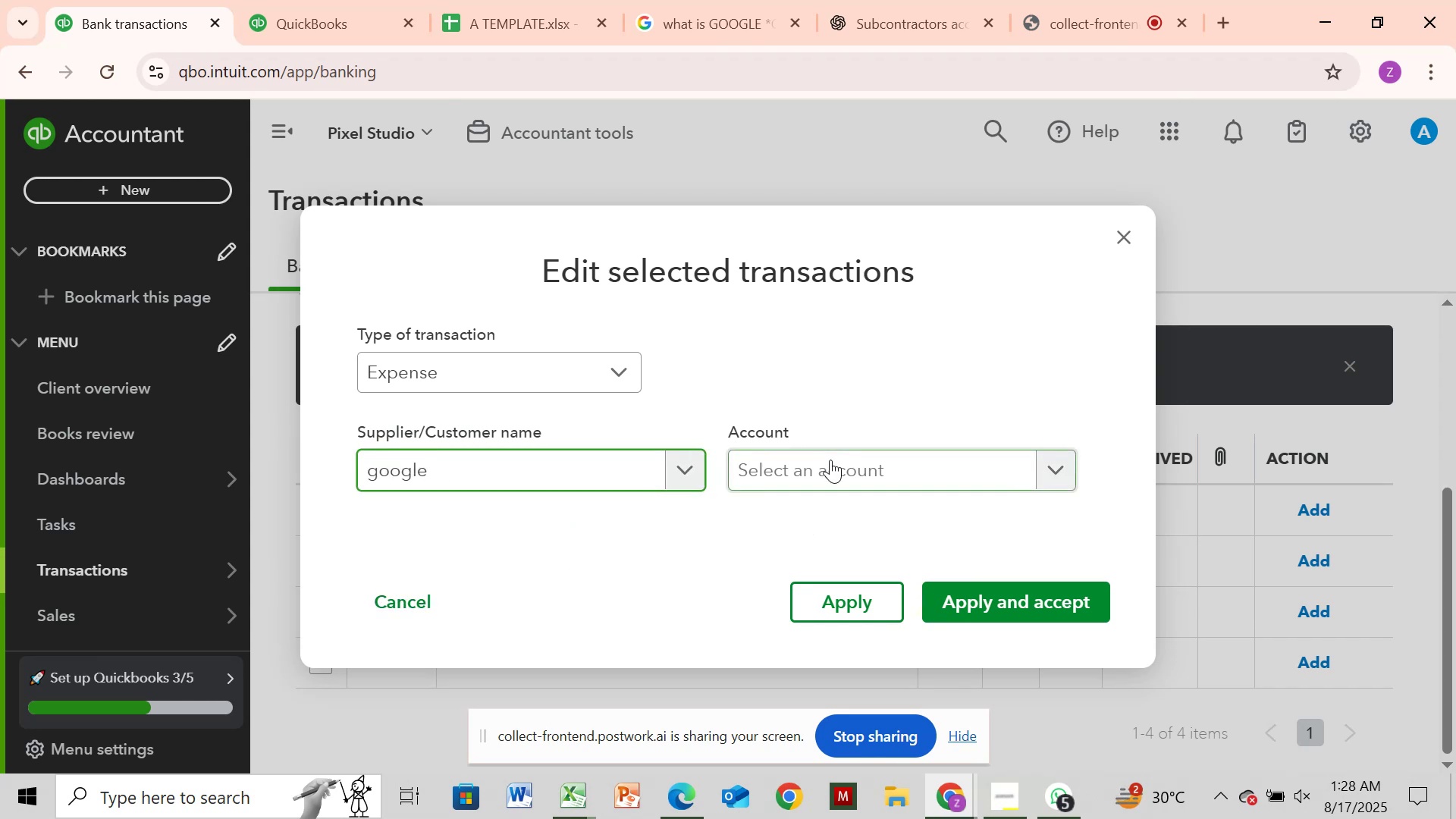 
left_click([830, 460])
 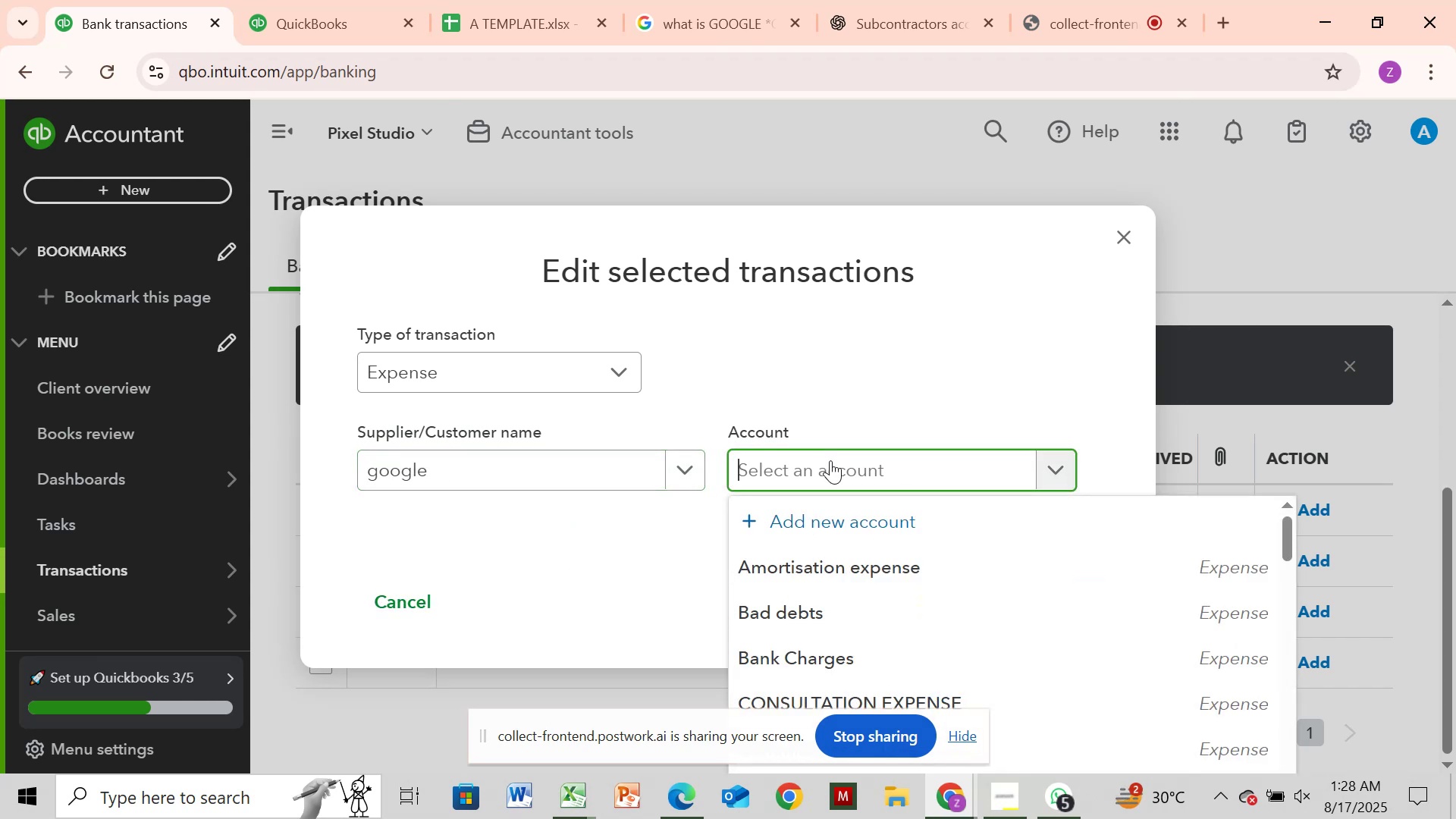 
type(dues)
 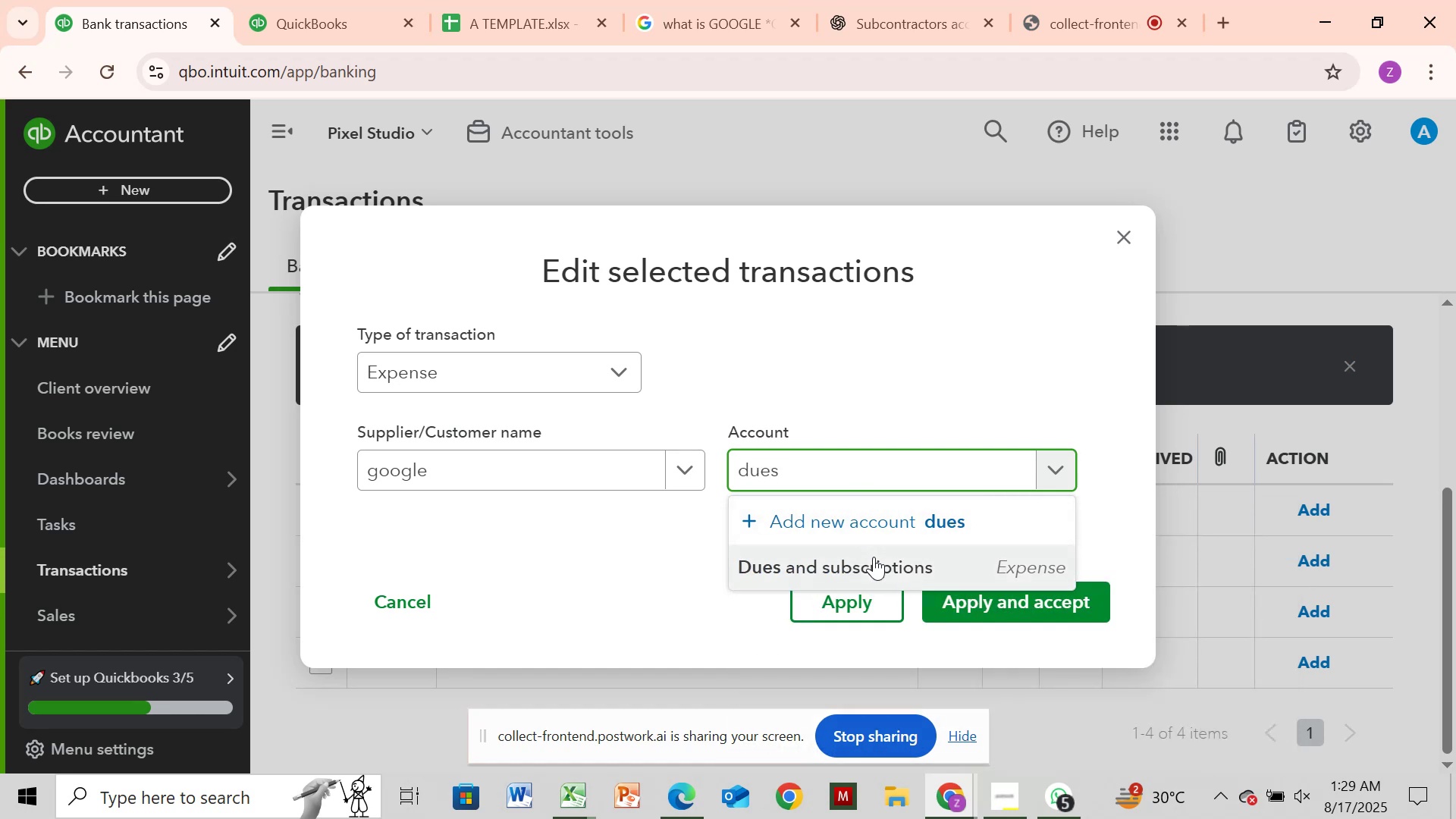 
left_click([874, 562])
 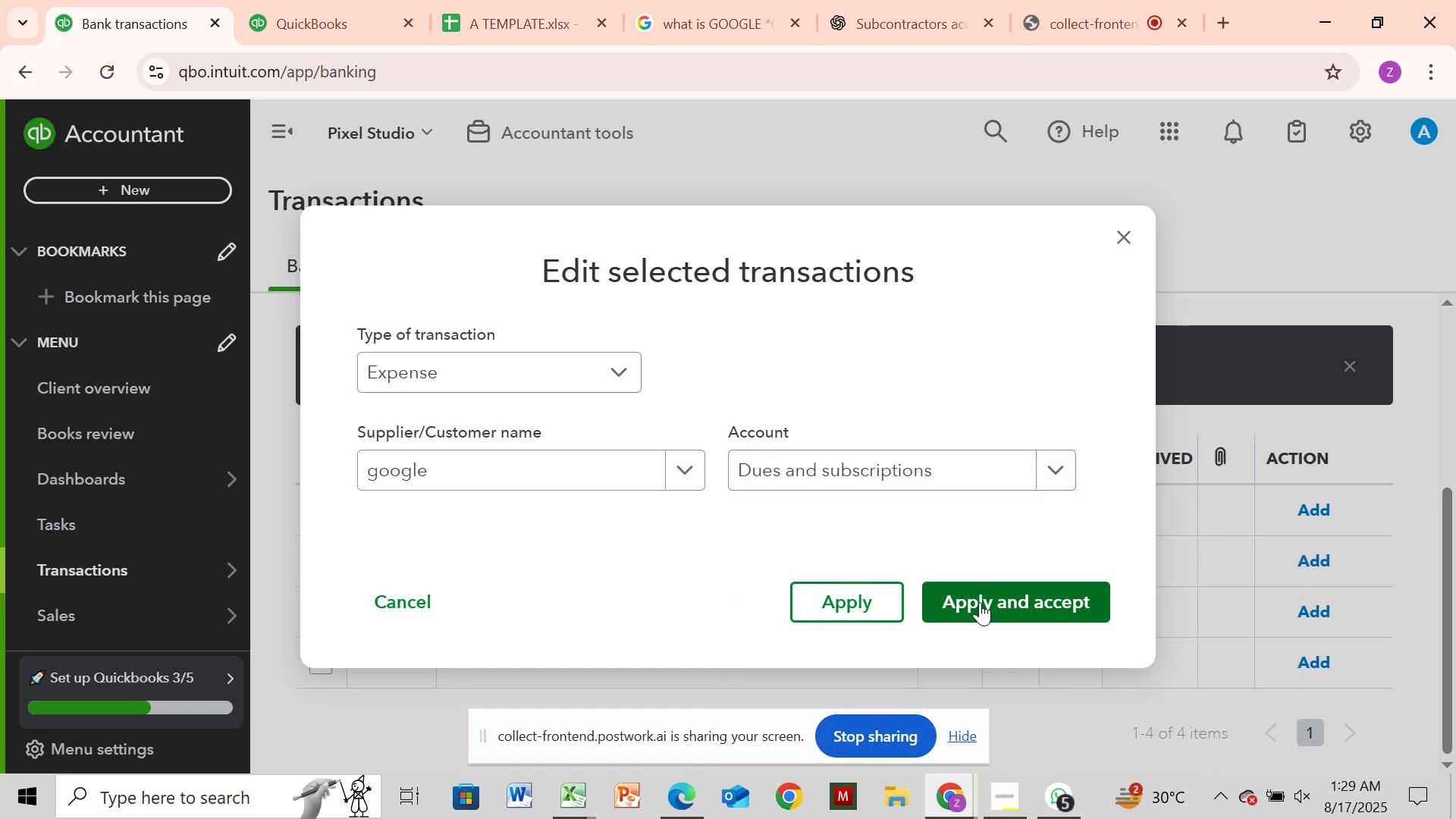 
left_click([980, 602])
 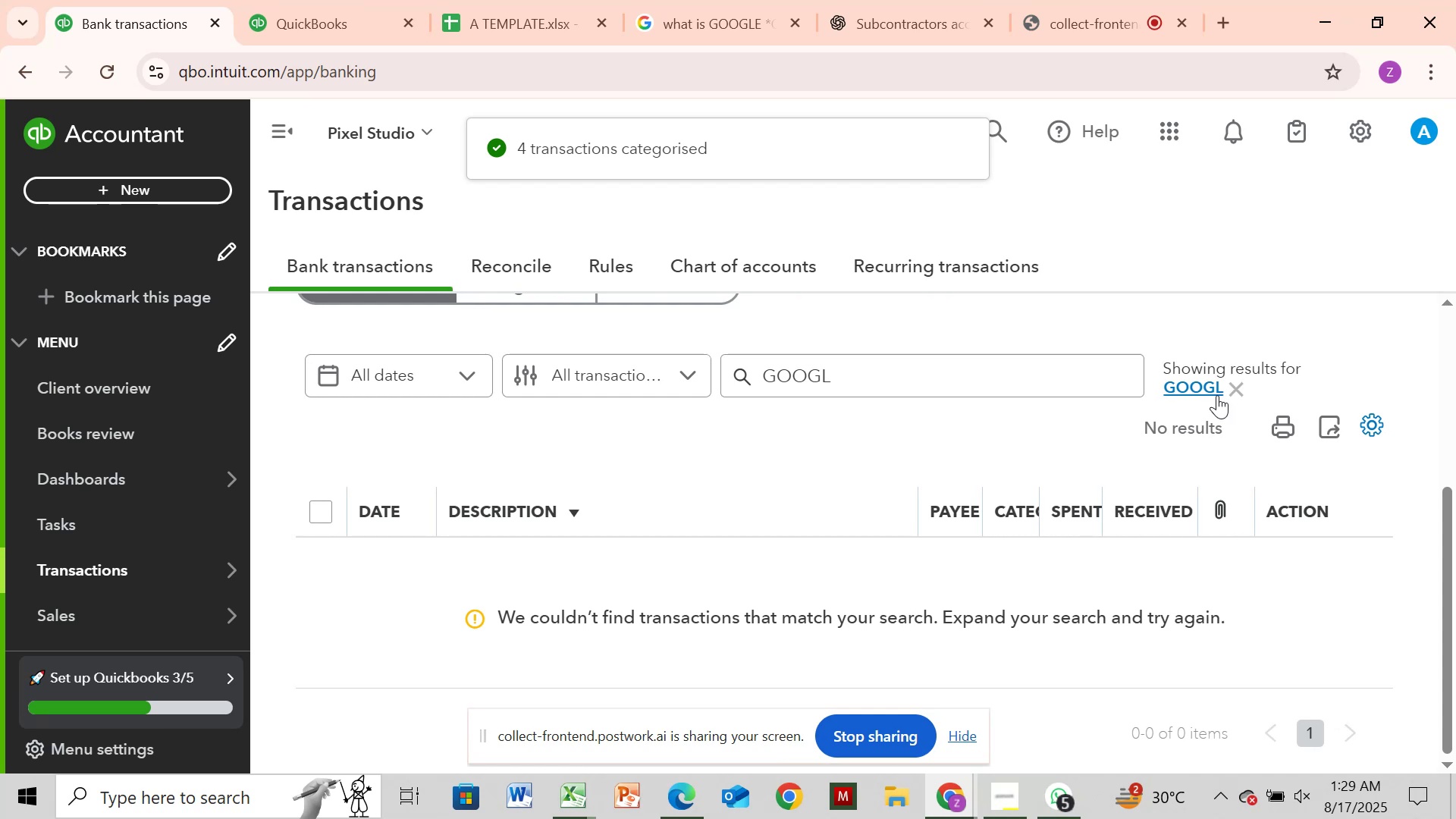 
wait(13.68)
 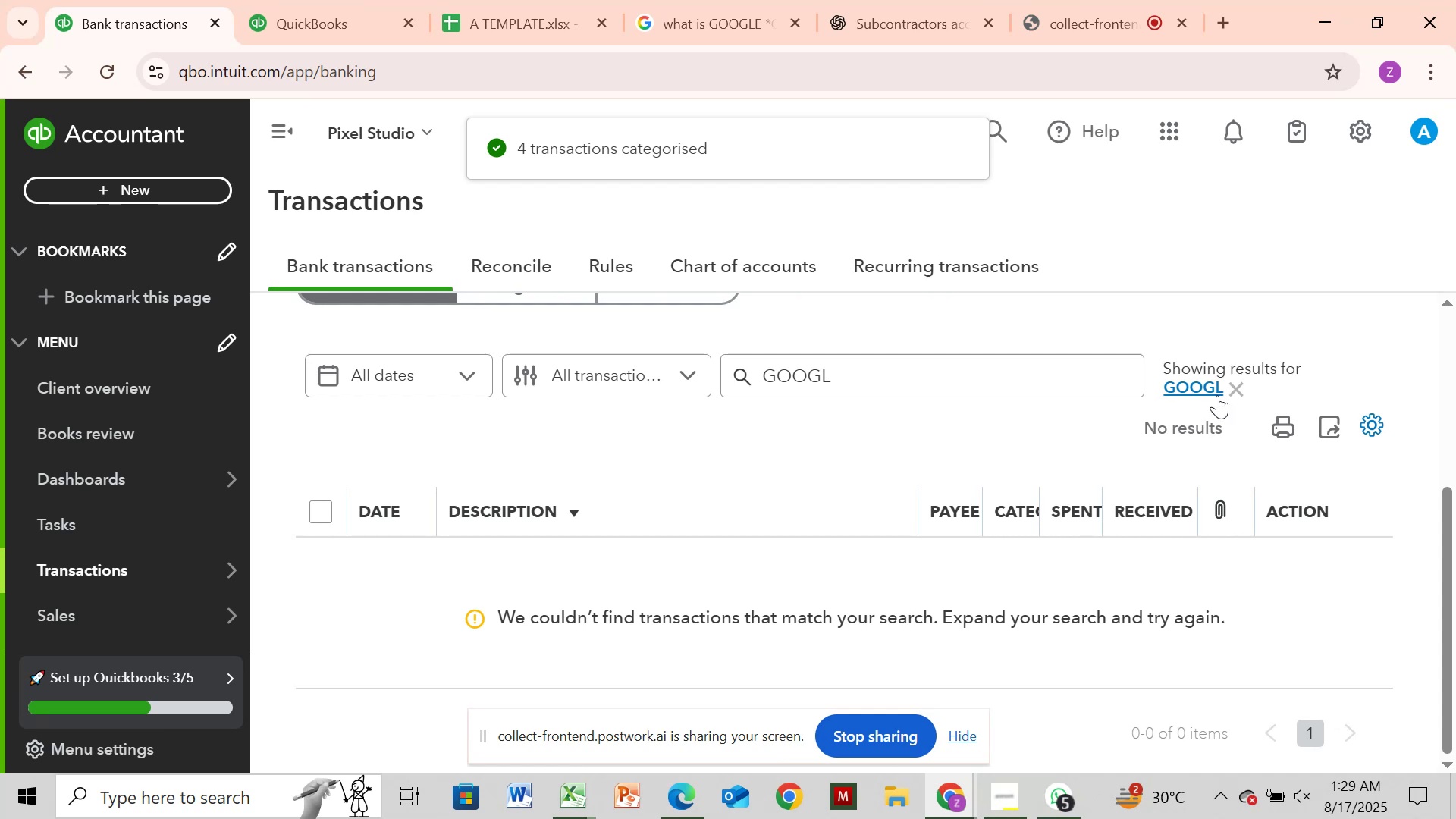 
left_click([1233, 391])
 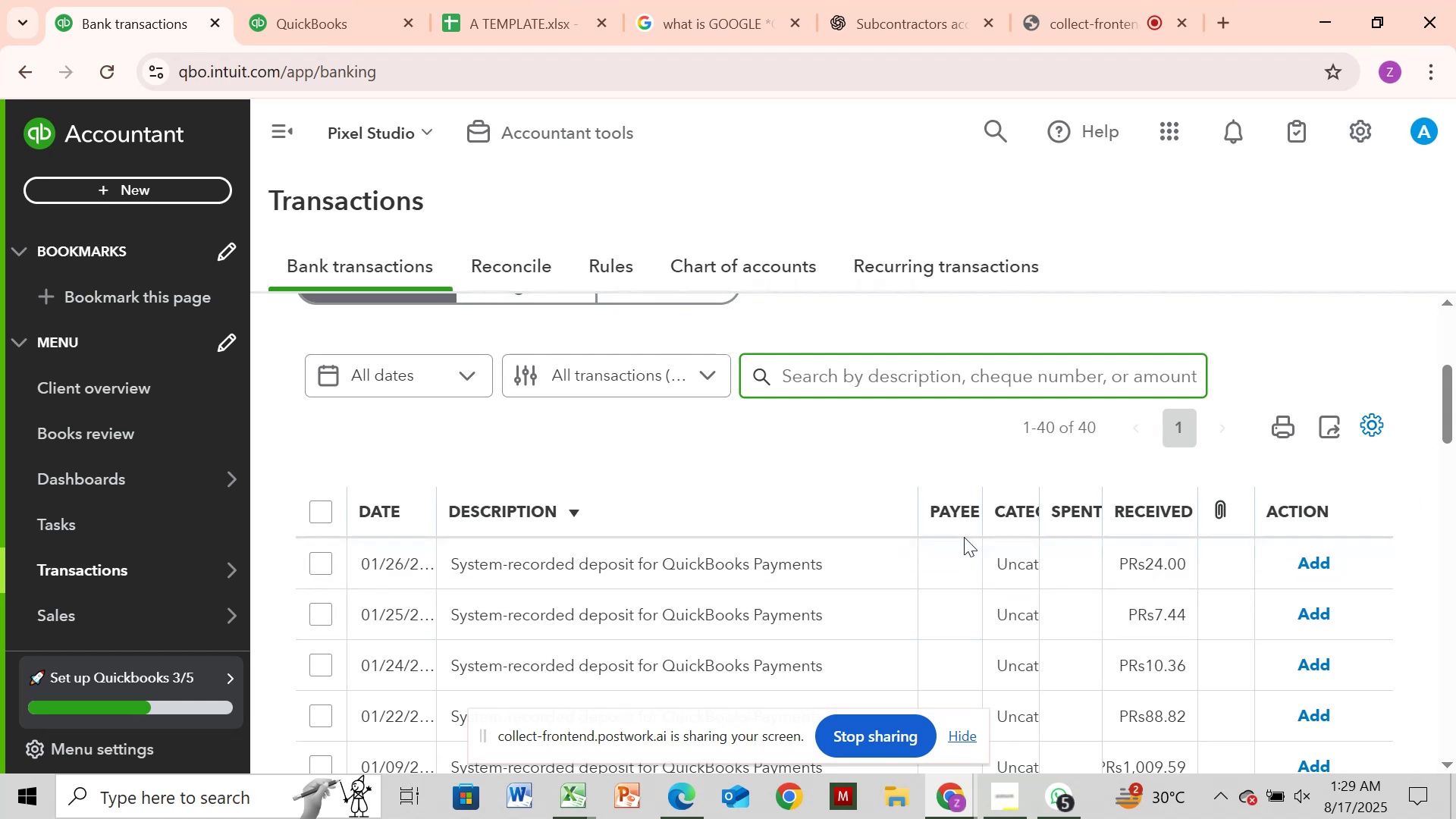 
wait(6.67)
 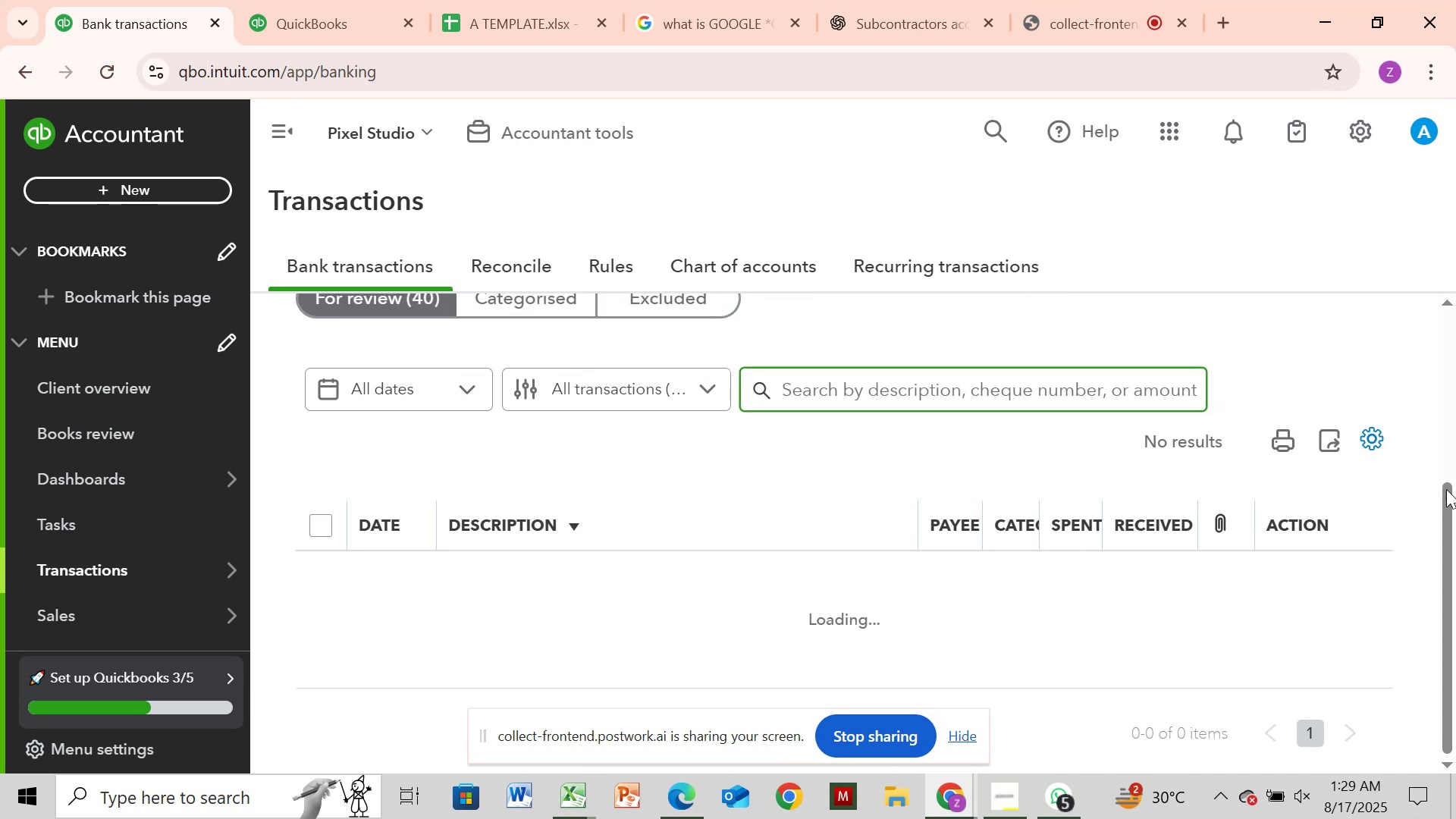 
left_click_drag(start_coordinate=[1447, 422], to_coordinate=[1455, 548])
 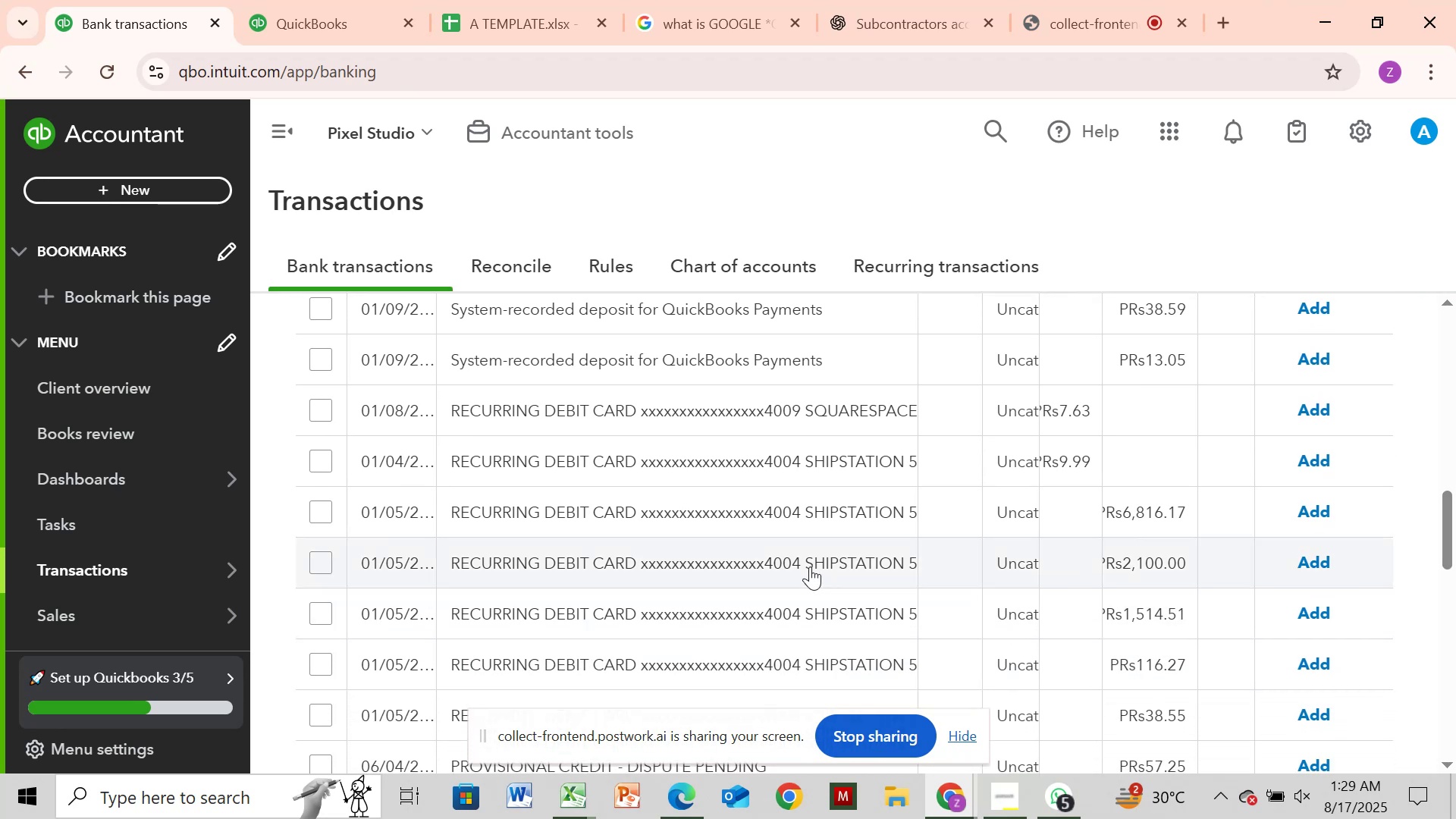 
left_click([813, 565])
 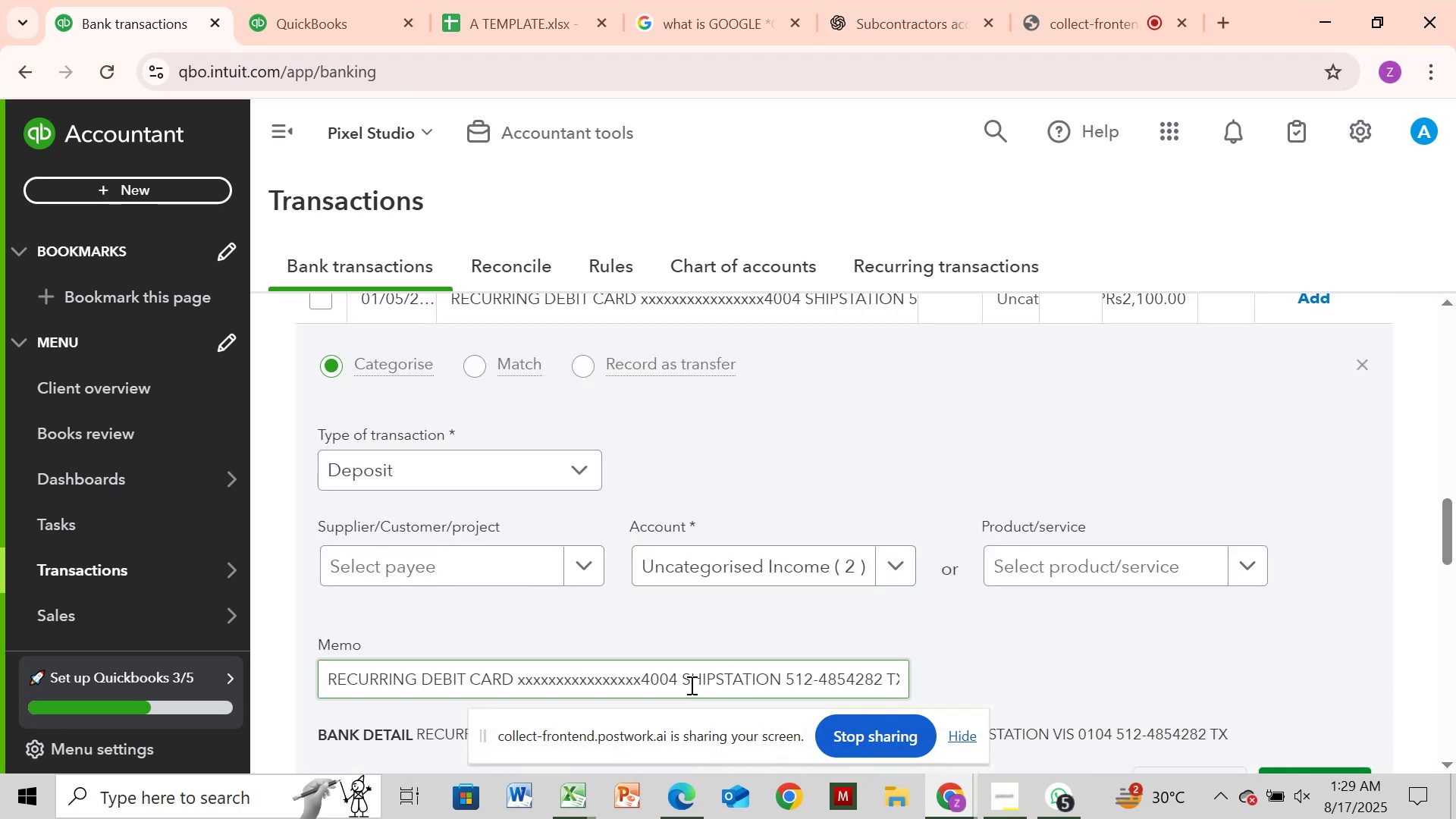 
left_click_drag(start_coordinate=[682, 680], to_coordinate=[783, 684])
 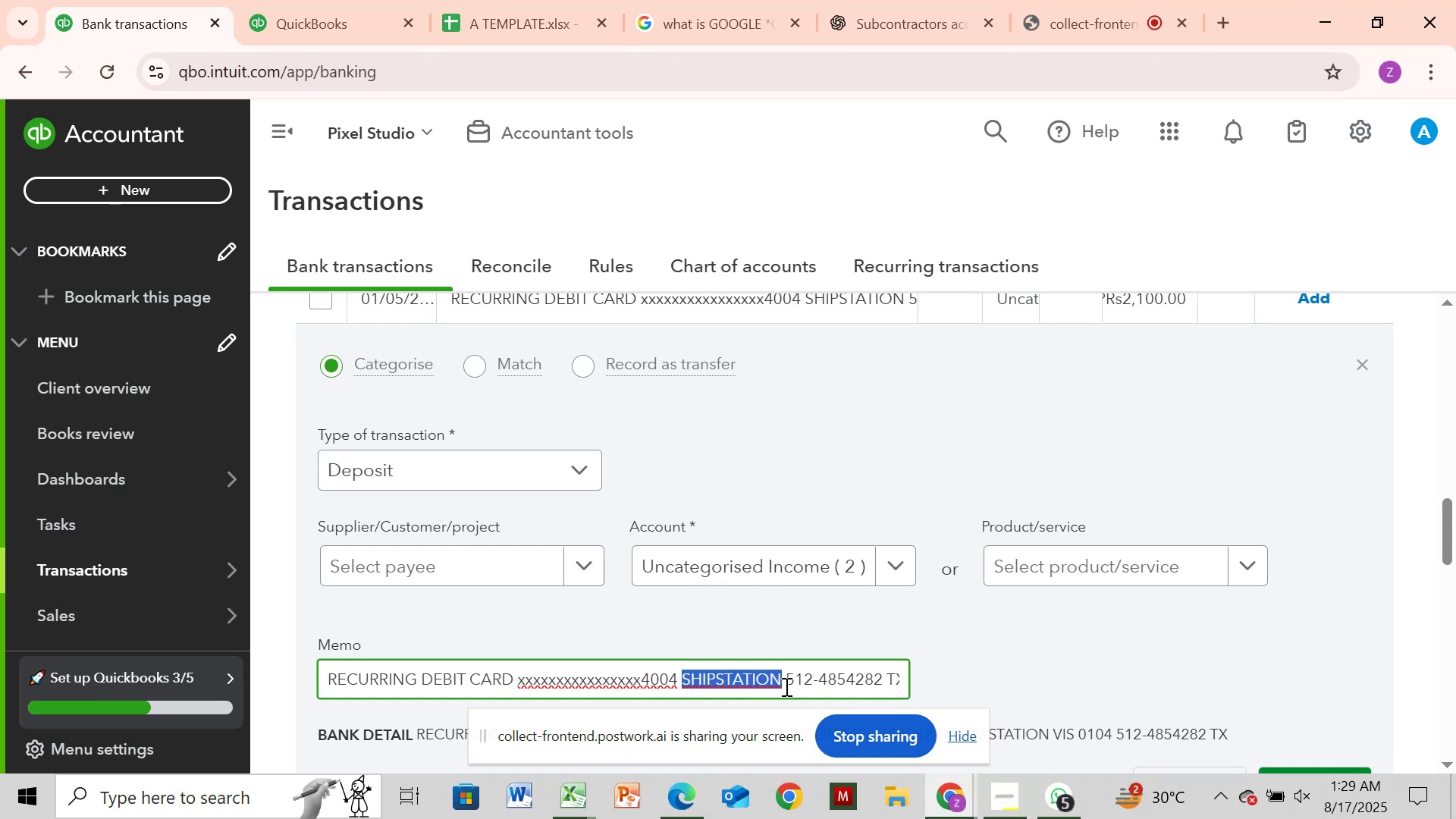 
key(Control+C)
 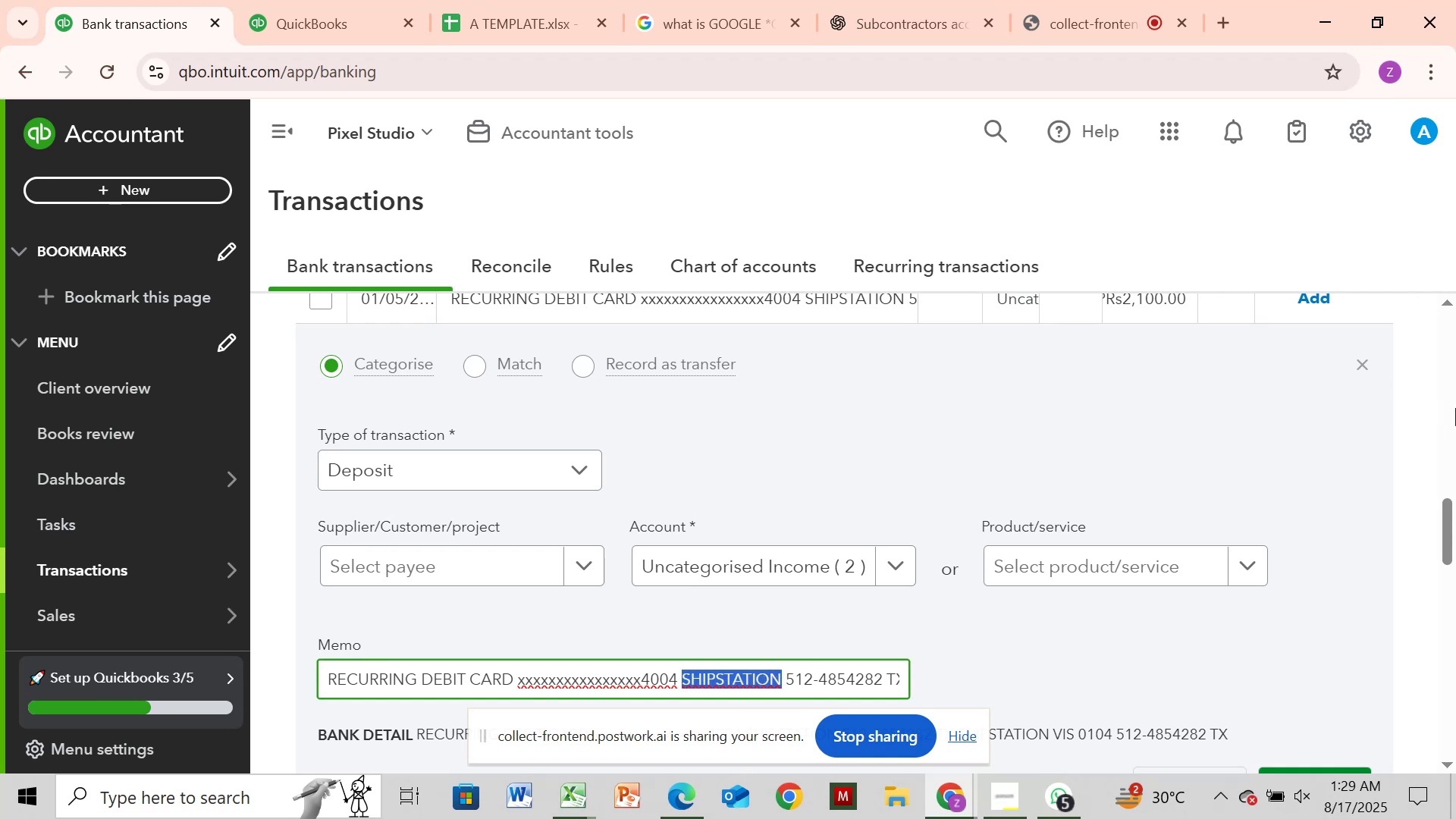 
double_click([1455, 409])
 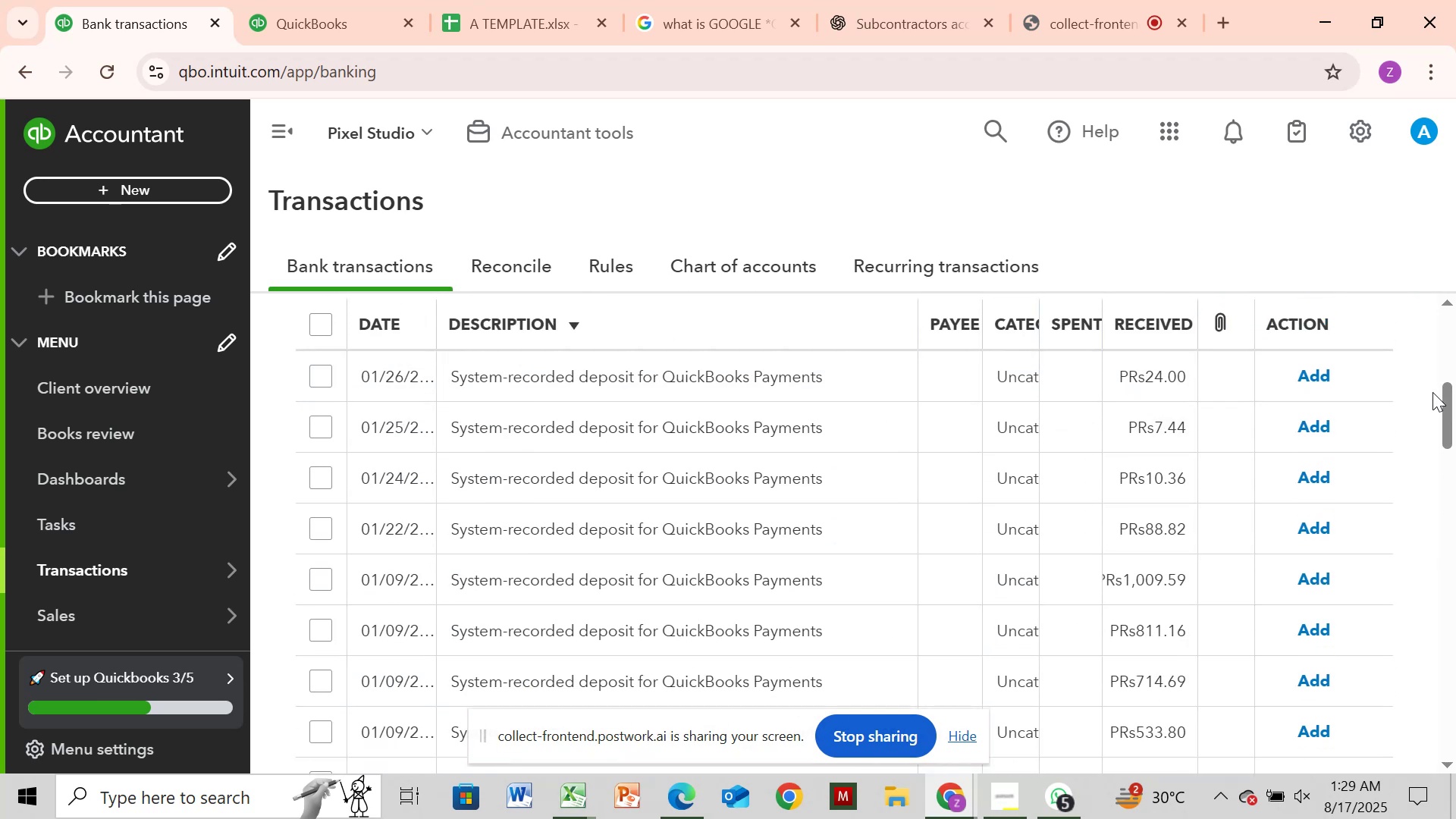 
left_click_drag(start_coordinate=[1448, 400], to_coordinate=[1455, 364])
 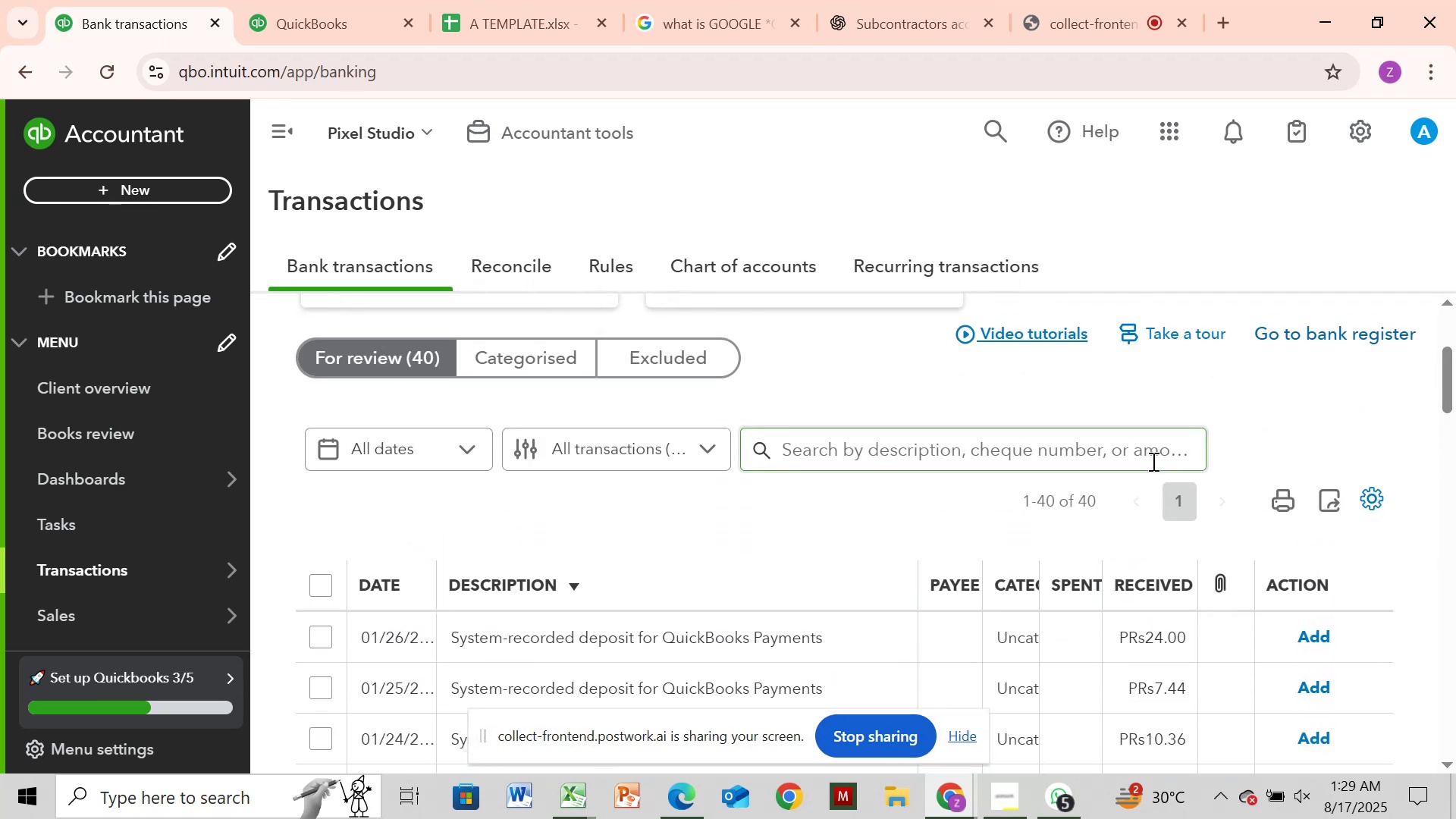 
left_click([1152, 461])
 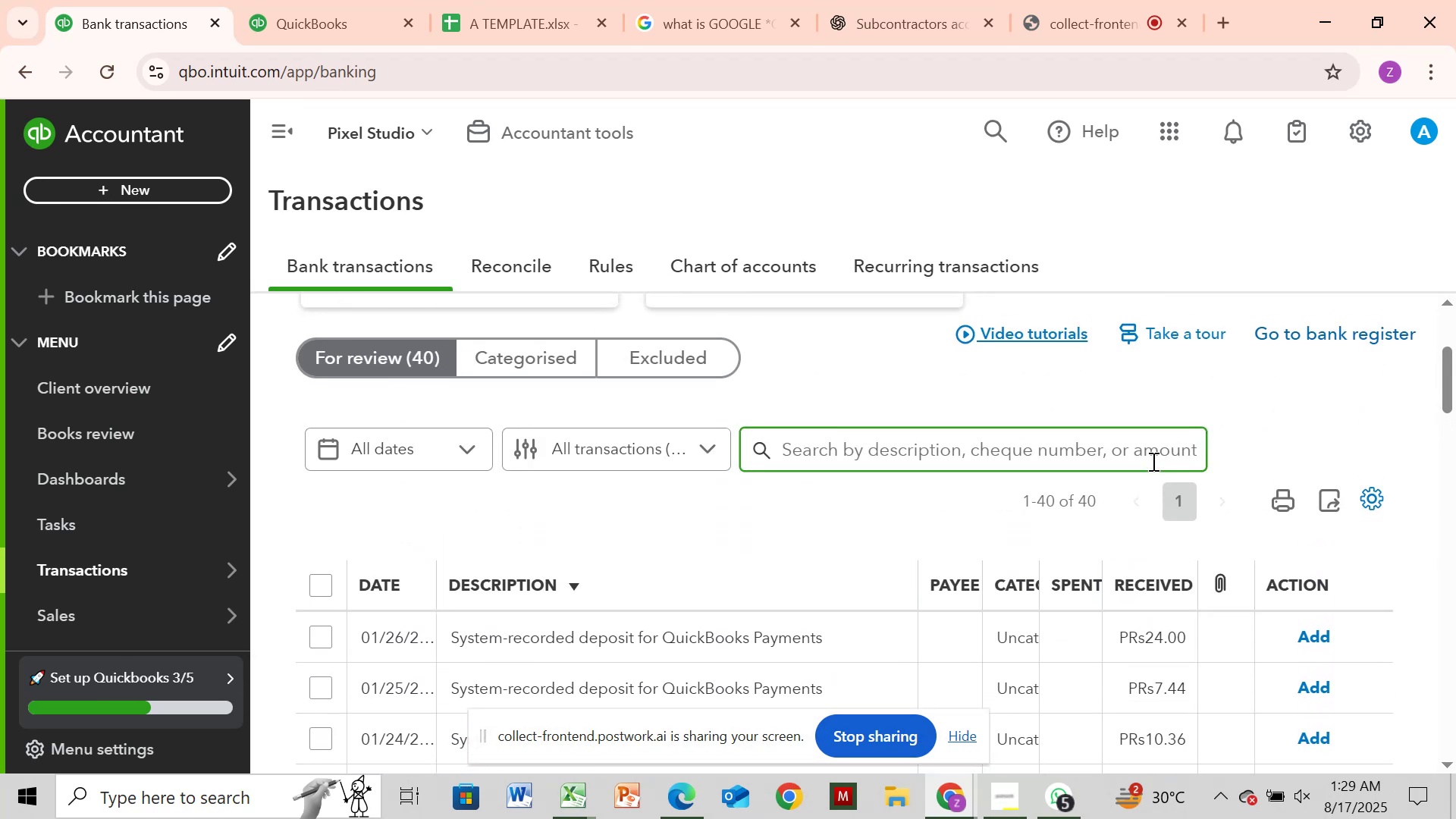 
key(Control+V)
 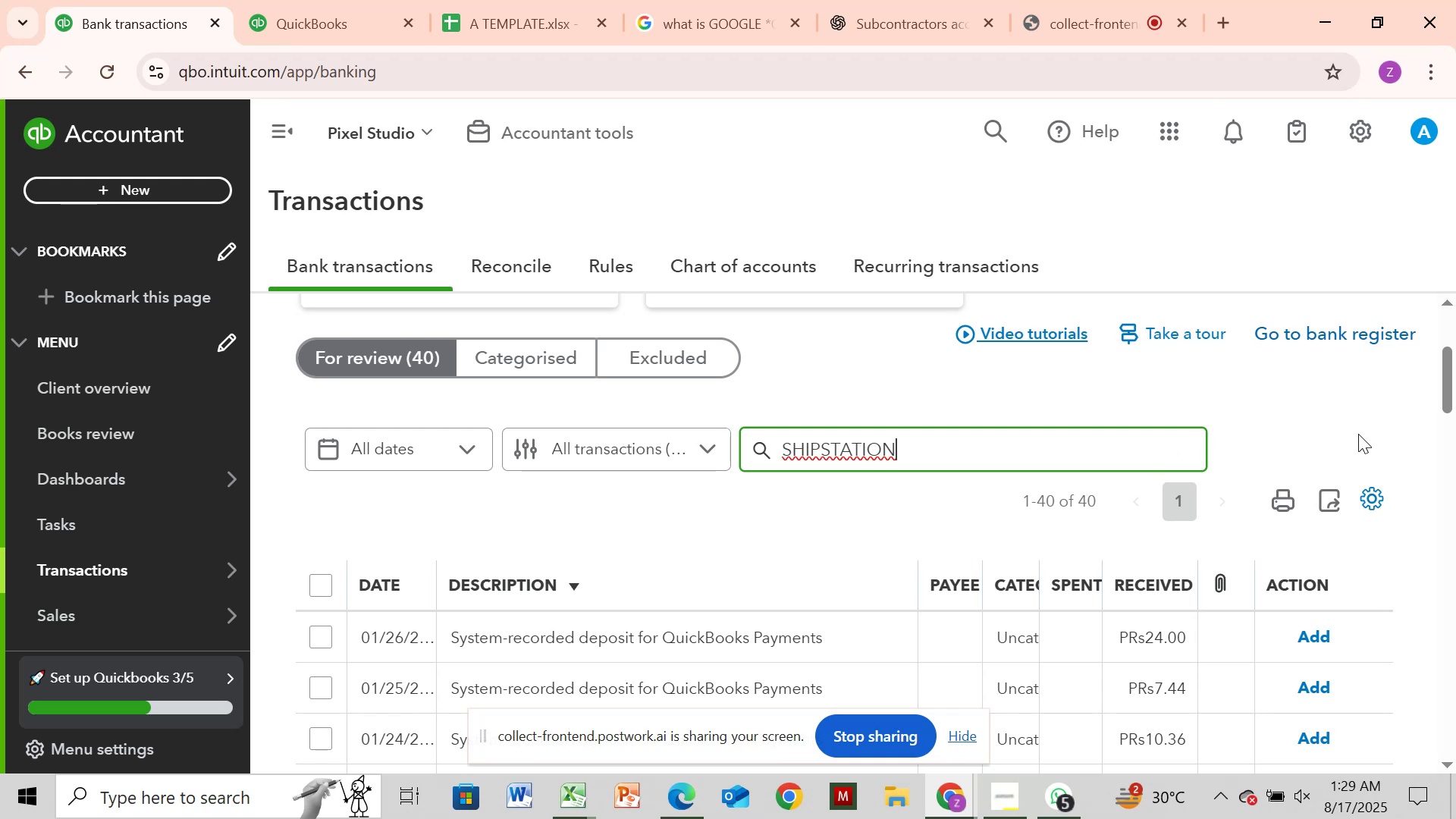 
key(Enter)
 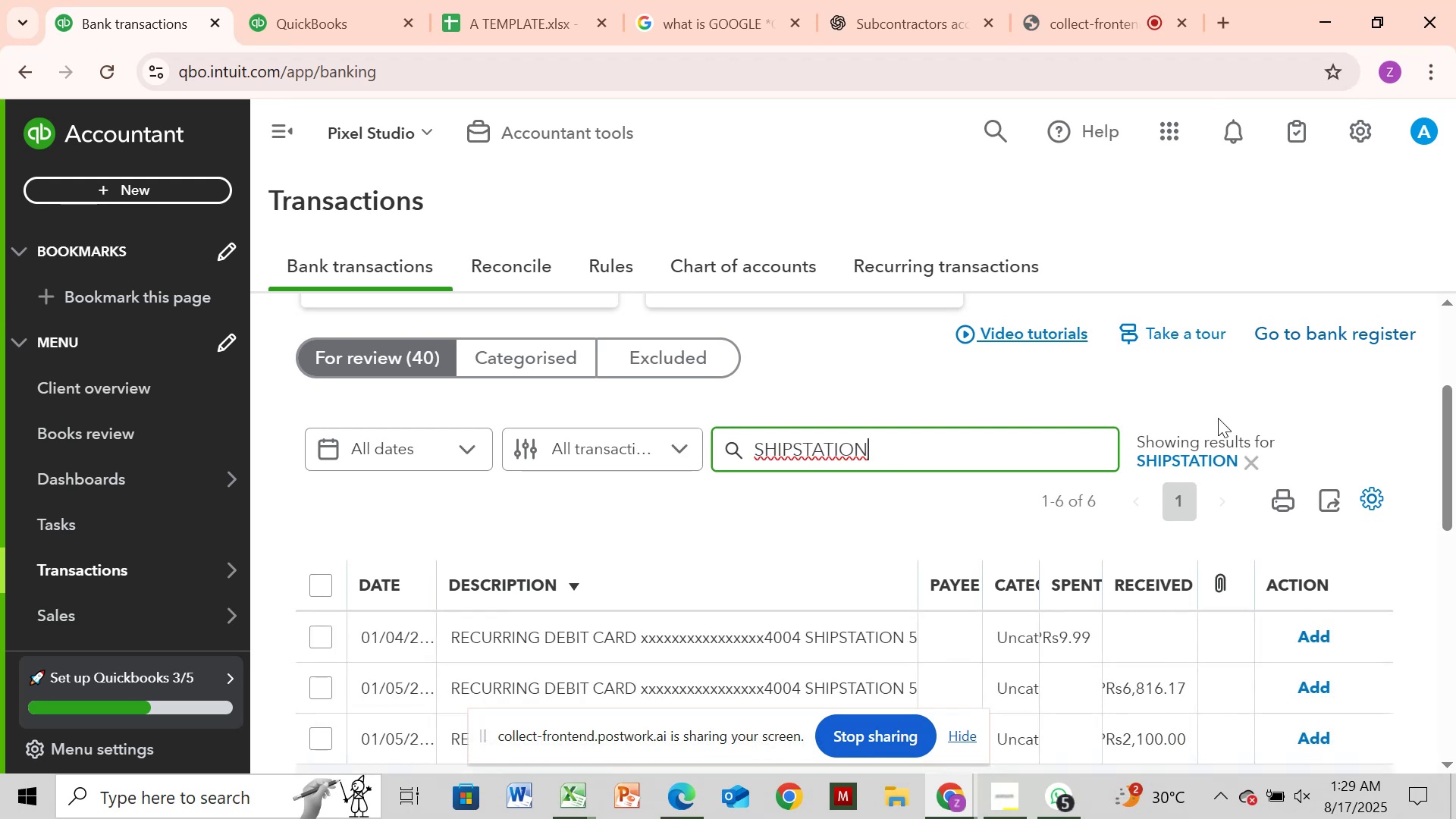 
left_click([482, 353])
 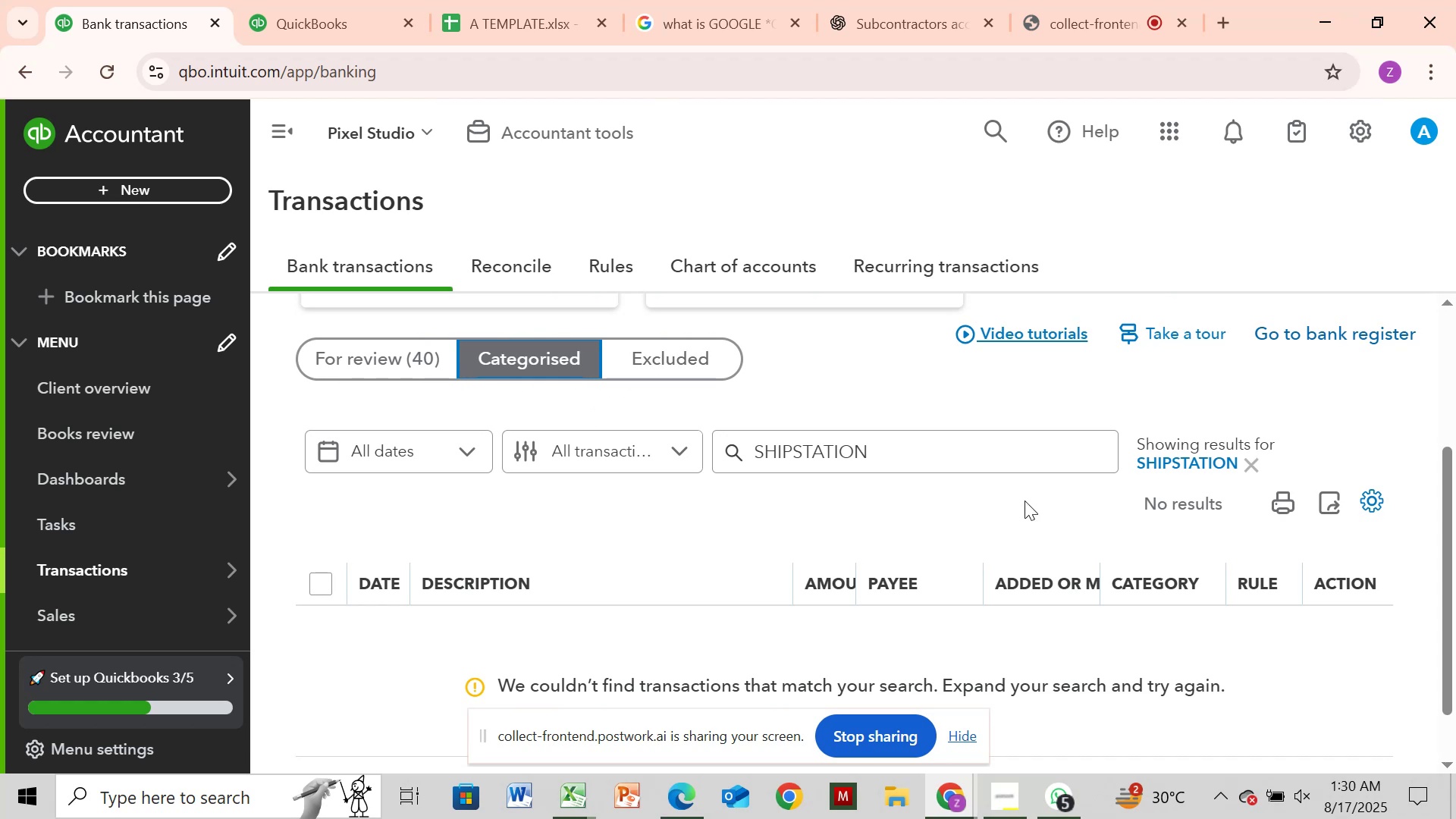 
left_click([421, 355])
 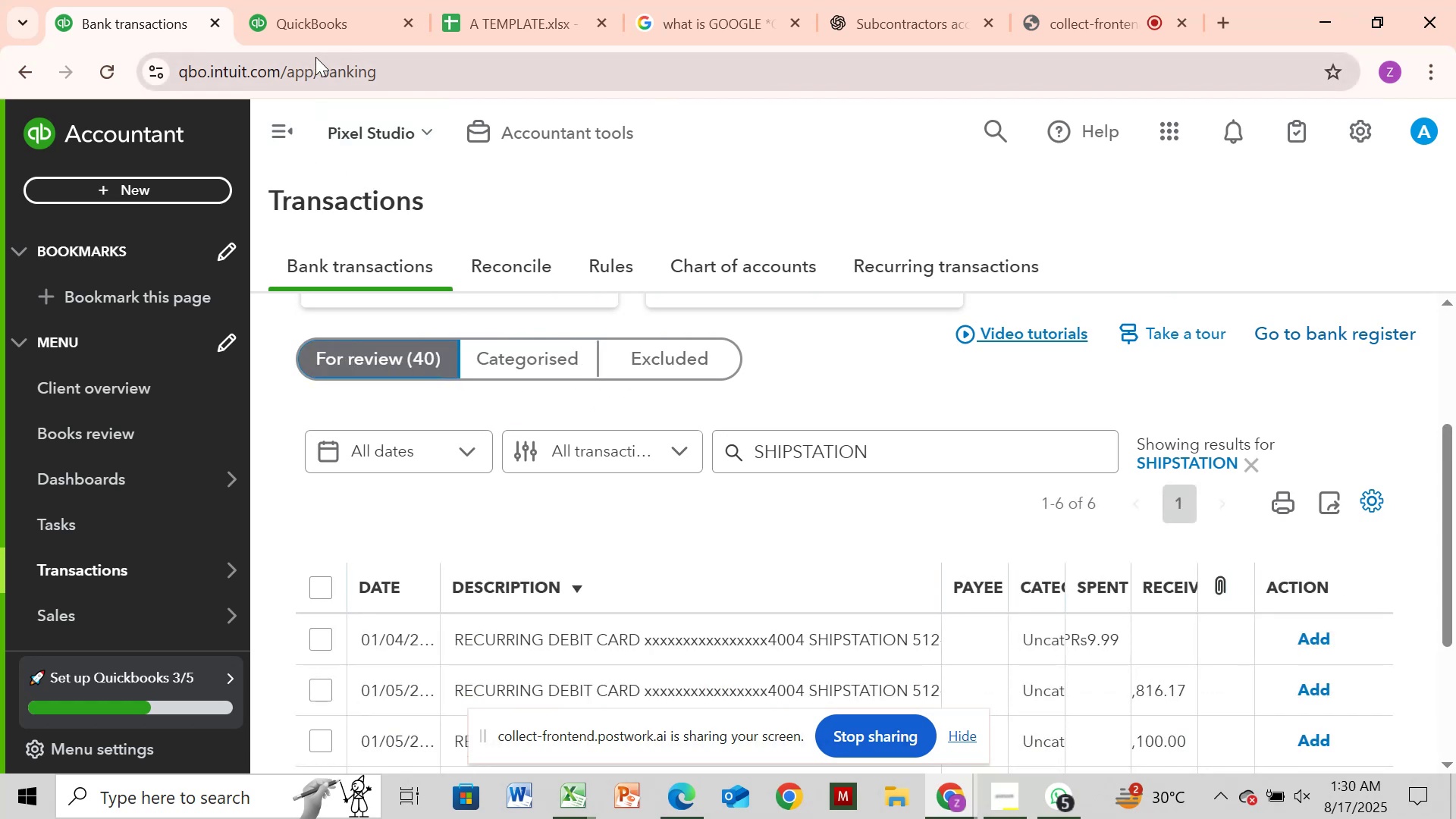 
mouse_move([125, 13])
 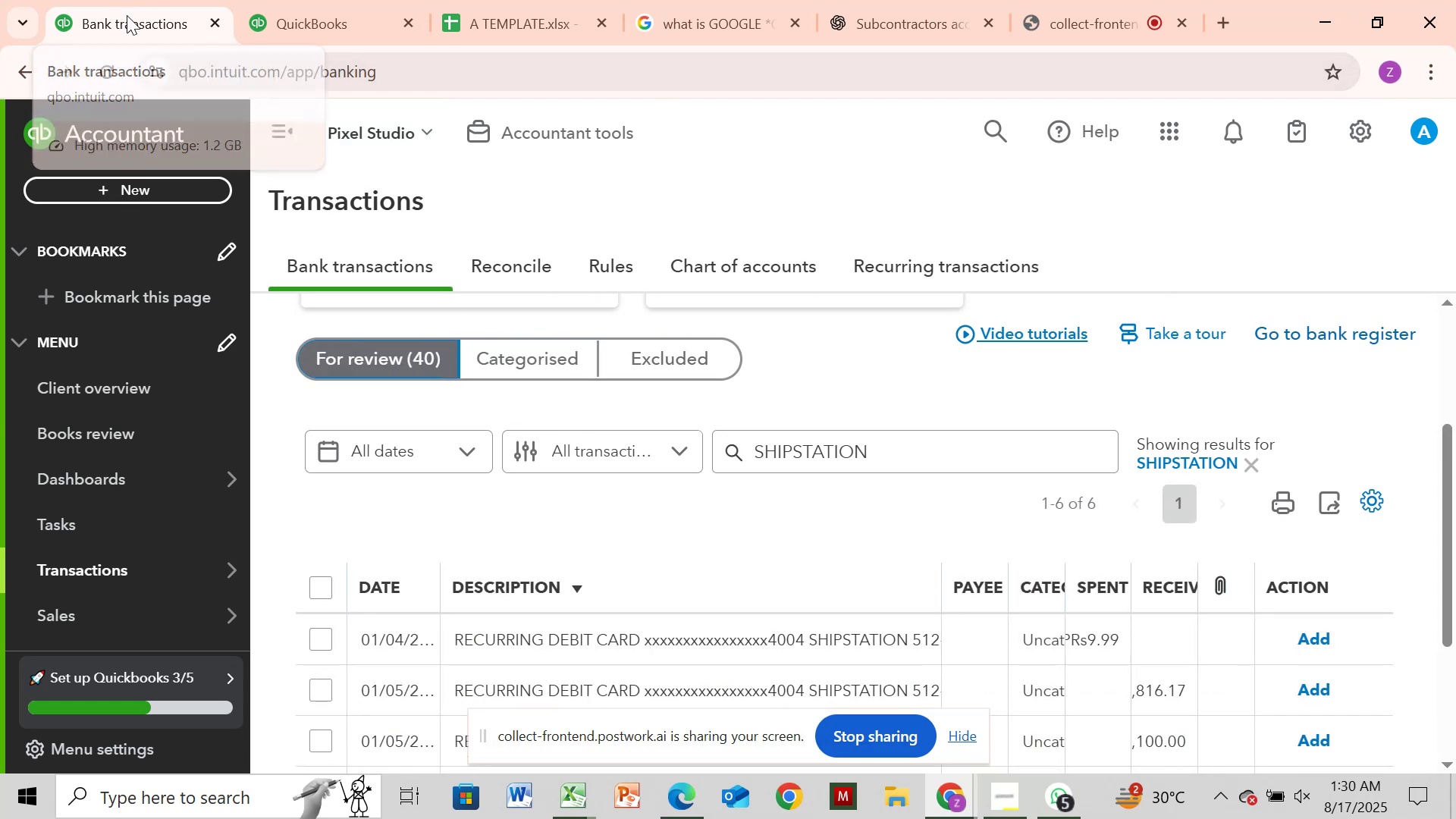 
right_click([127, 15])
 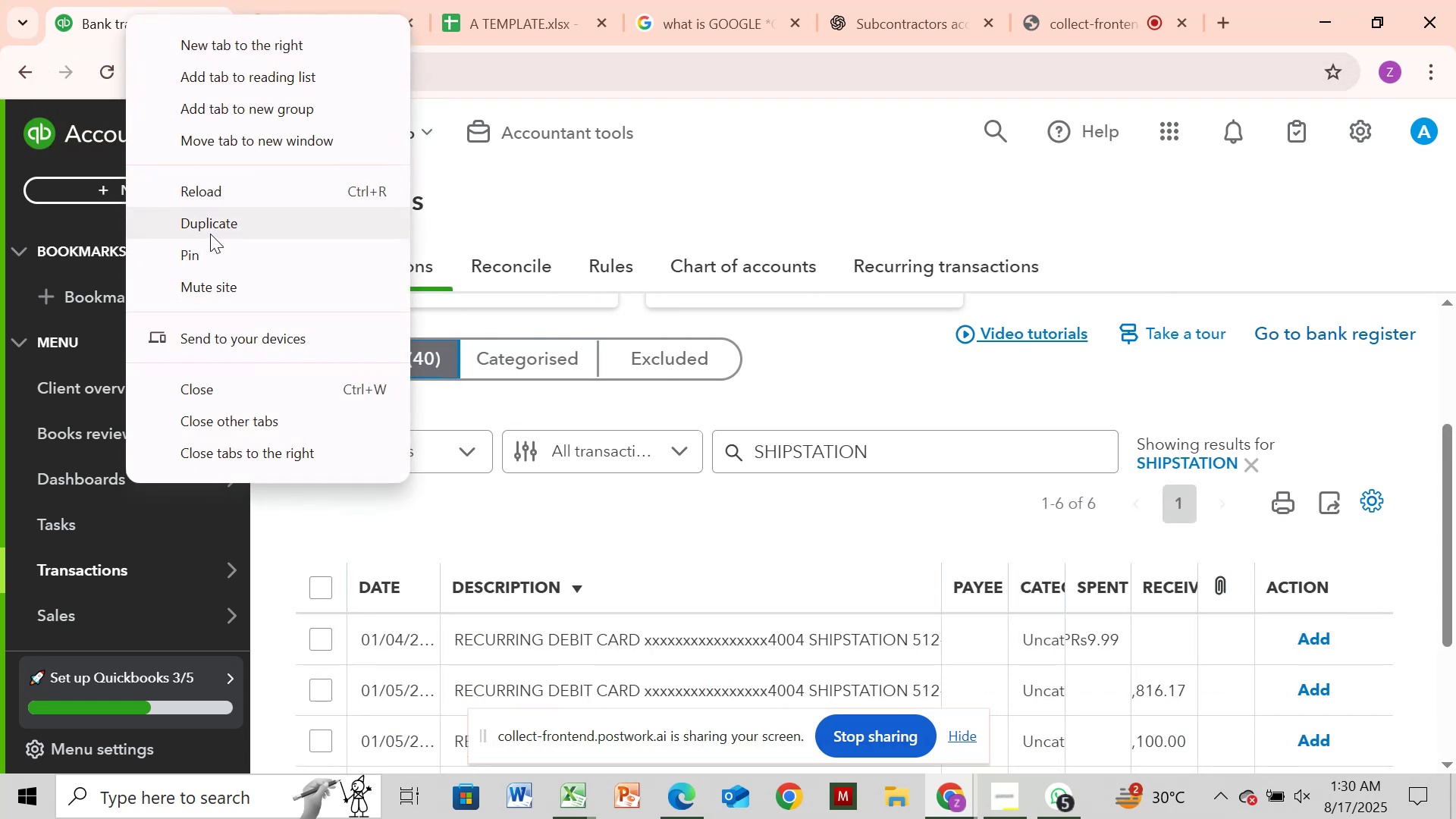 
left_click([219, 227])
 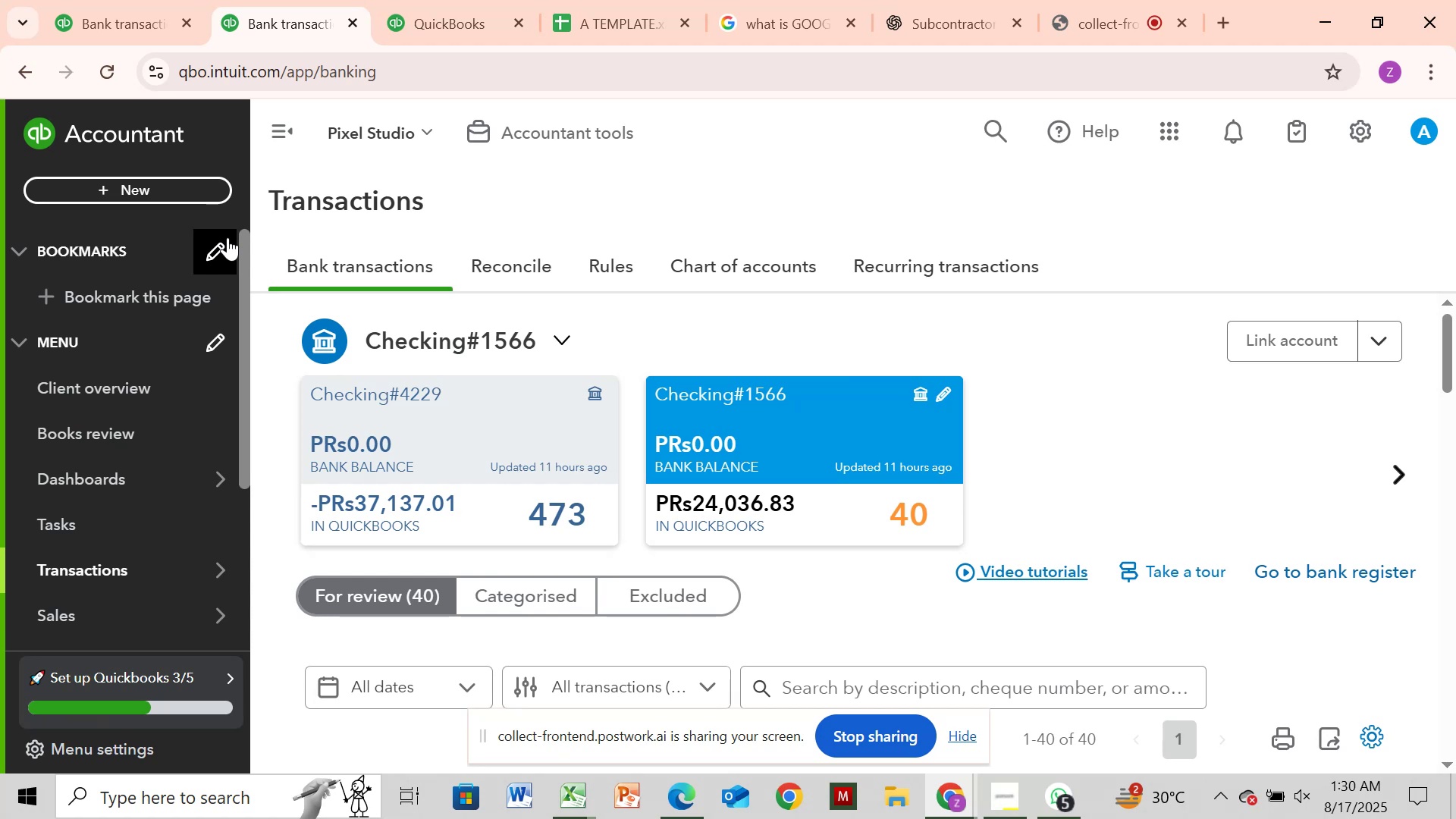 
wait(44.52)
 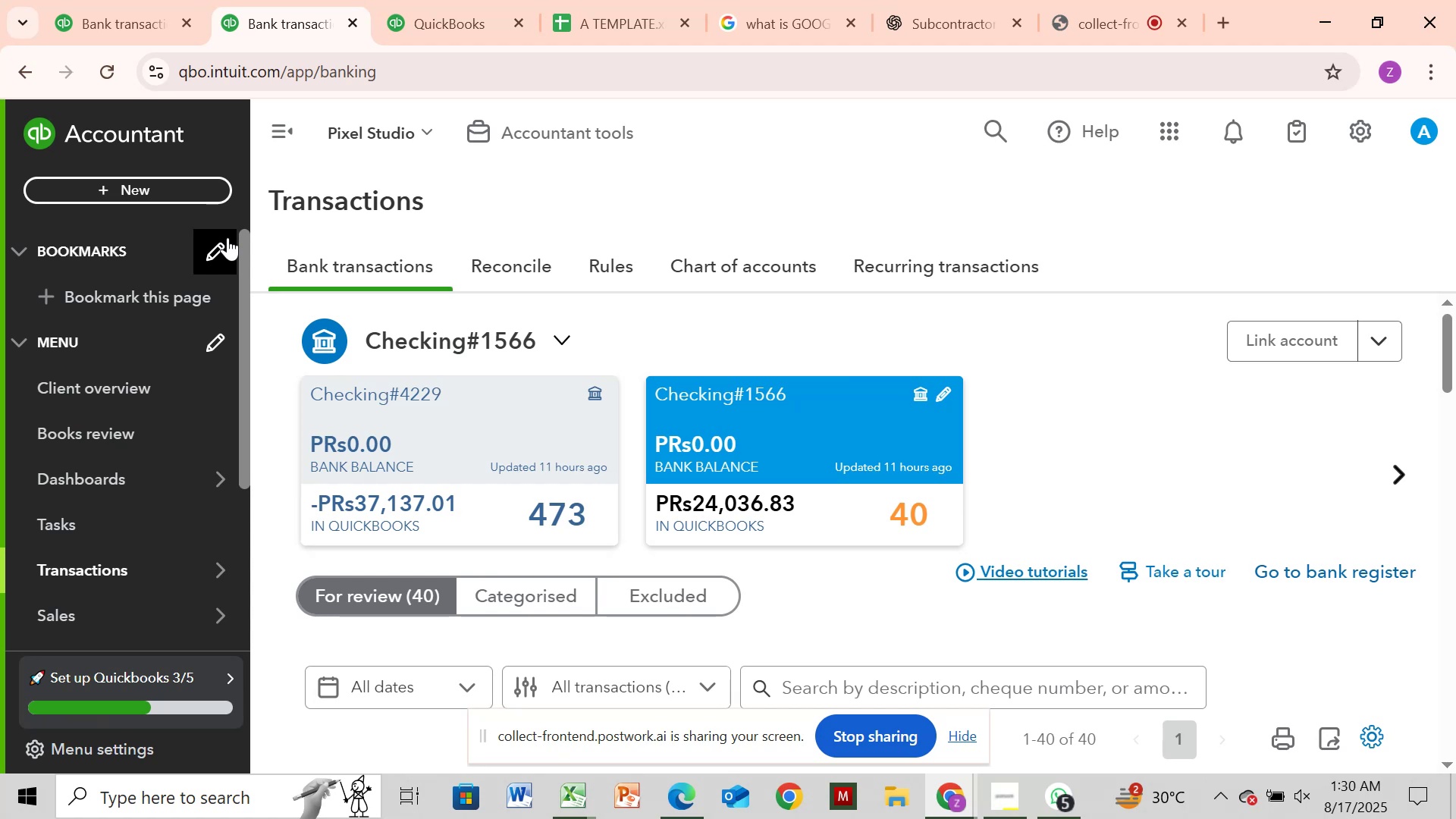 
left_click([500, 479])
 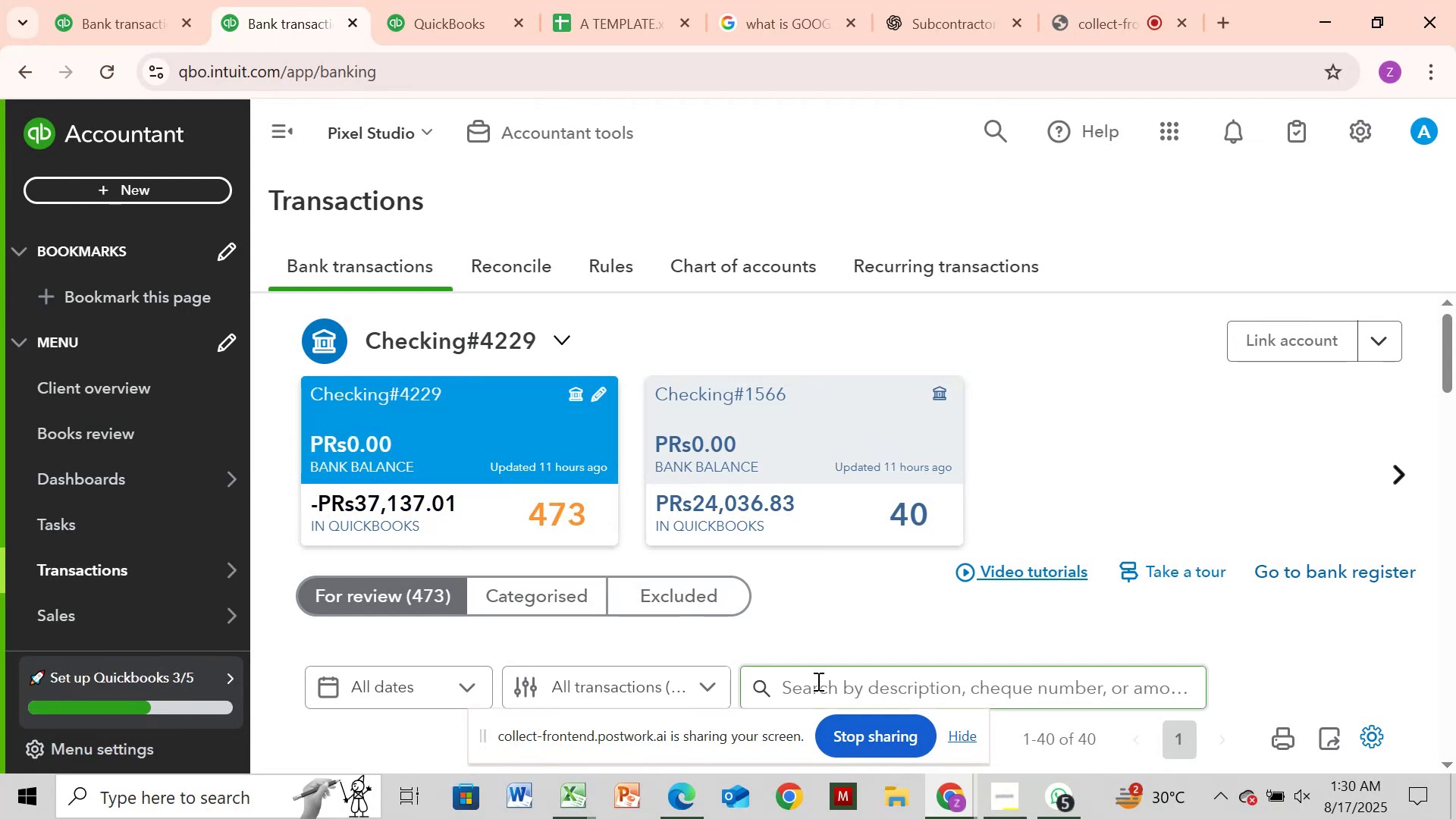 
key(Control+V)
 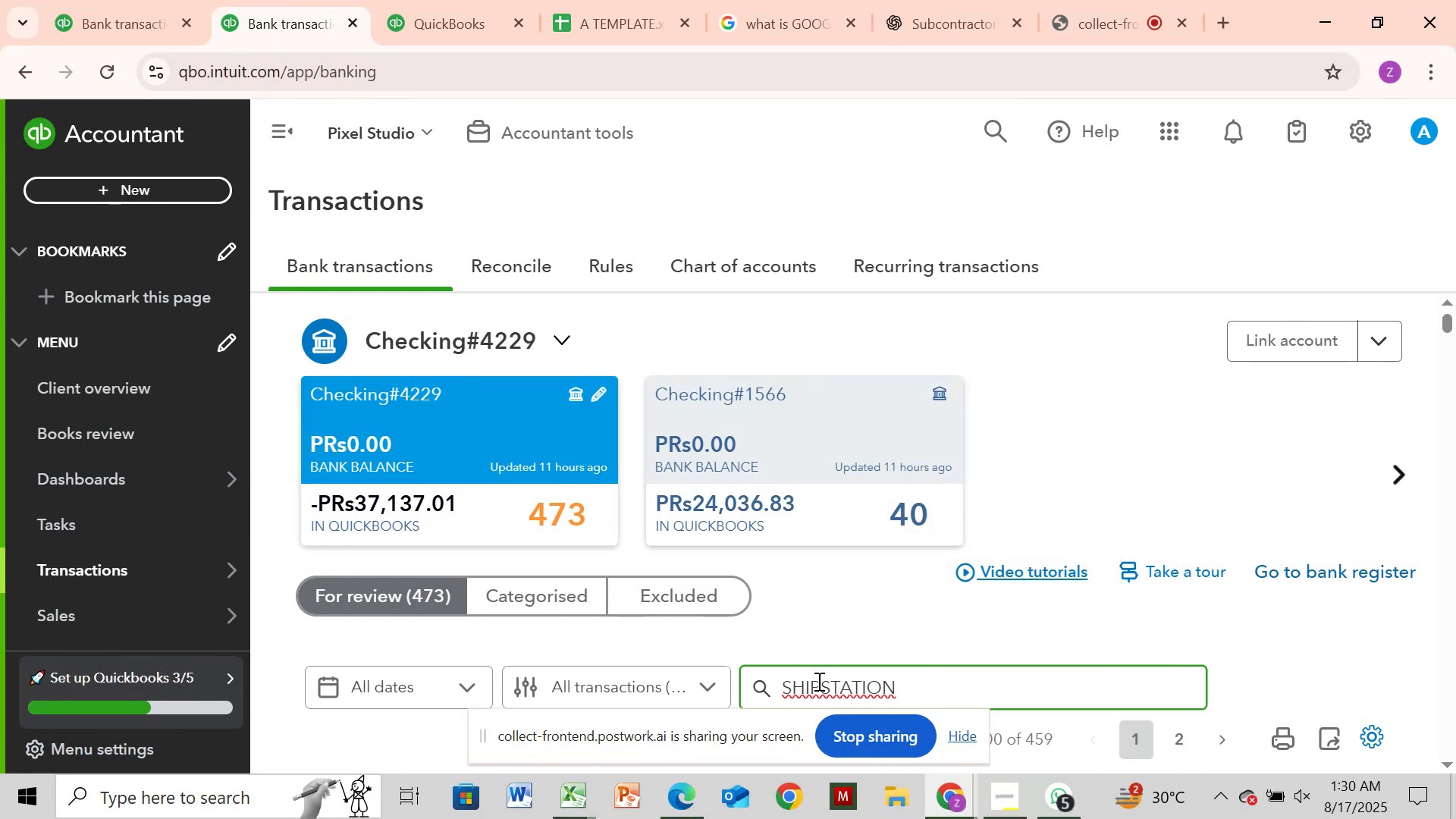 
key(Enter)
 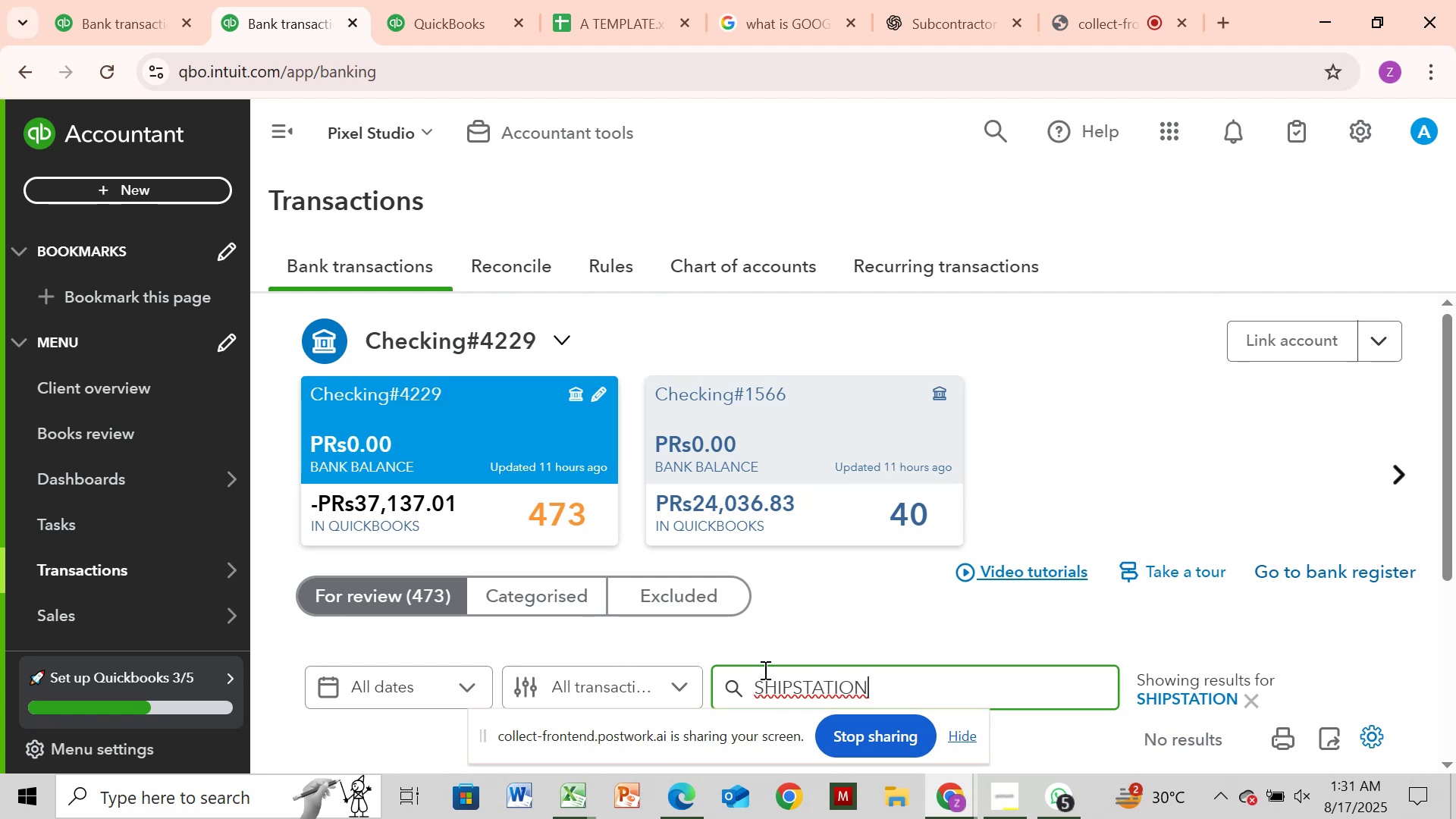 
left_click([511, 590])
 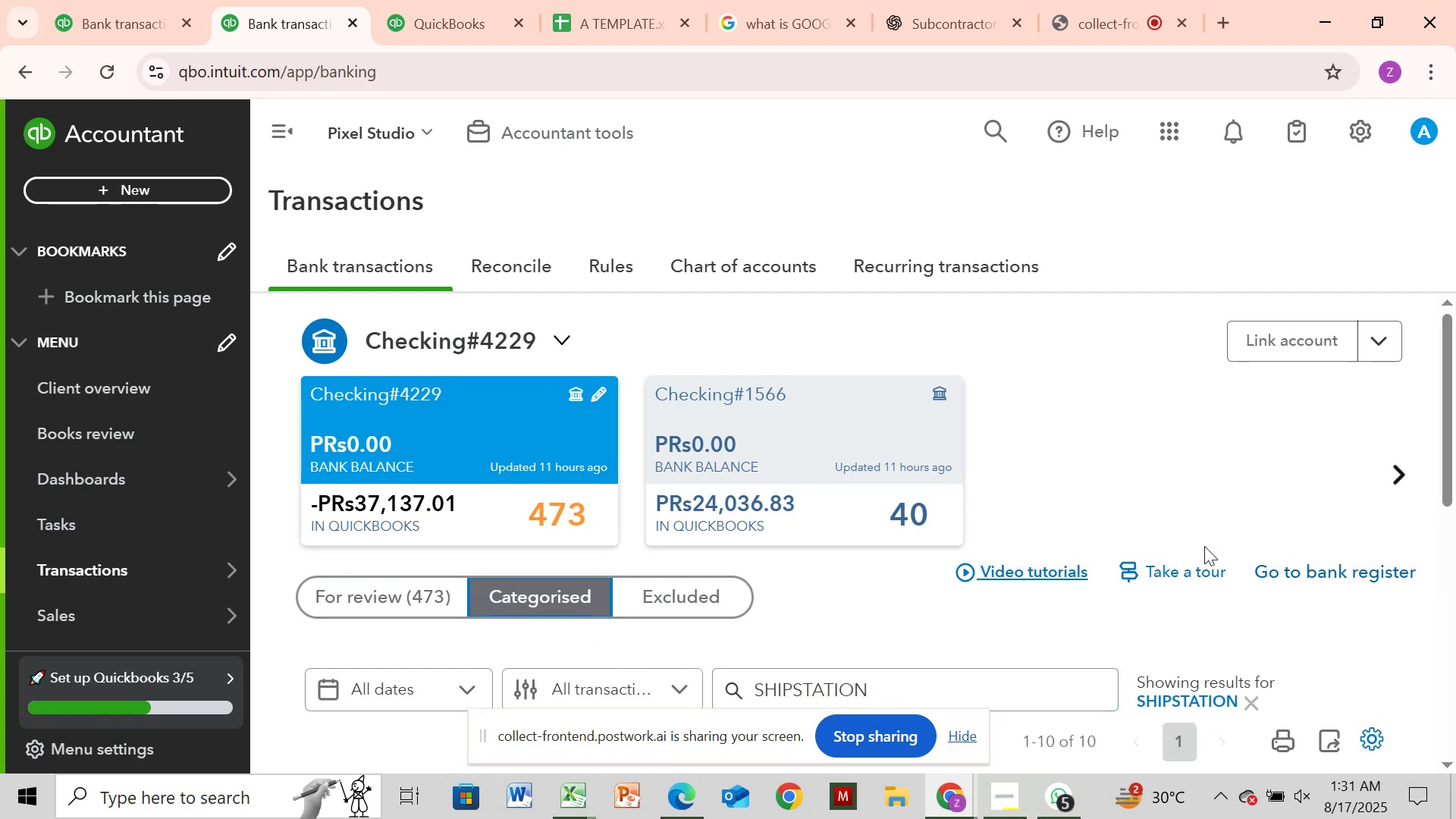 
left_click_drag(start_coordinate=[1448, 482], to_coordinate=[1455, 753])
 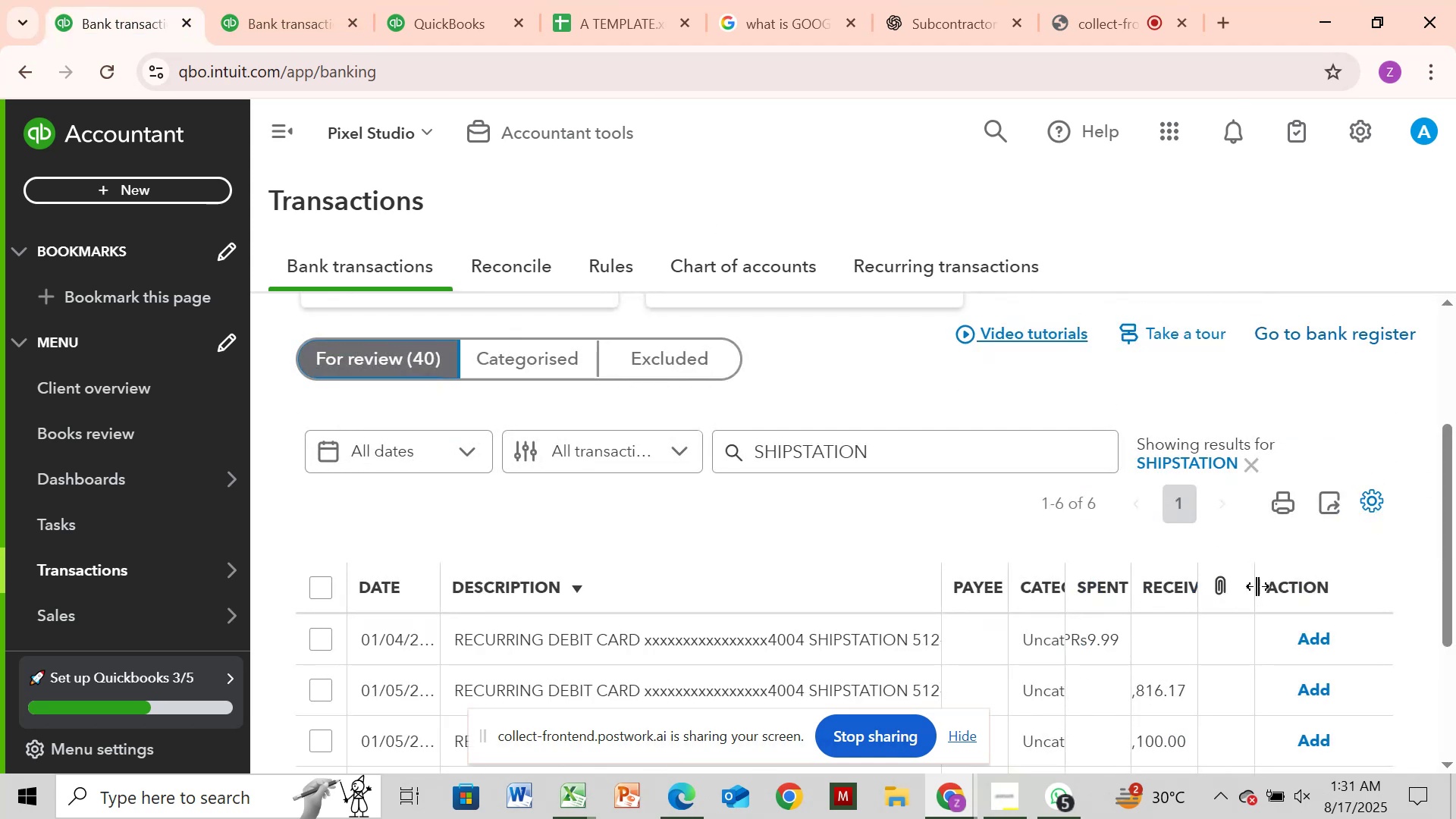 
wait(30.02)
 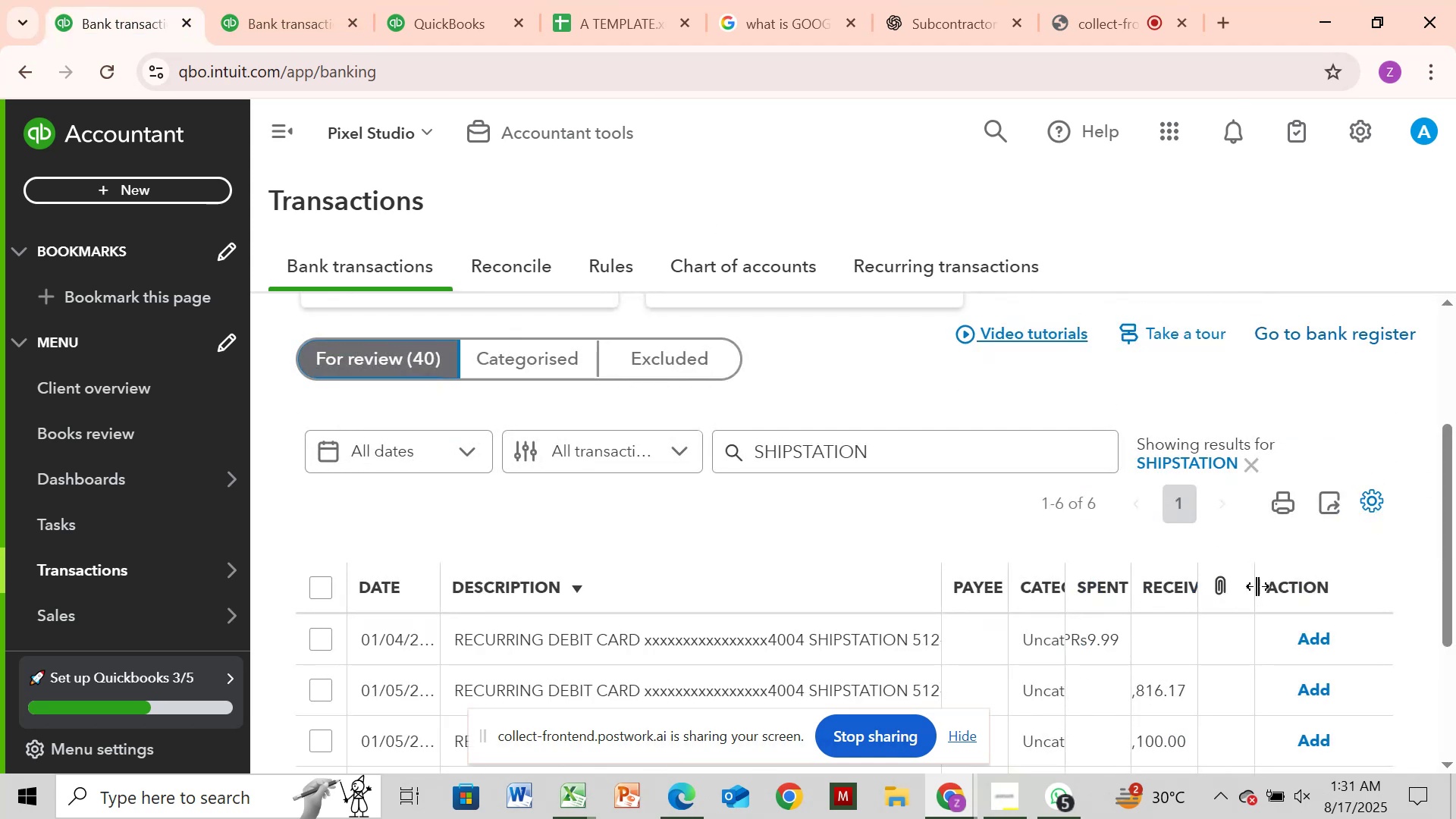 
left_click_drag(start_coordinate=[1197, 581], to_coordinate=[1240, 576])
 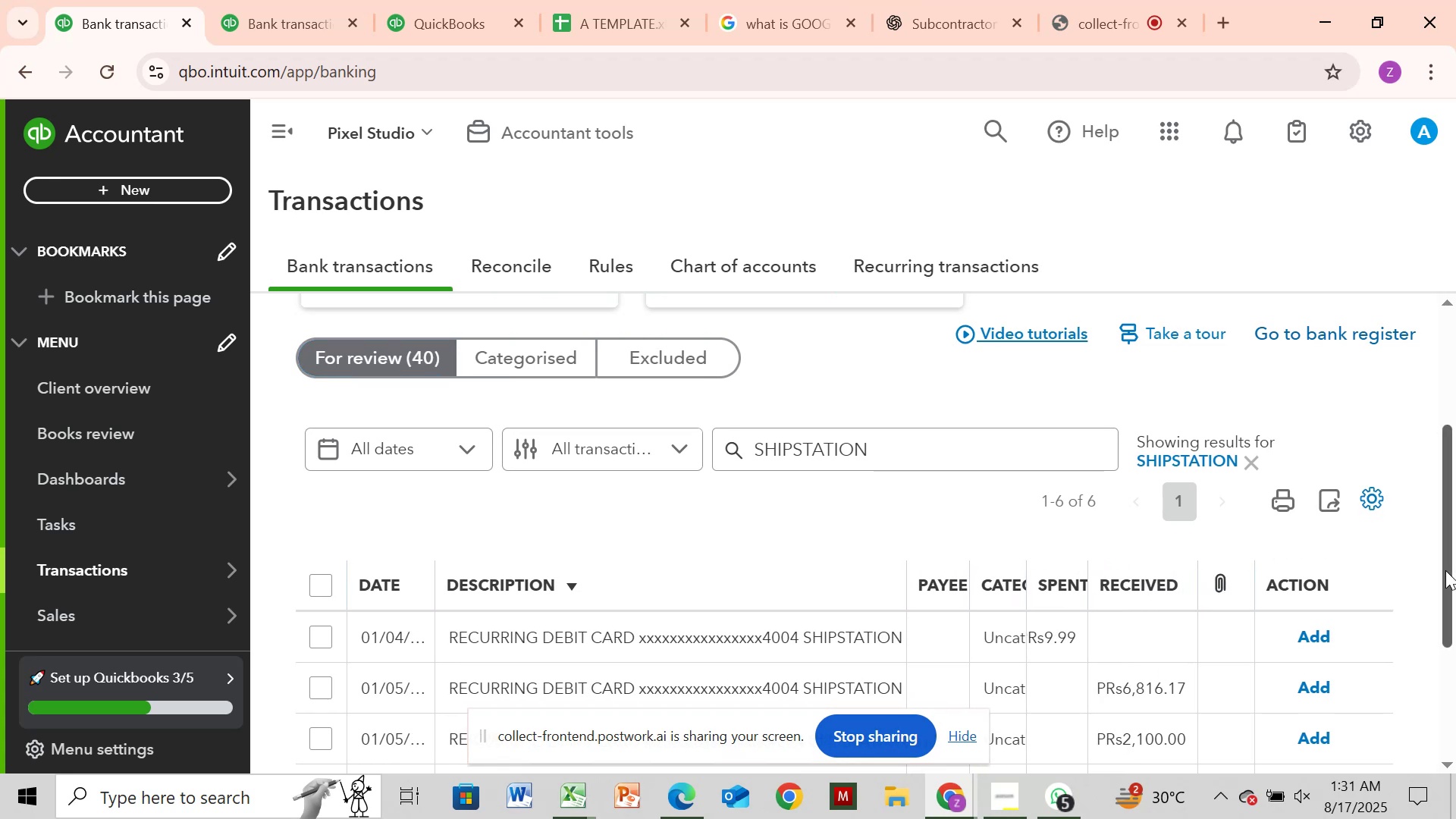 
left_click_drag(start_coordinate=[1445, 570], to_coordinate=[1455, 677])
 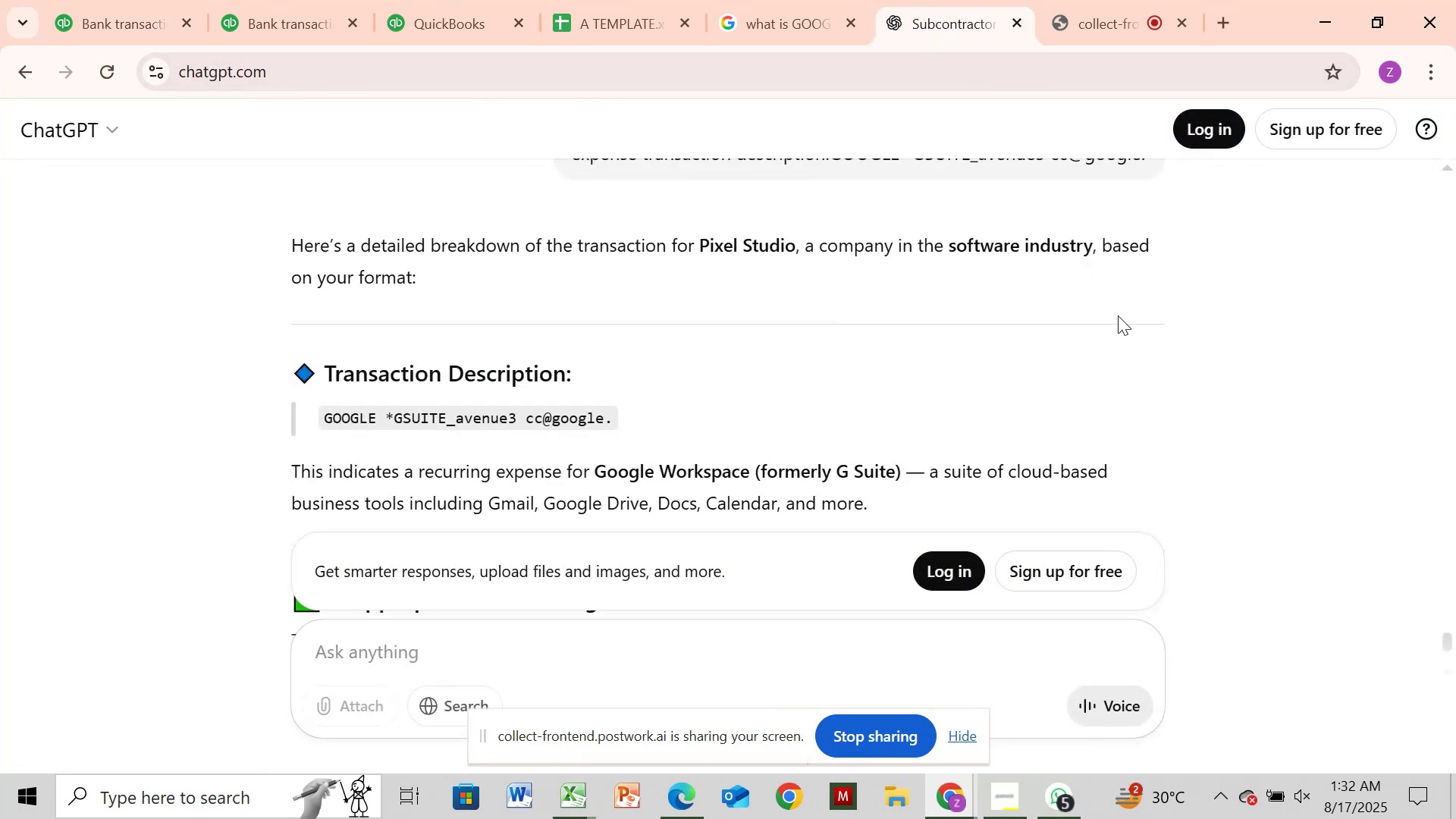 
wait(6.18)
 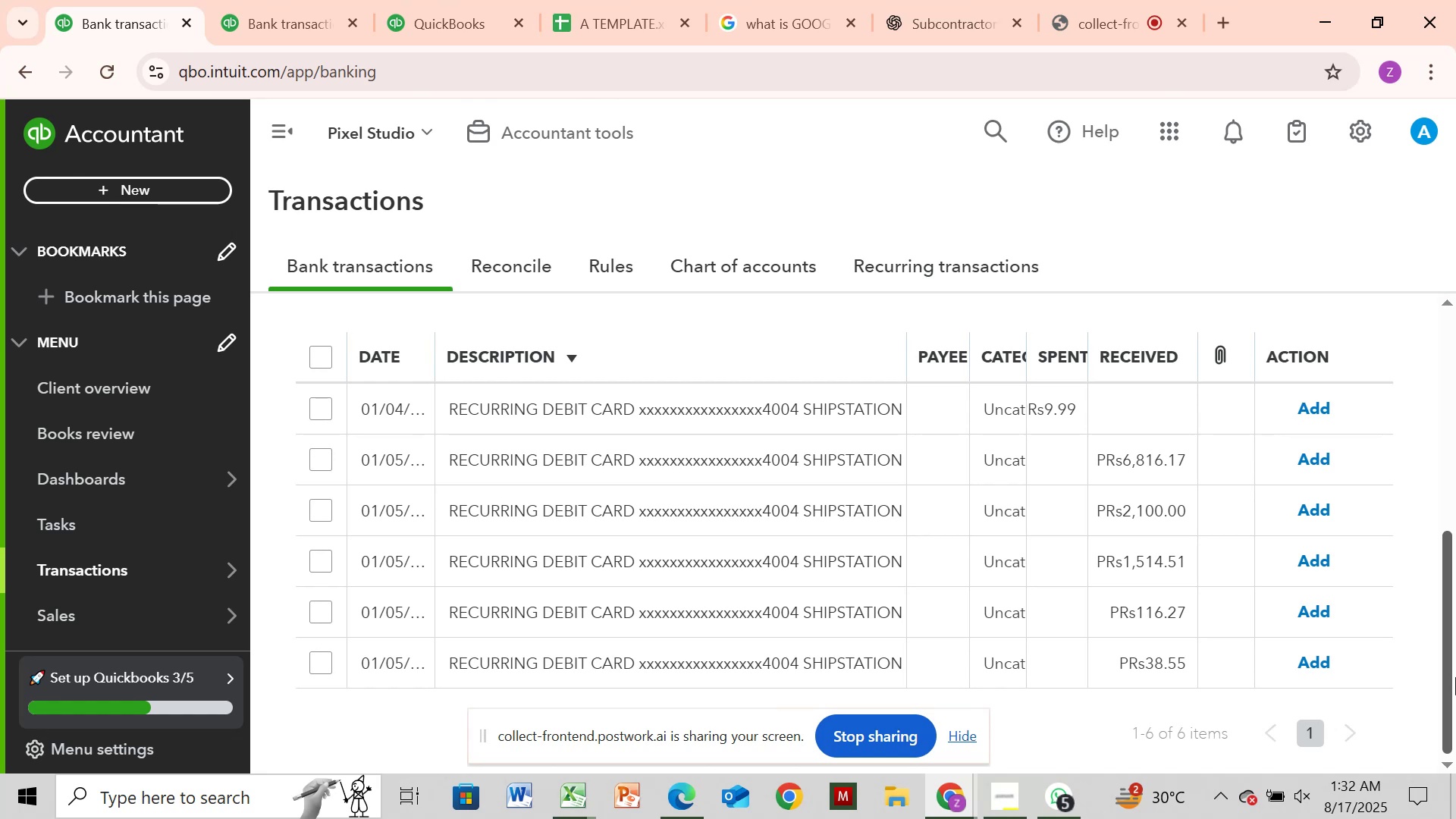 
left_click([1455, 435])
 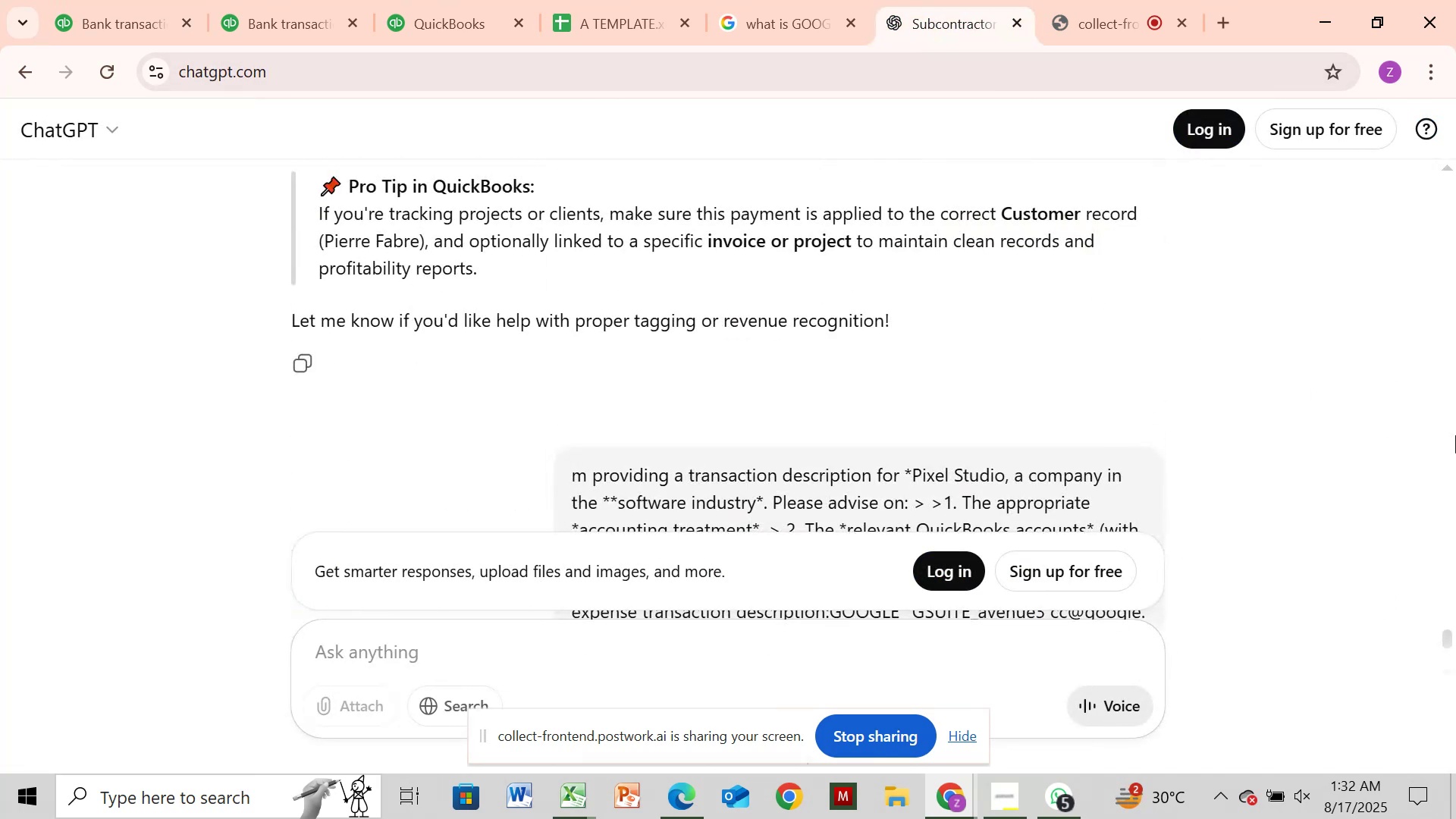 
left_click([1455, 435])
 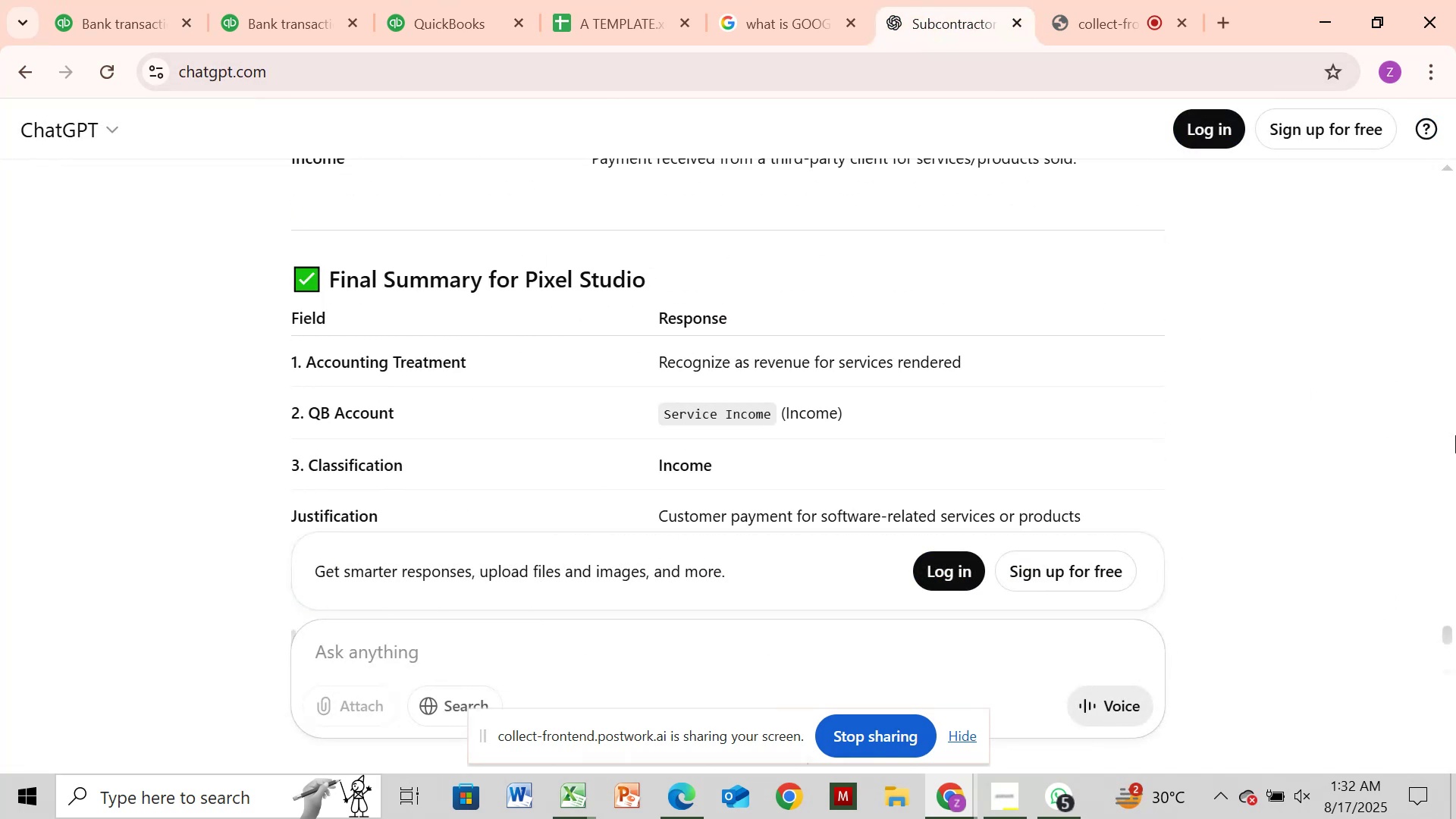 
left_click([1455, 435])
 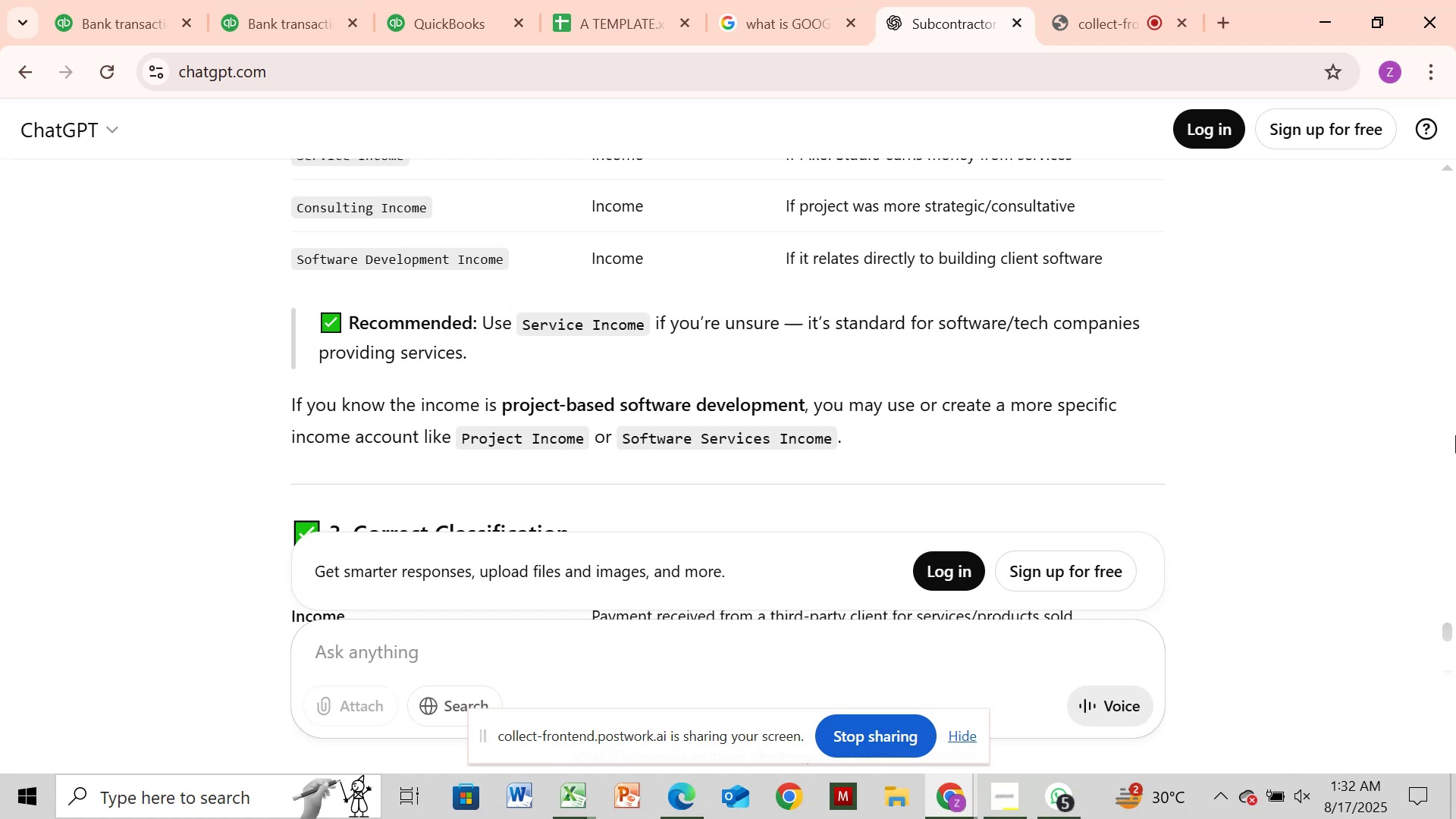 
left_click([1455, 435])
 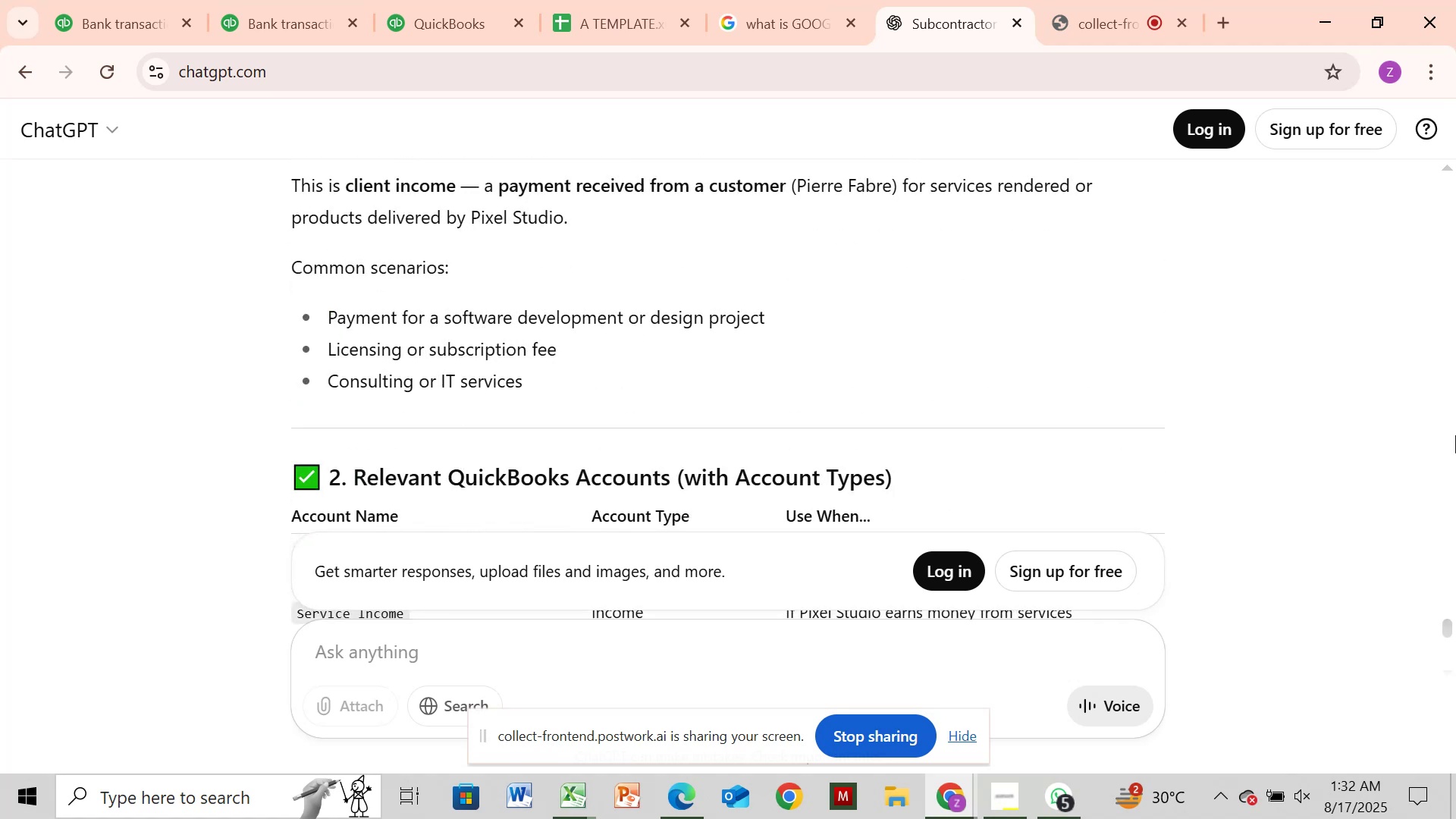 
left_click([1455, 435])
 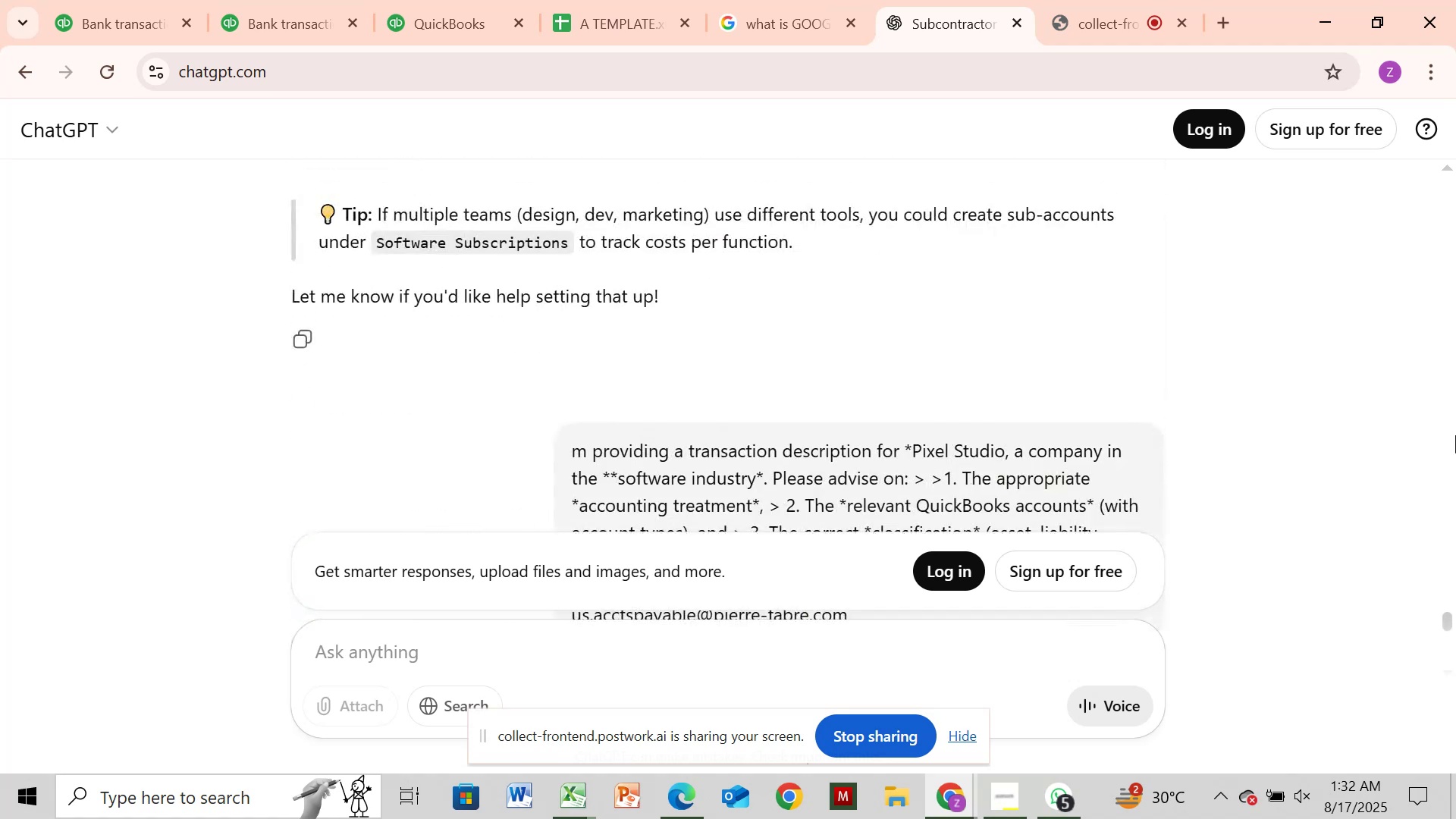 
double_click([1455, 435])
 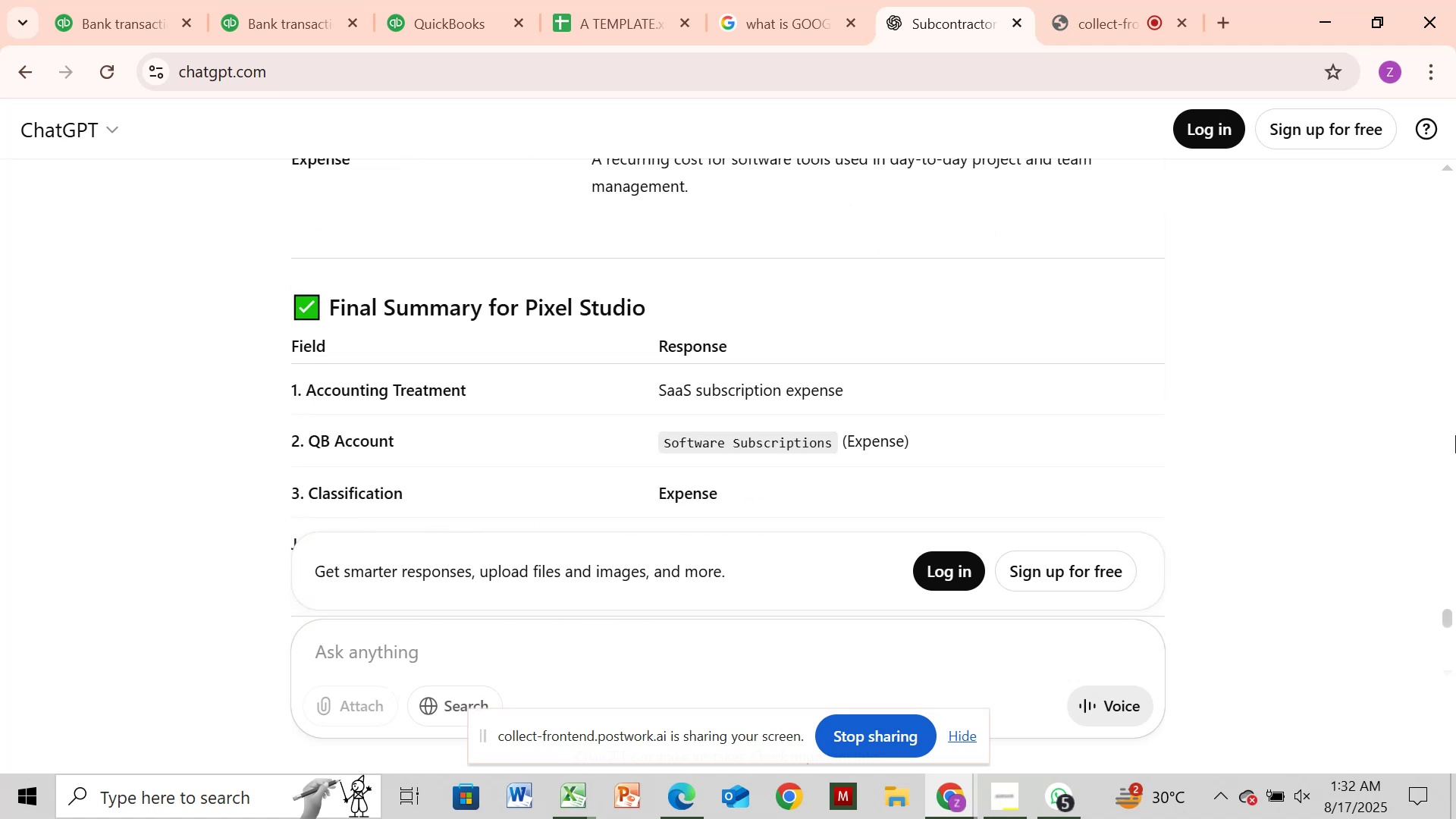 
left_click([1455, 435])
 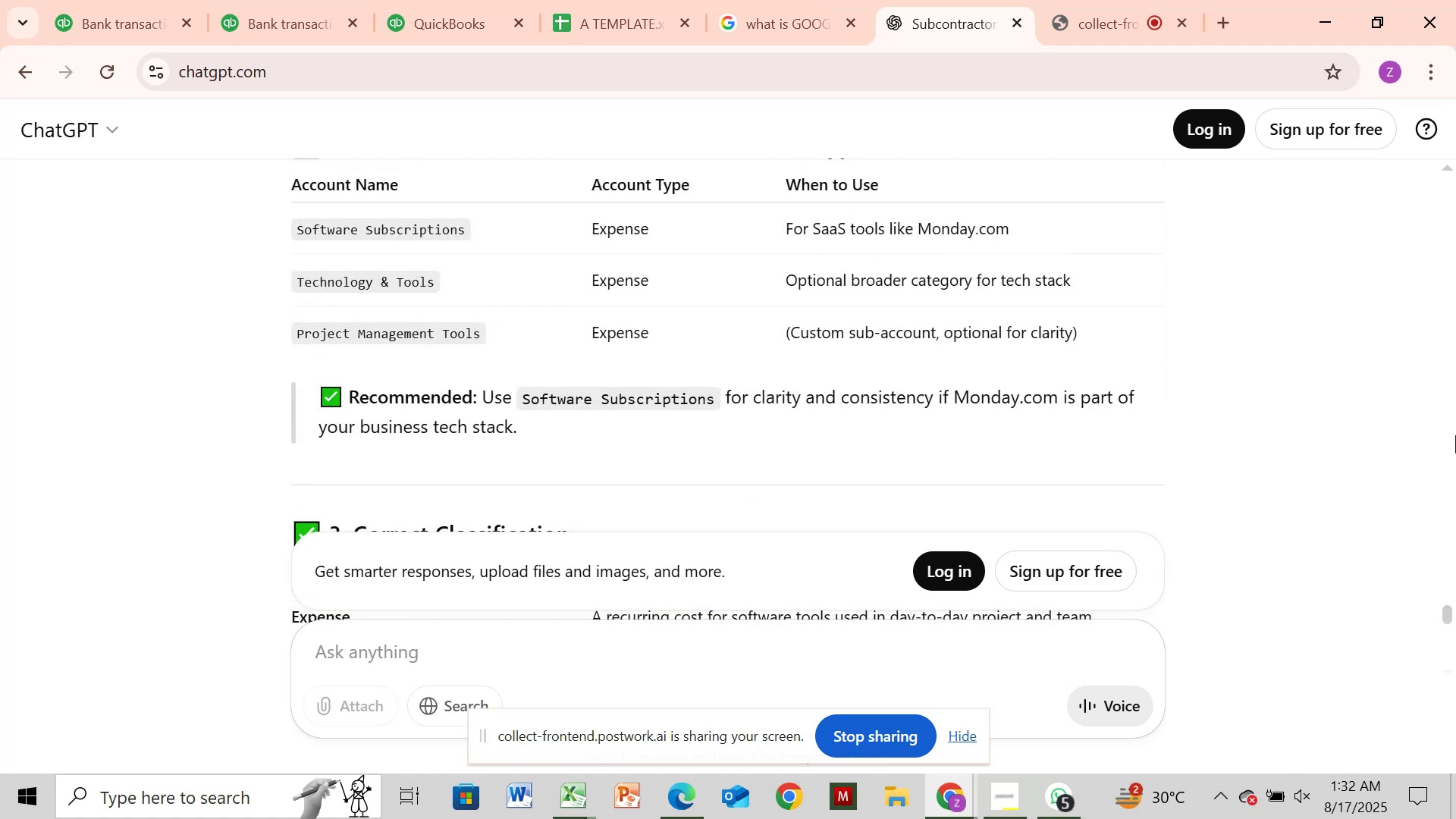 
left_click([1455, 435])
 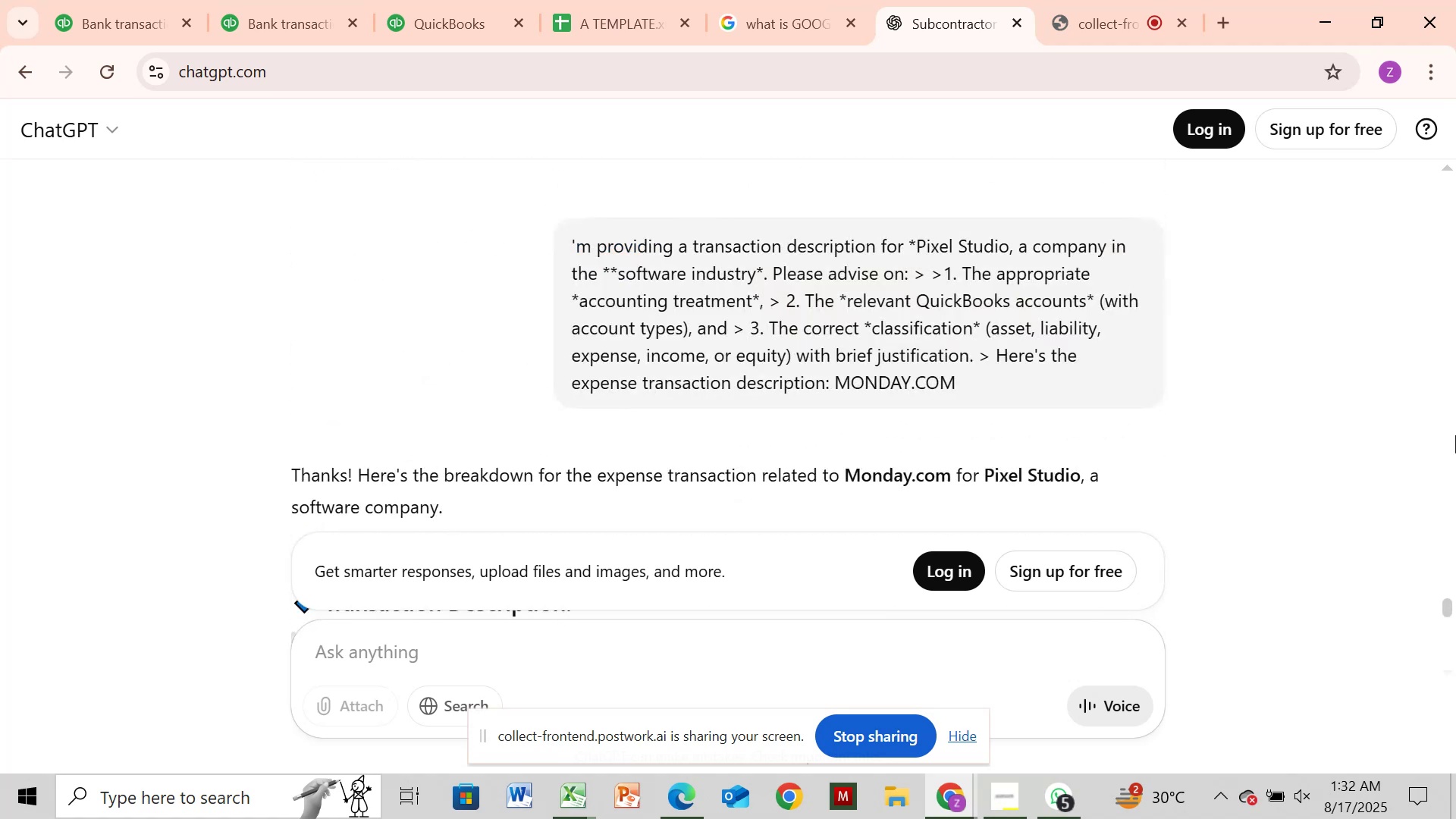 
double_click([1455, 435])
 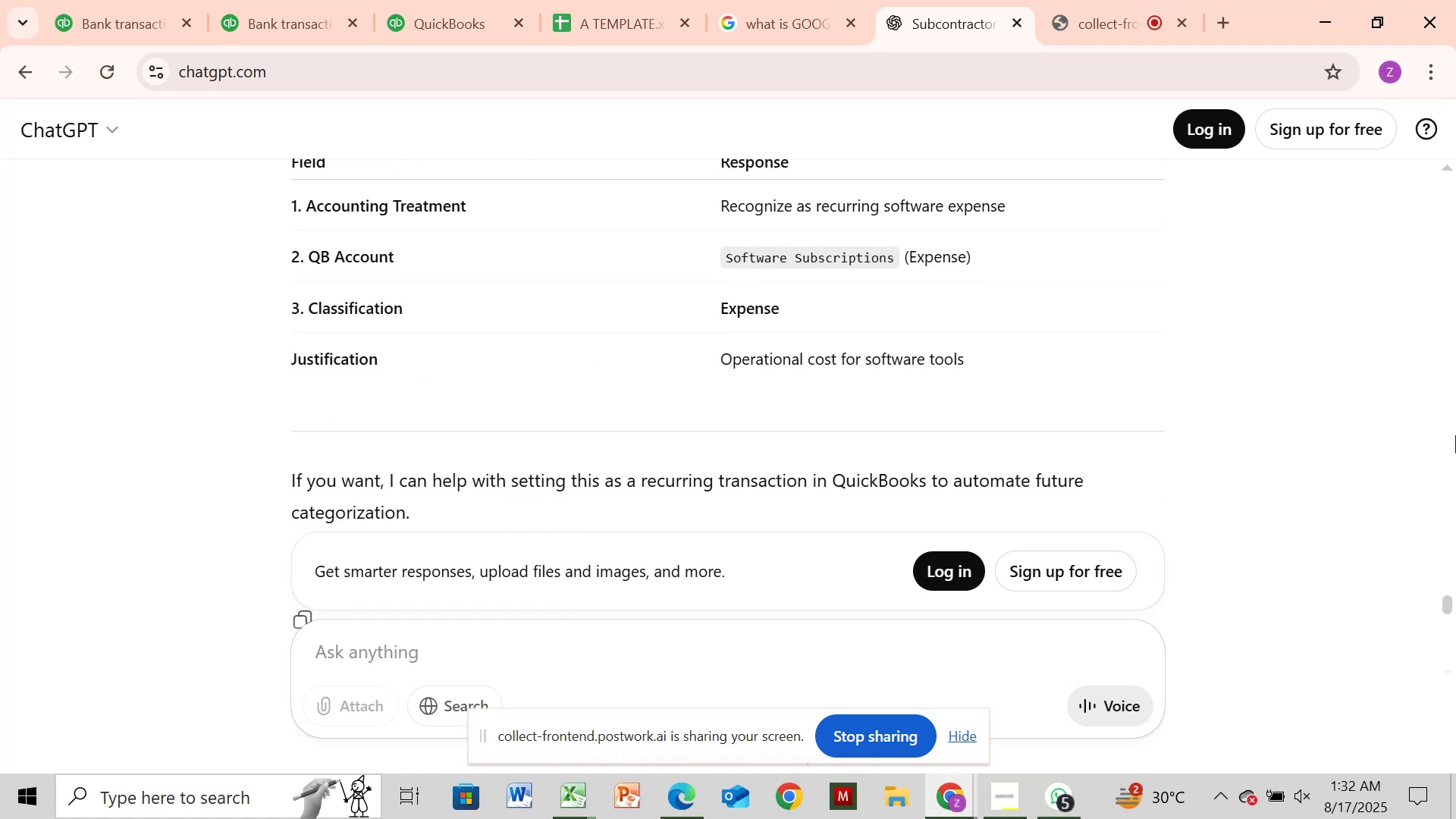 
left_click([1455, 435])
 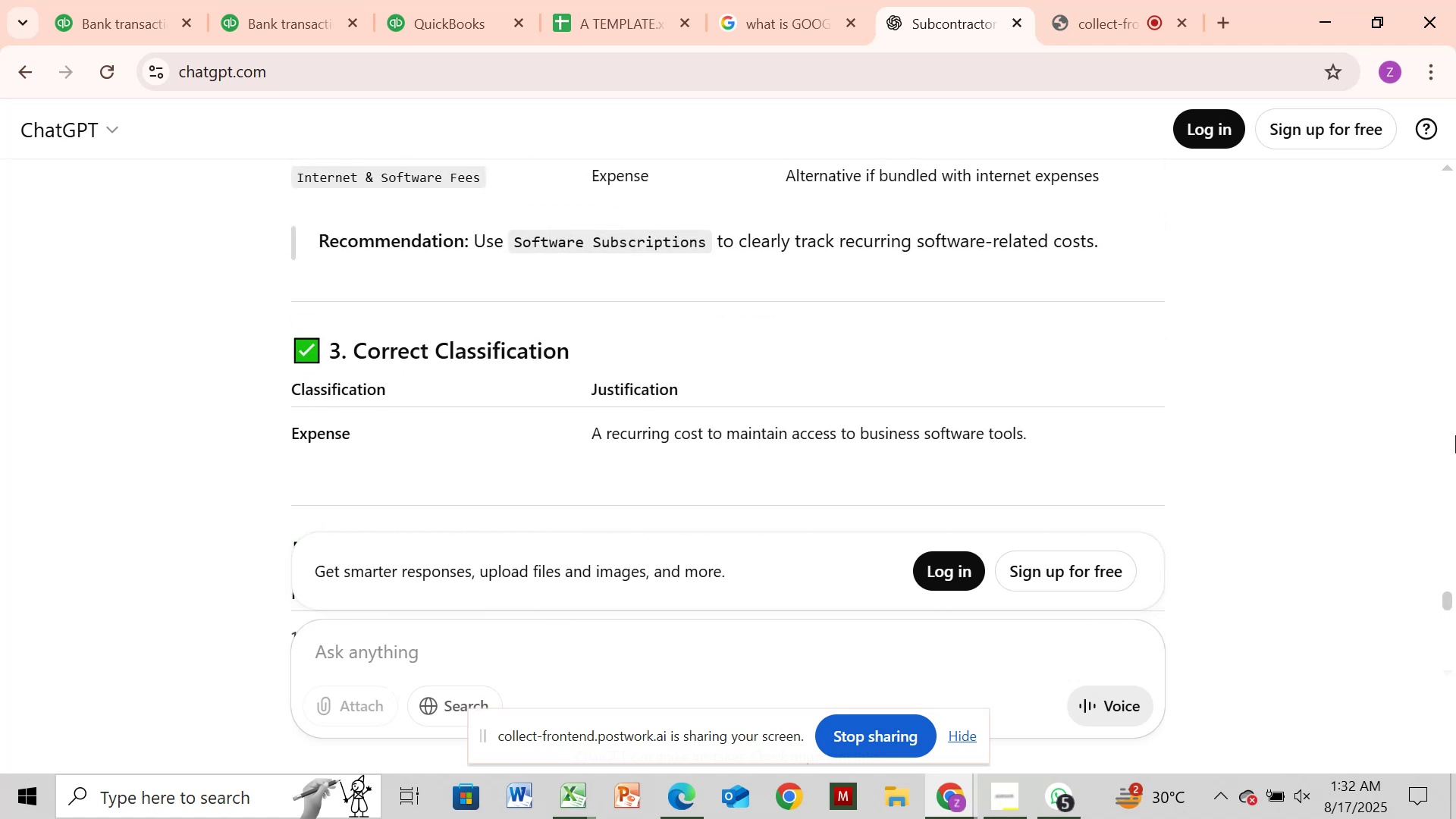 
left_click([1455, 435])
 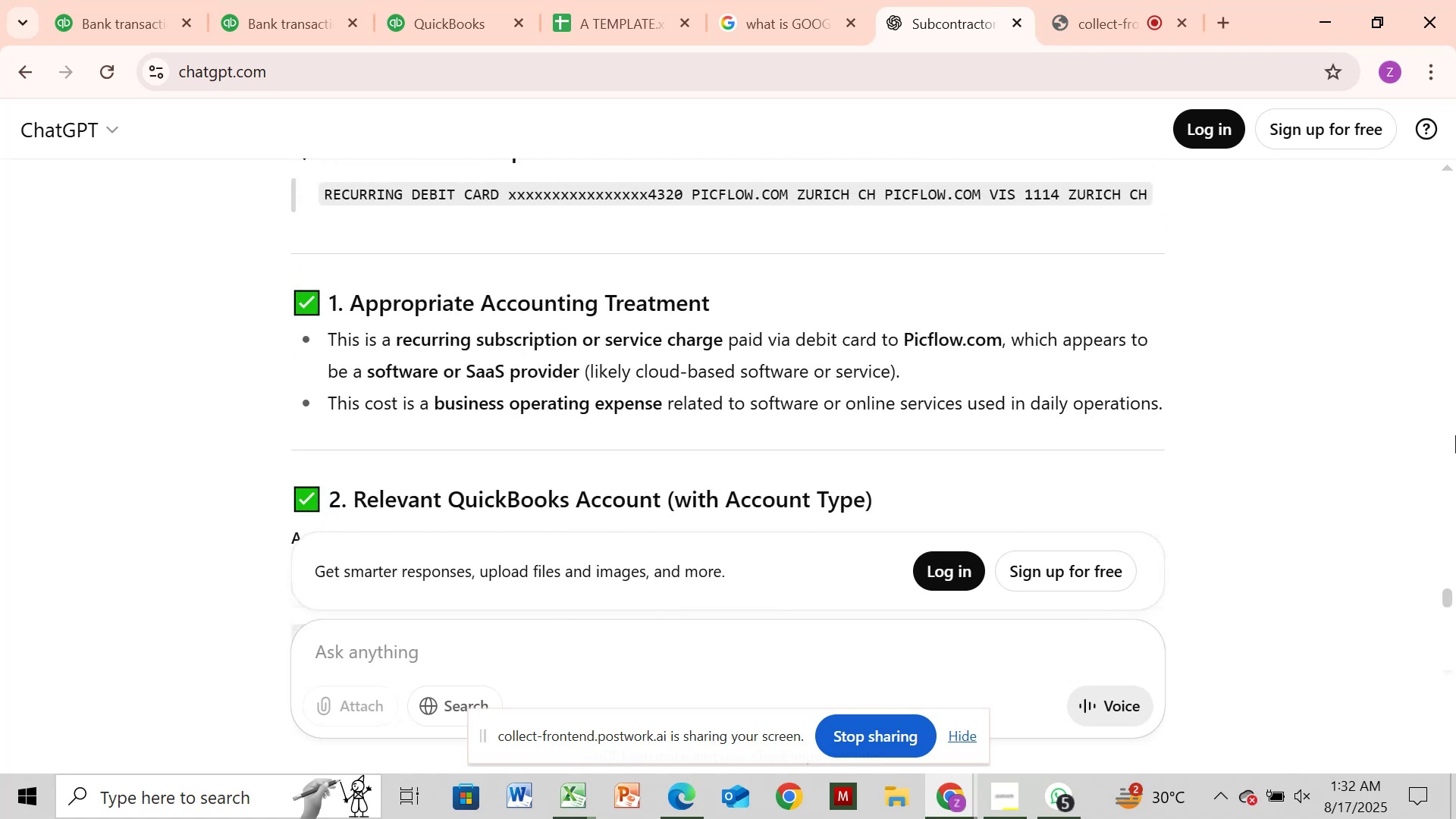 
left_click([1455, 435])
 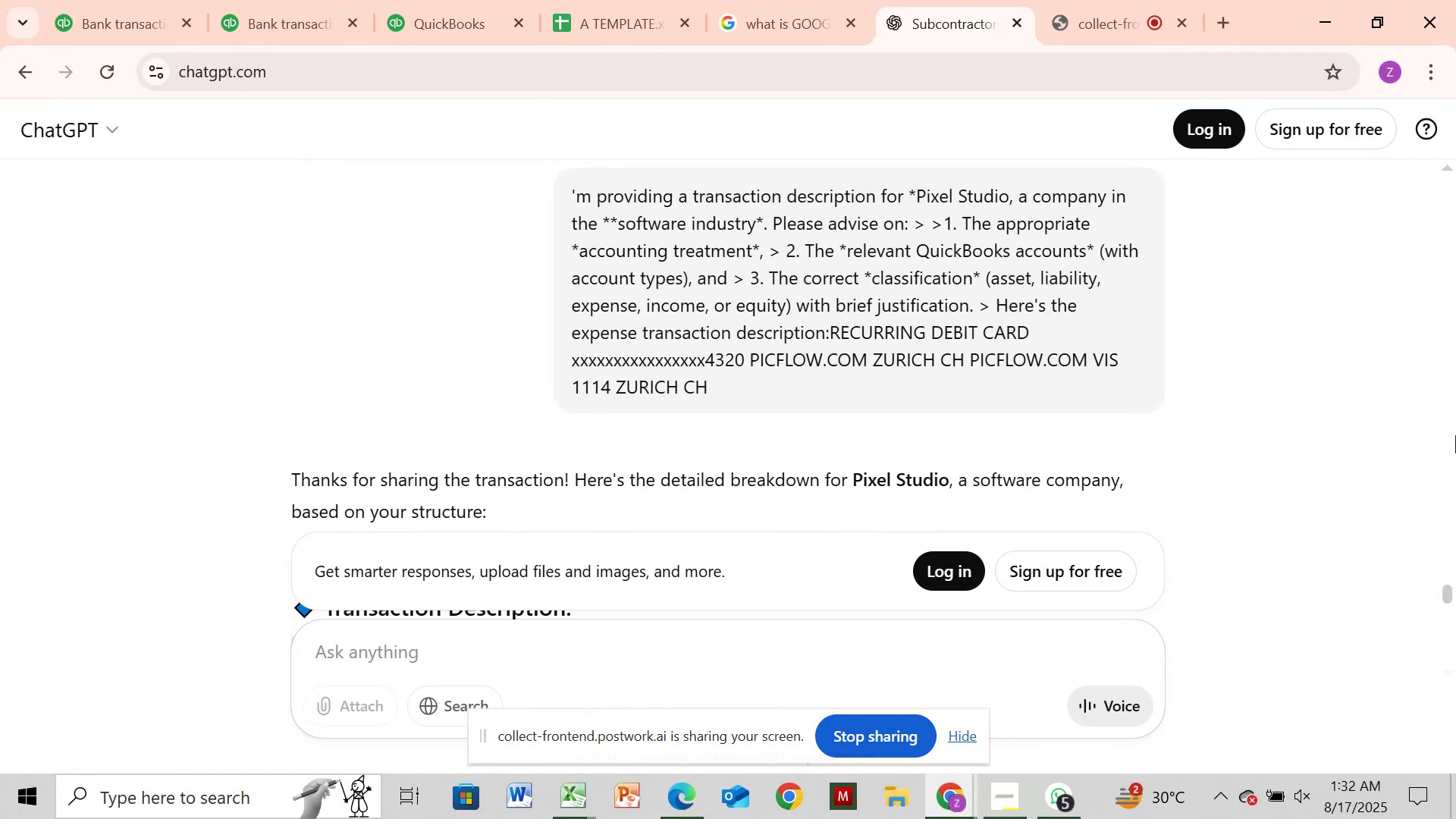 
left_click([1455, 435])
 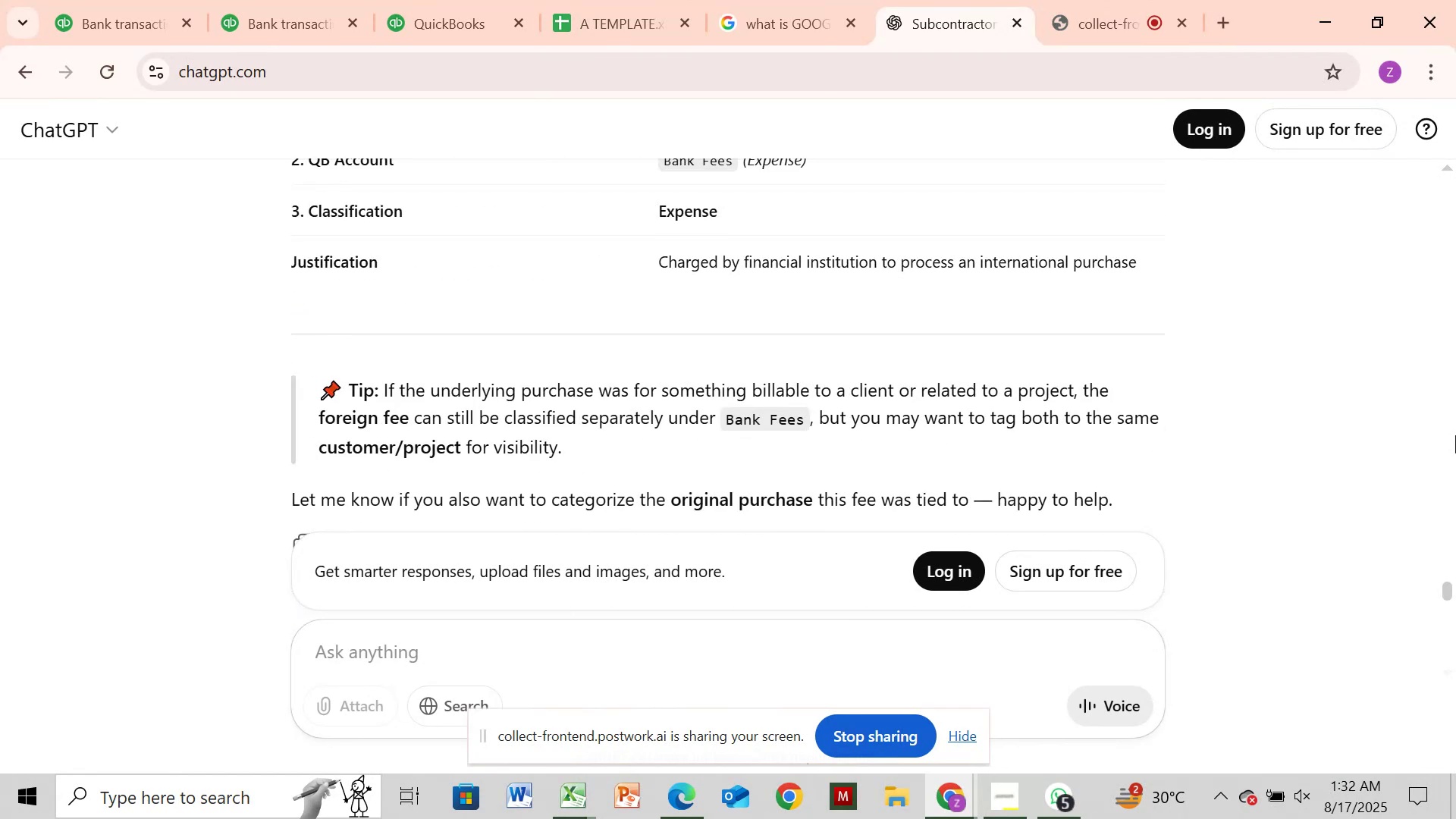 
left_click([1455, 435])
 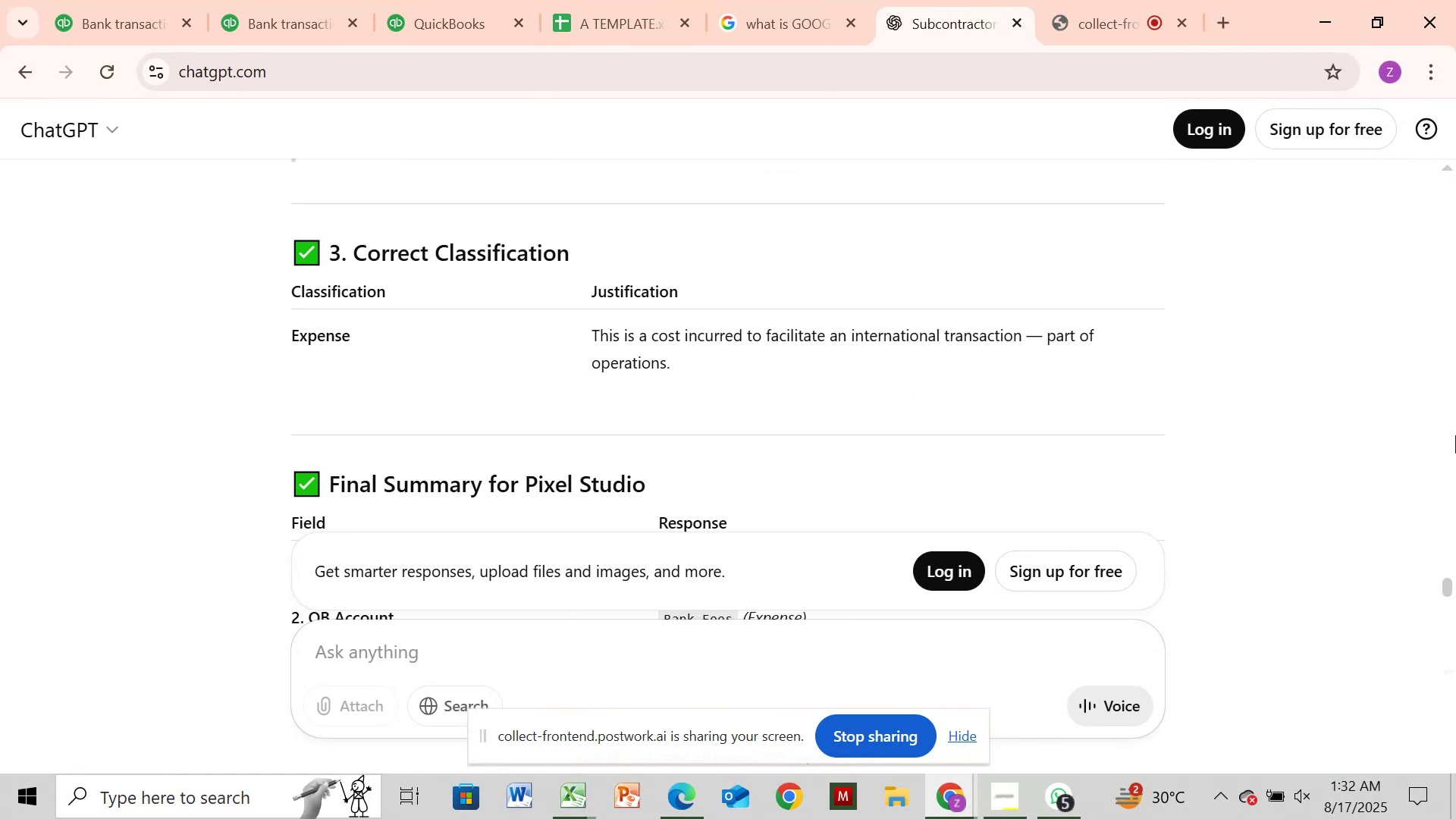 
left_click([1455, 435])
 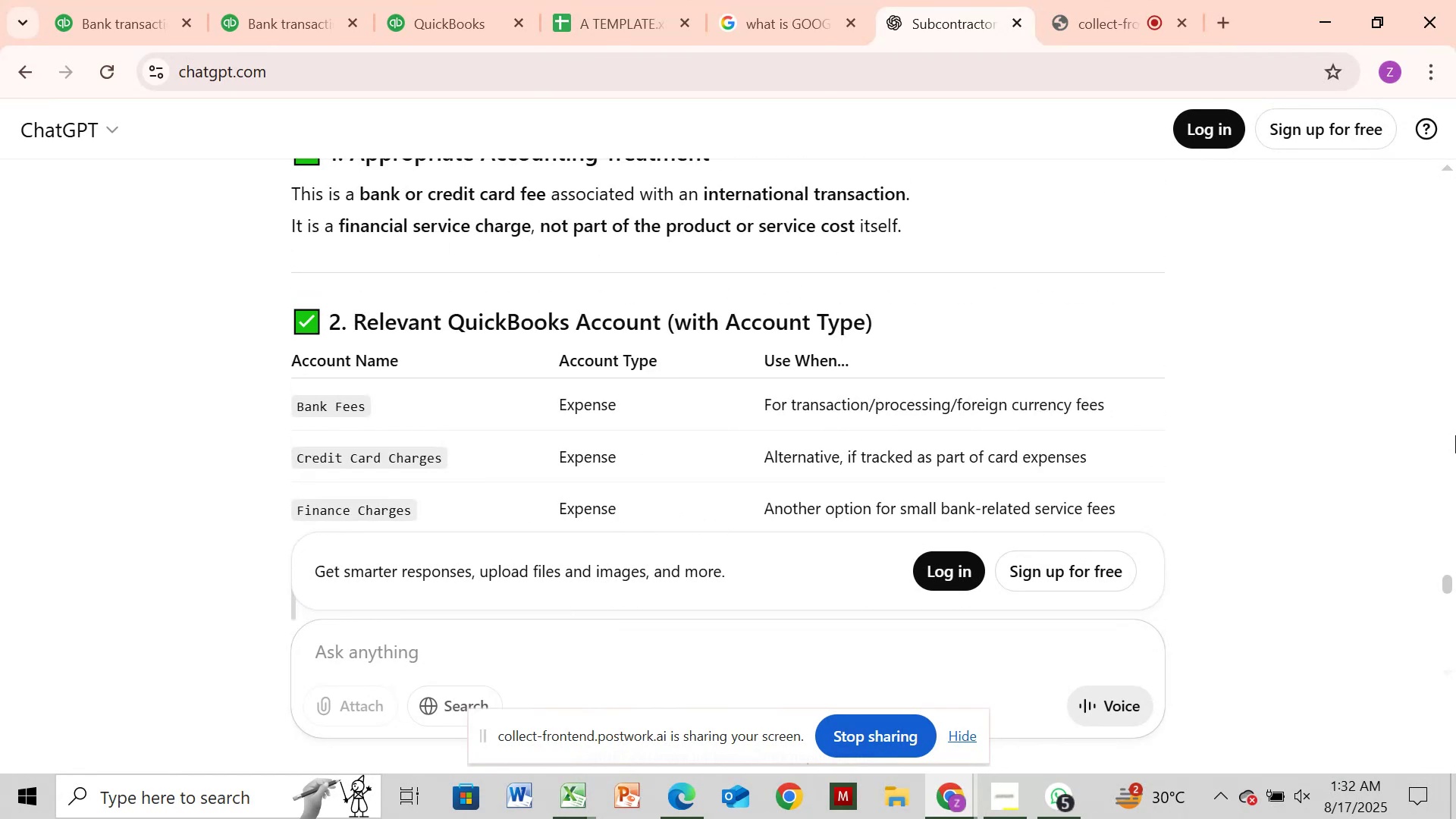 
left_click([1455, 435])
 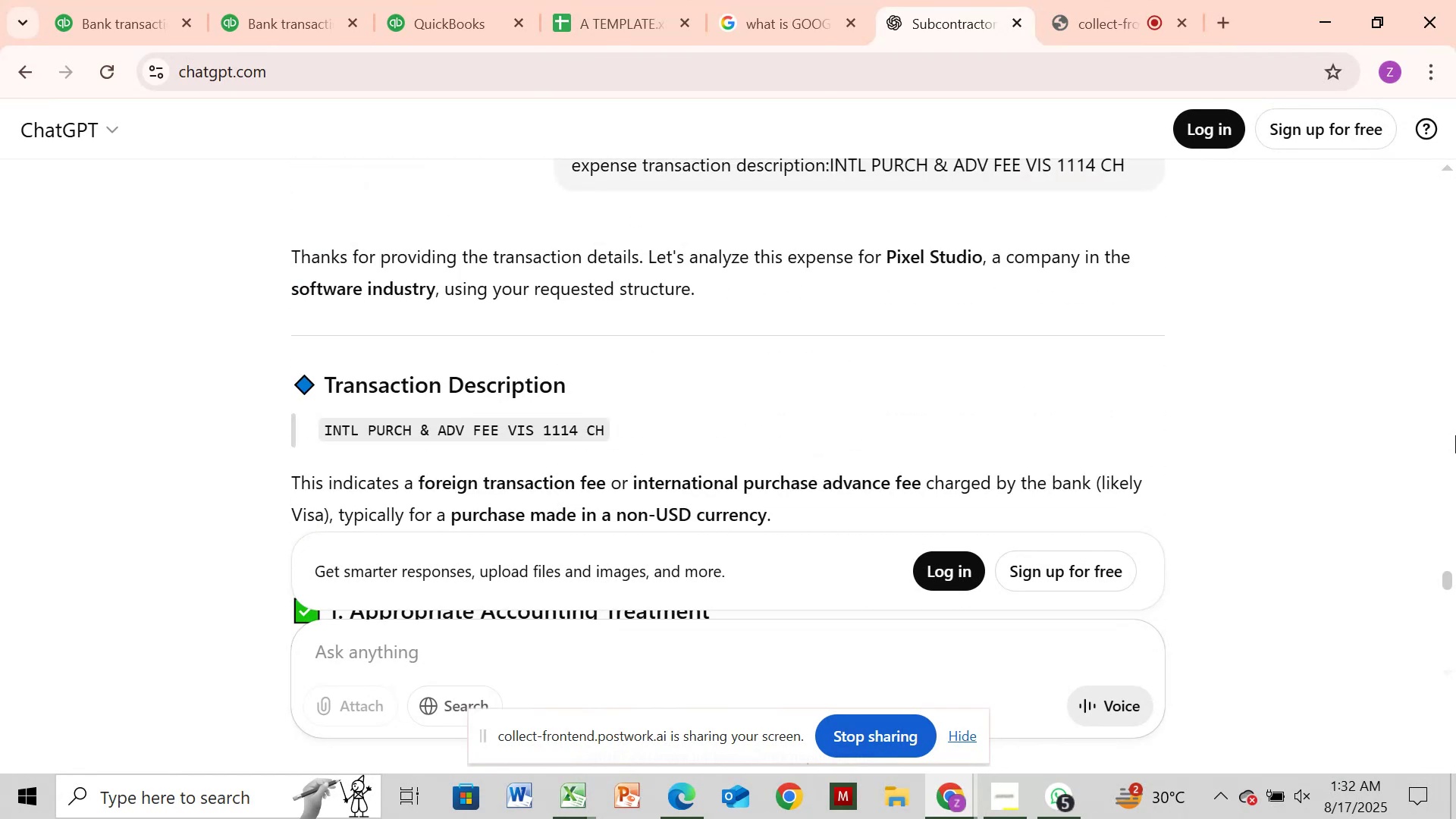 
left_click([1455, 435])
 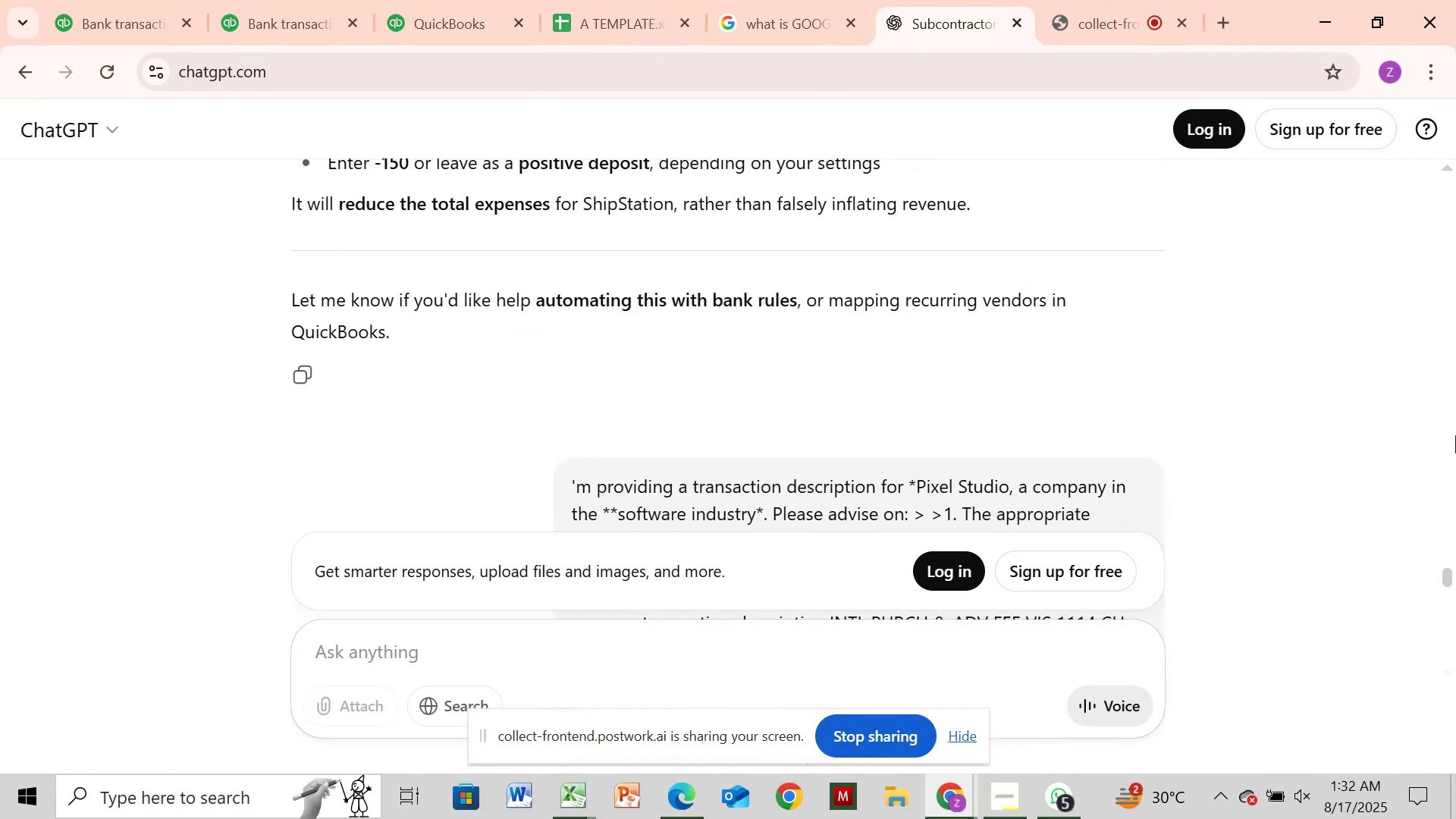 
left_click([1455, 435])
 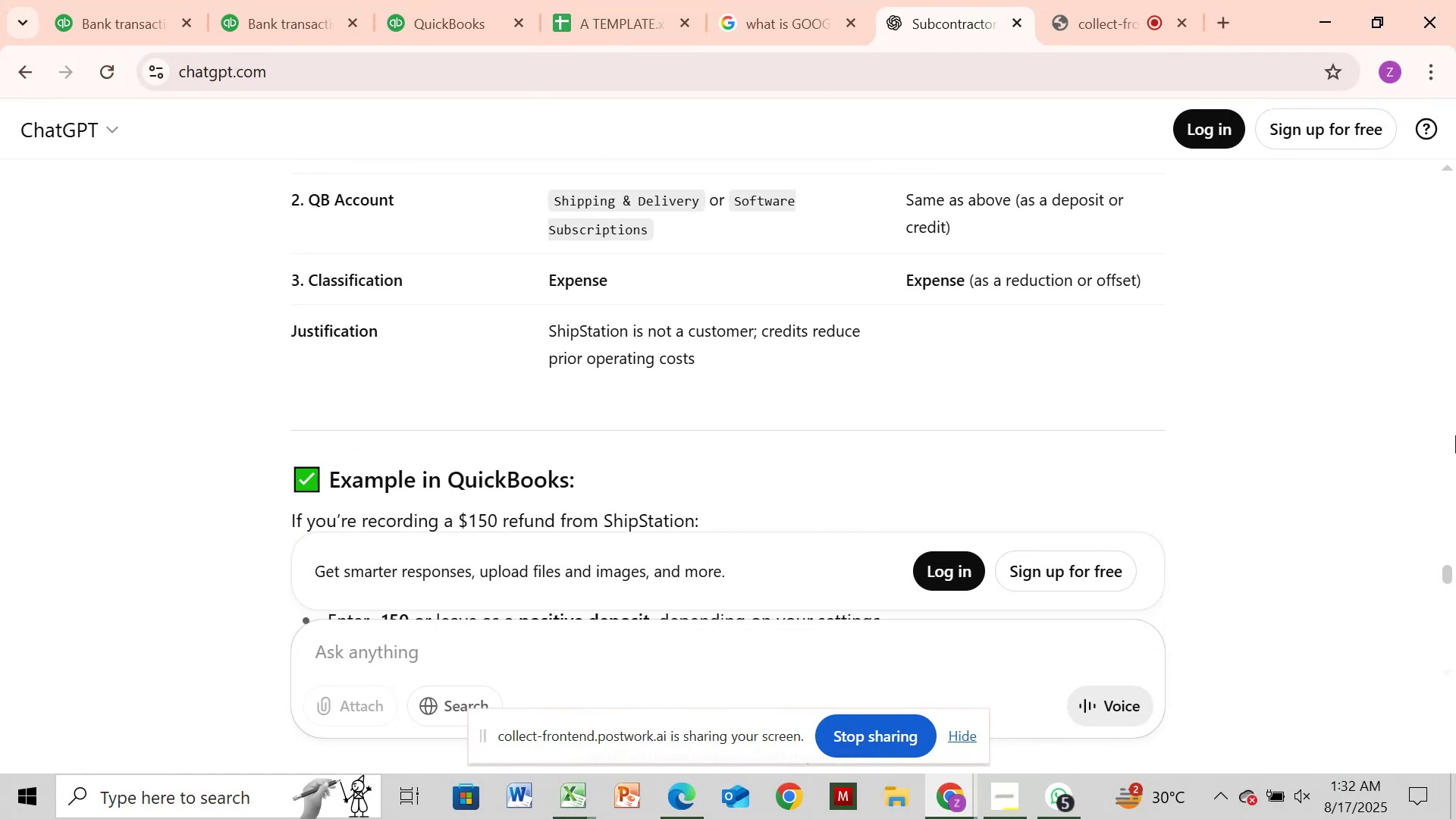 
left_click([1455, 435])
 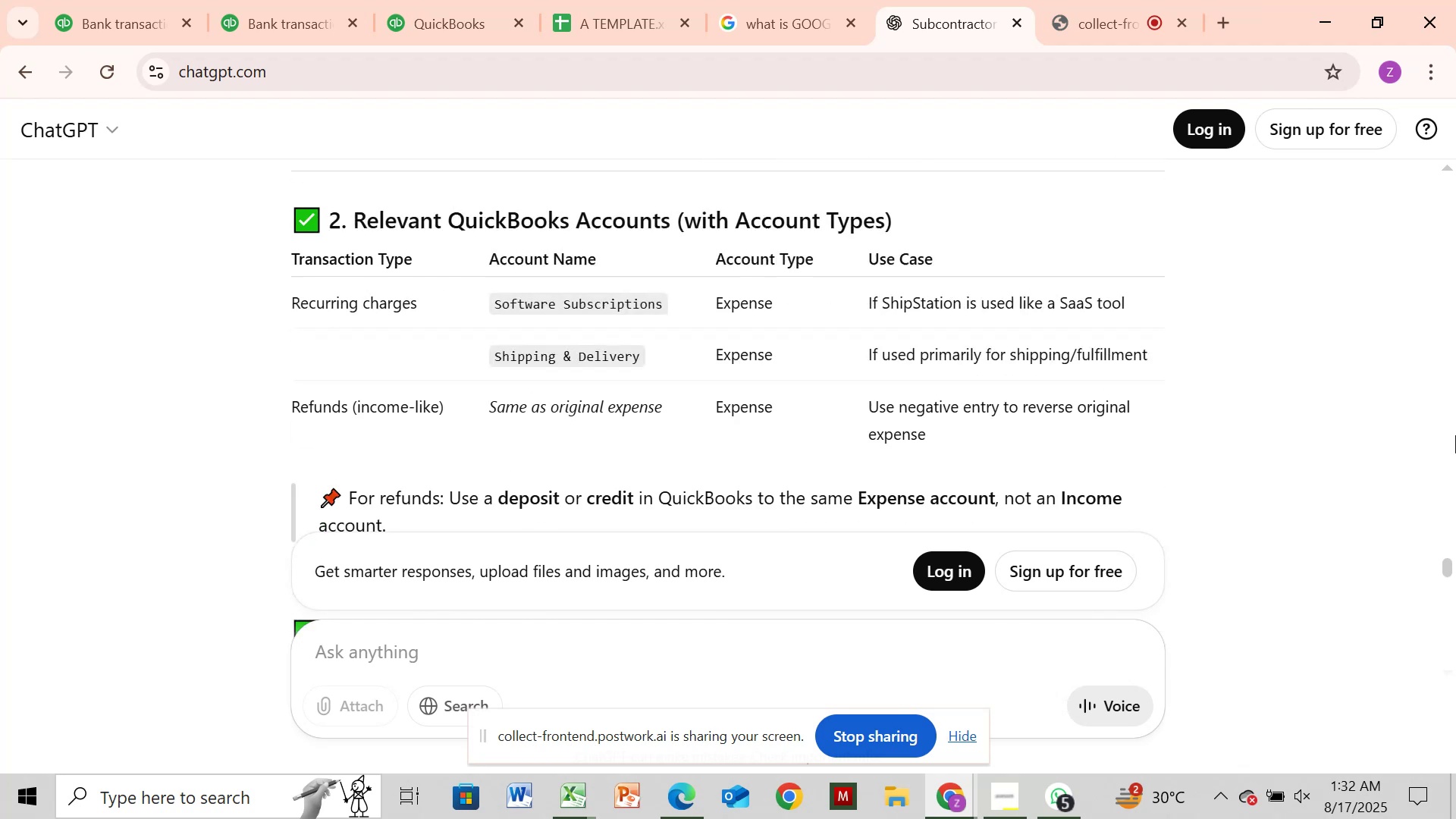 
double_click([1455, 435])
 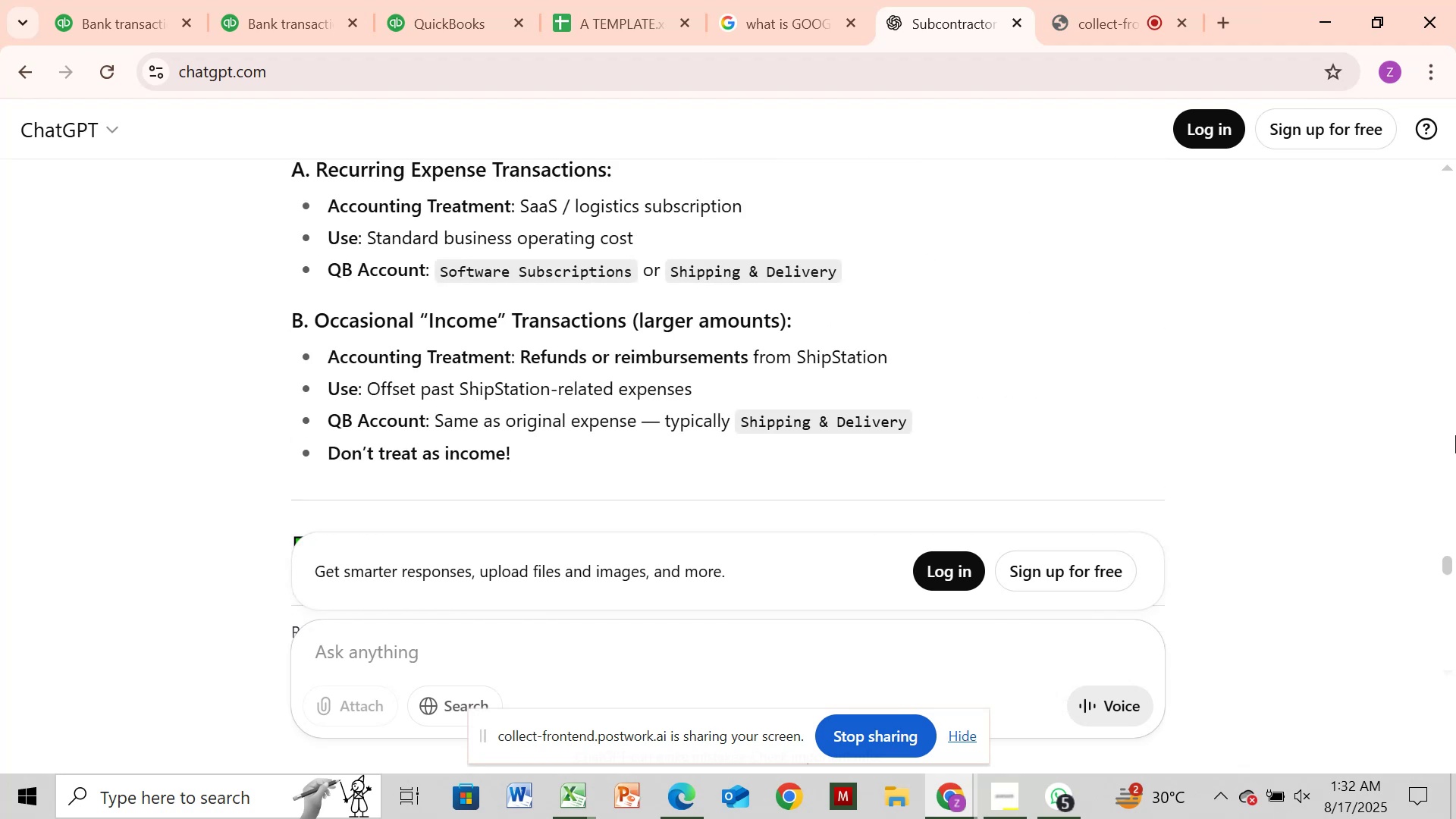 
left_click([1455, 435])
 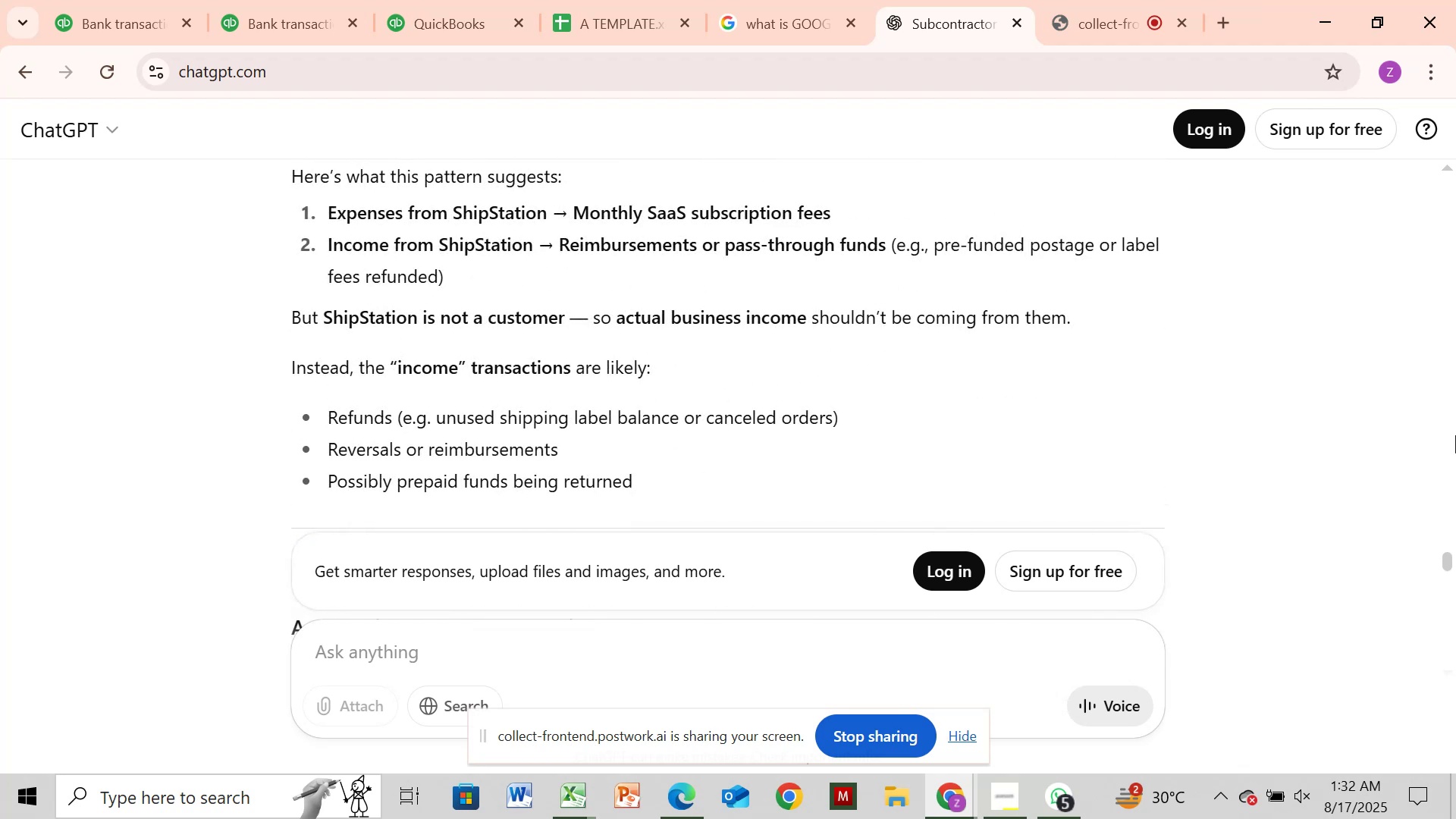 
left_click([1455, 435])
 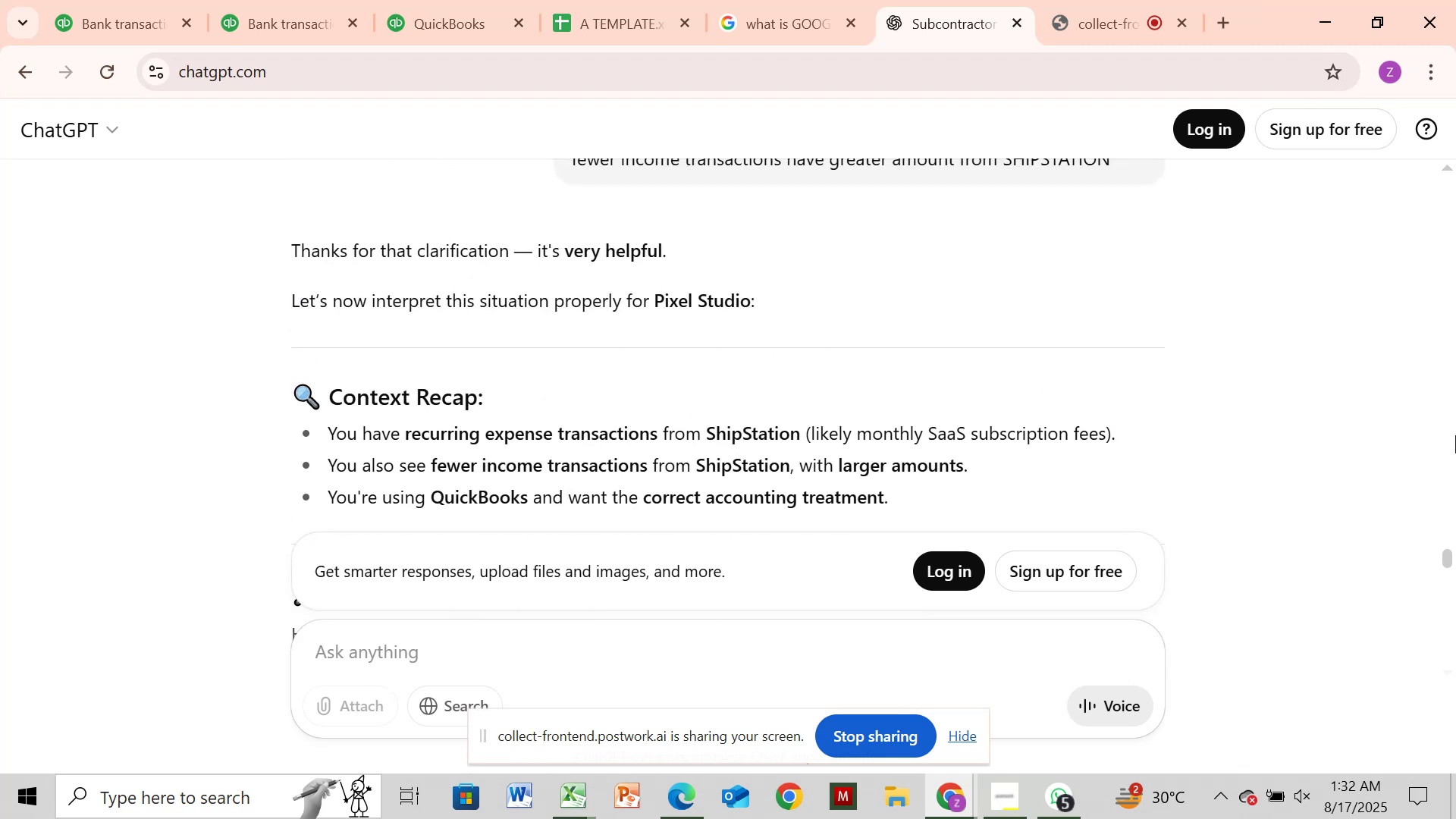 
left_click([1455, 435])
 